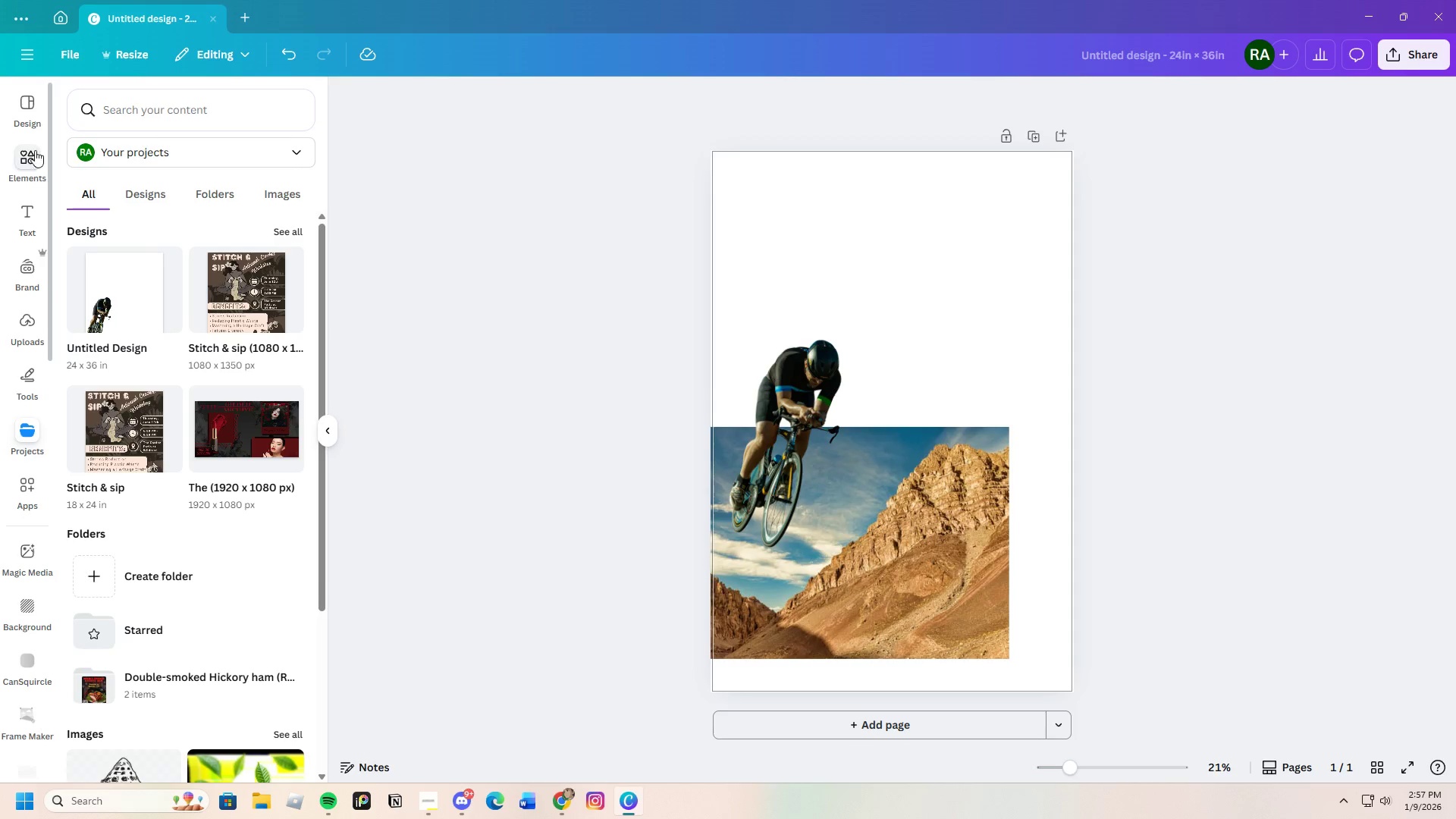 
left_click([152, 126])
 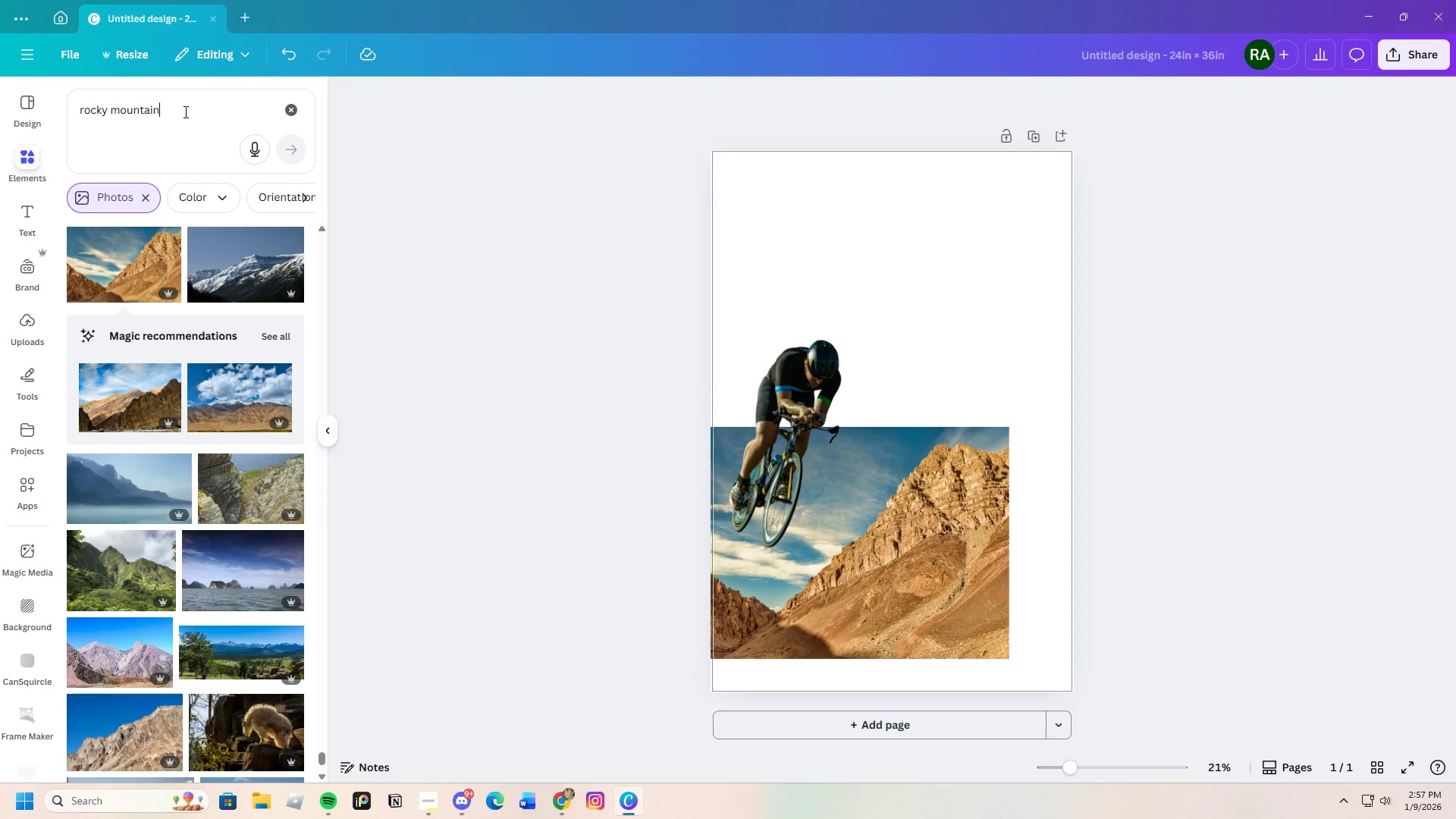 
left_click_drag(start_coordinate=[184, 111], to_coordinate=[82, 111])
 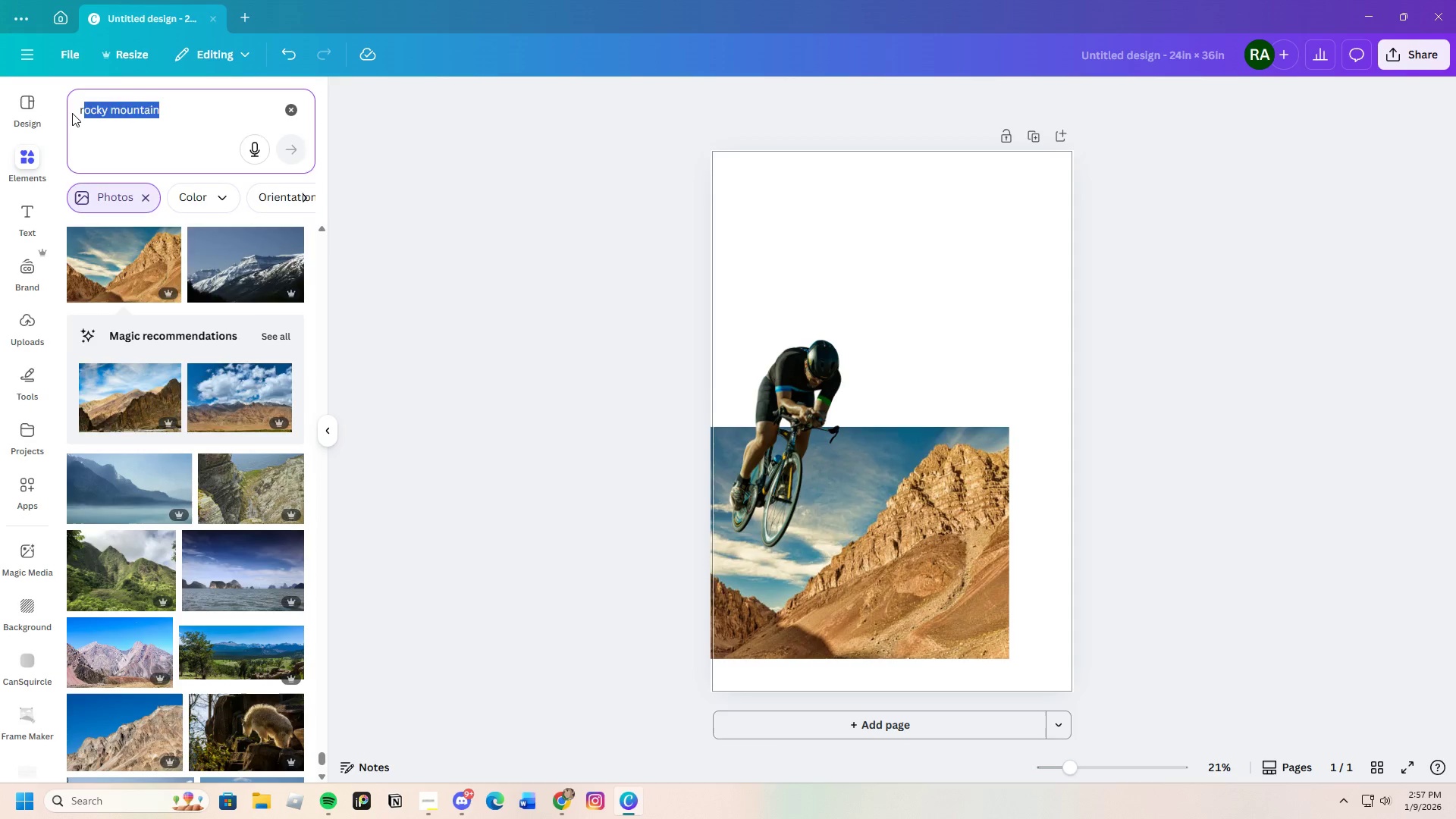 
key(Backspace)
type(shapesshapes)
 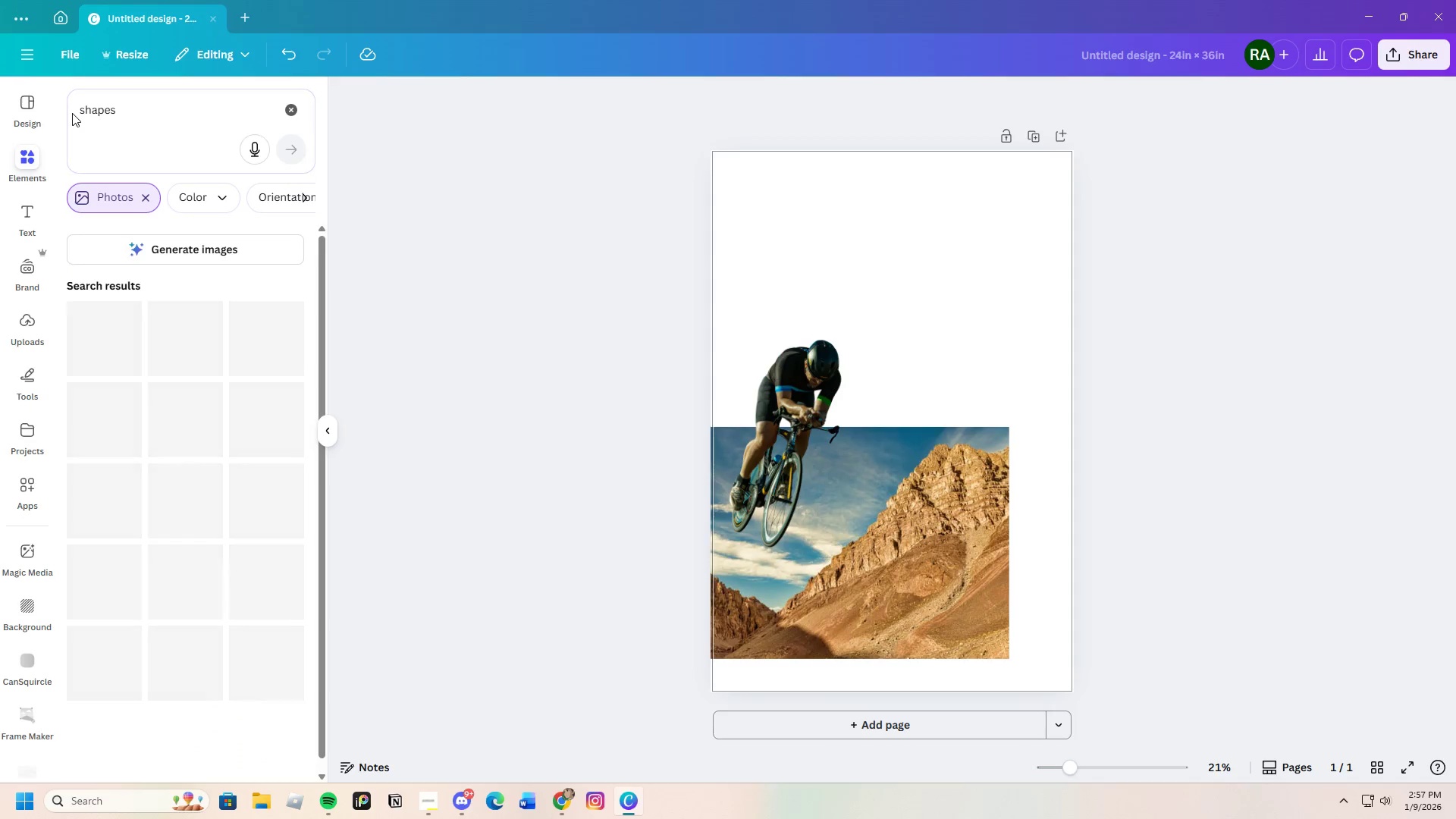 
key(Enter)
 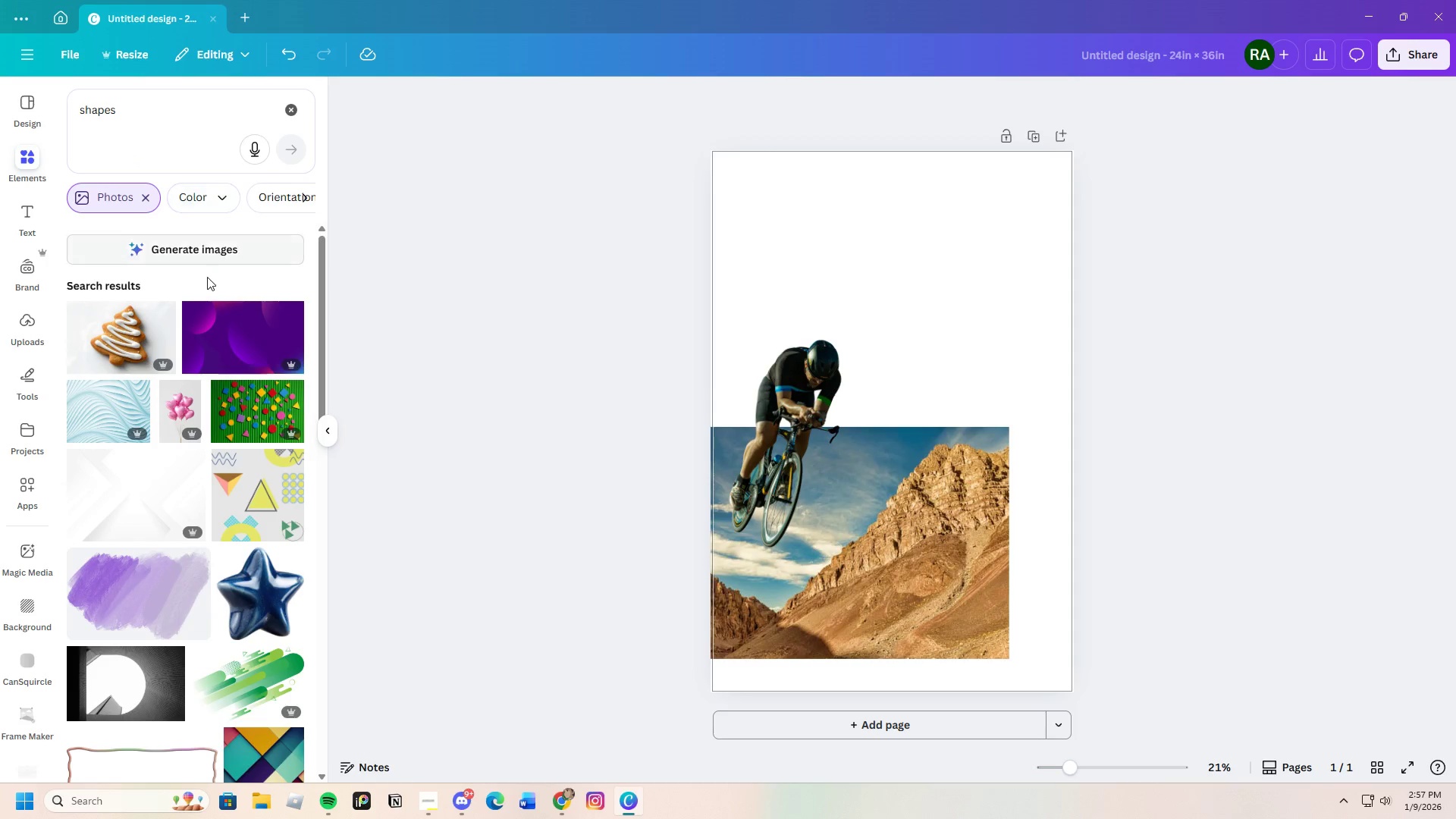 
left_click([147, 199])
 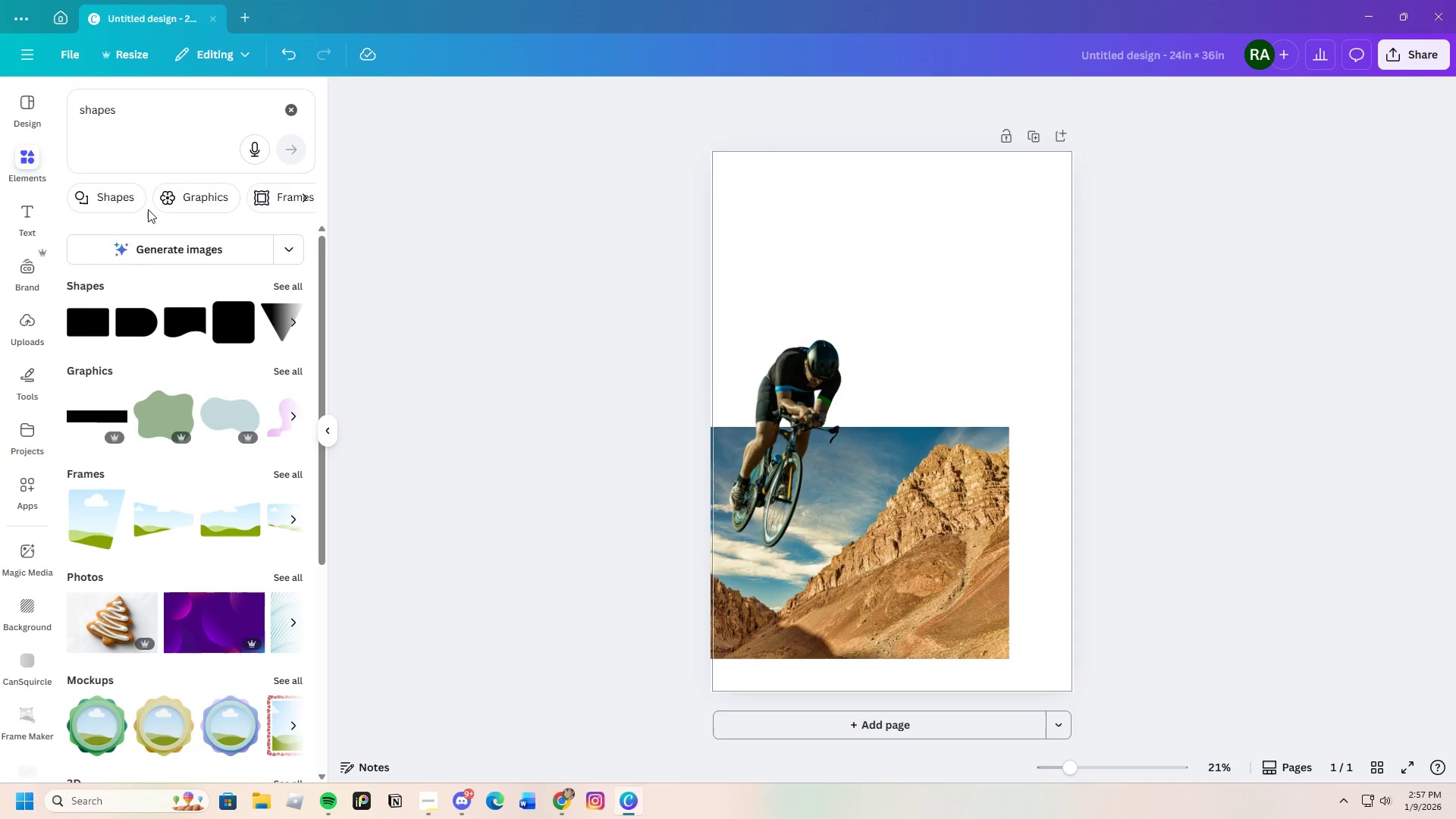 
left_click([194, 202])
 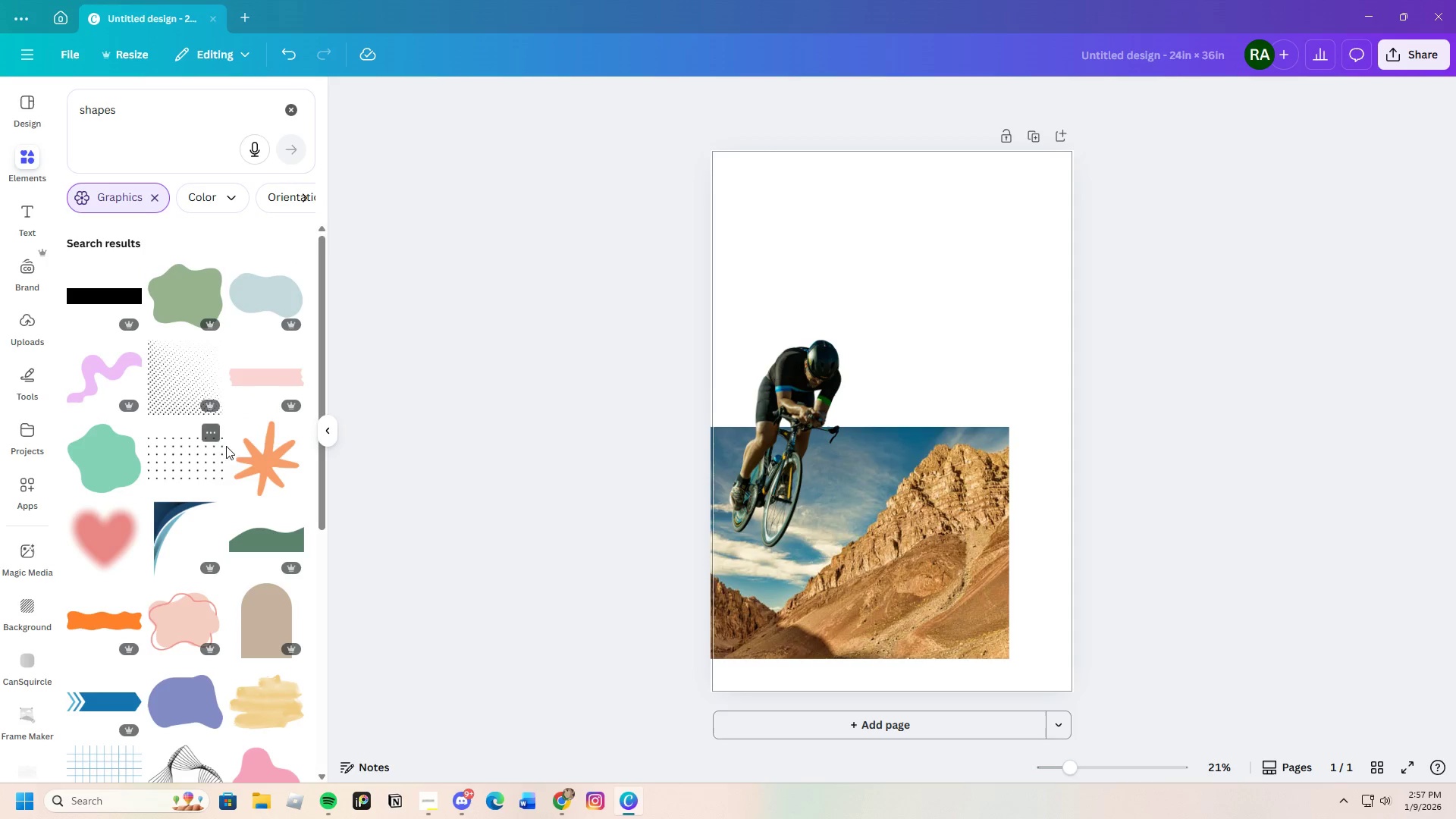 
scroll: coordinate [243, 529], scroll_direction: down, amount: 8.0
 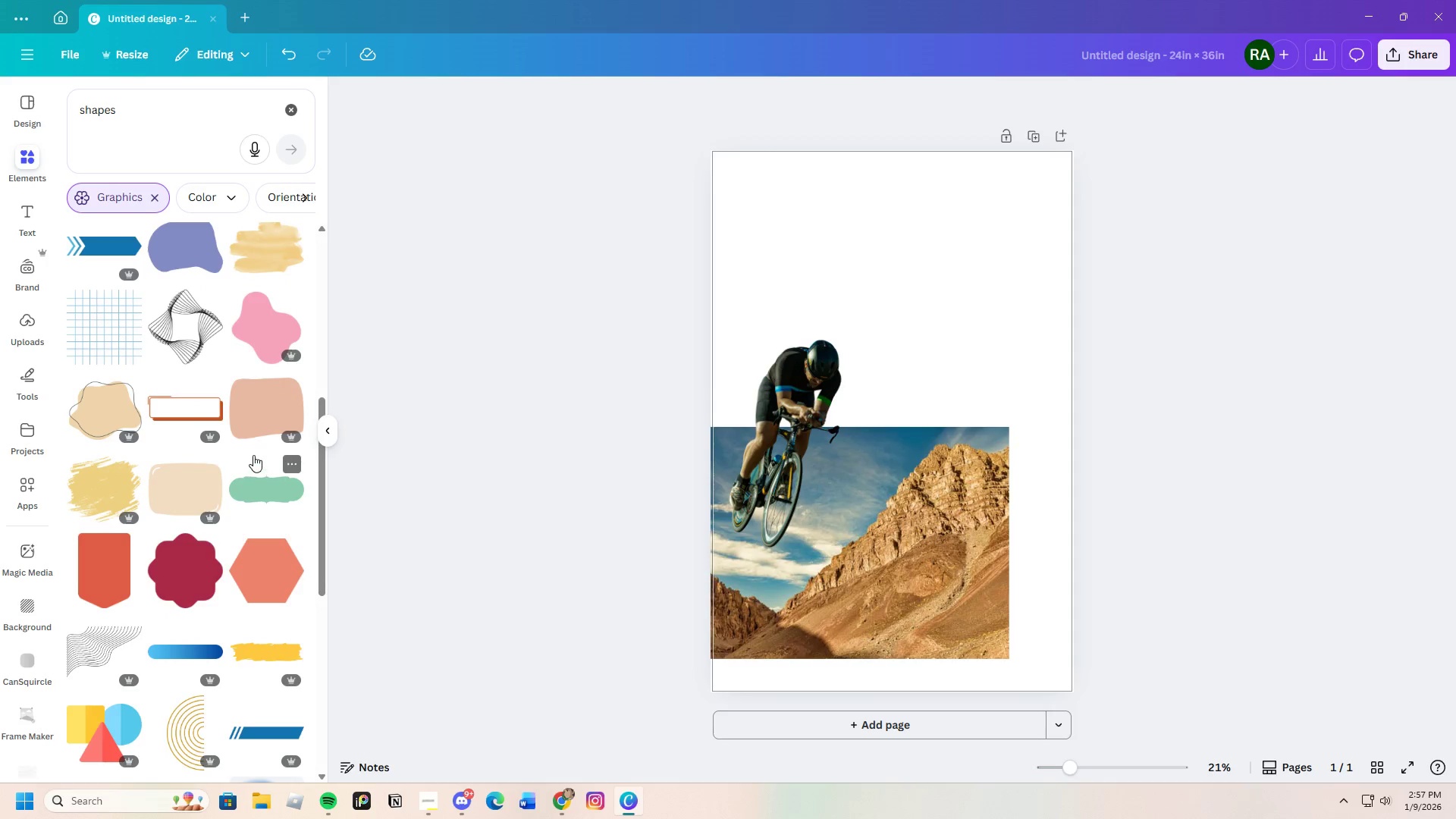 
scroll: coordinate [230, 435], scroll_direction: up, amount: 8.0
 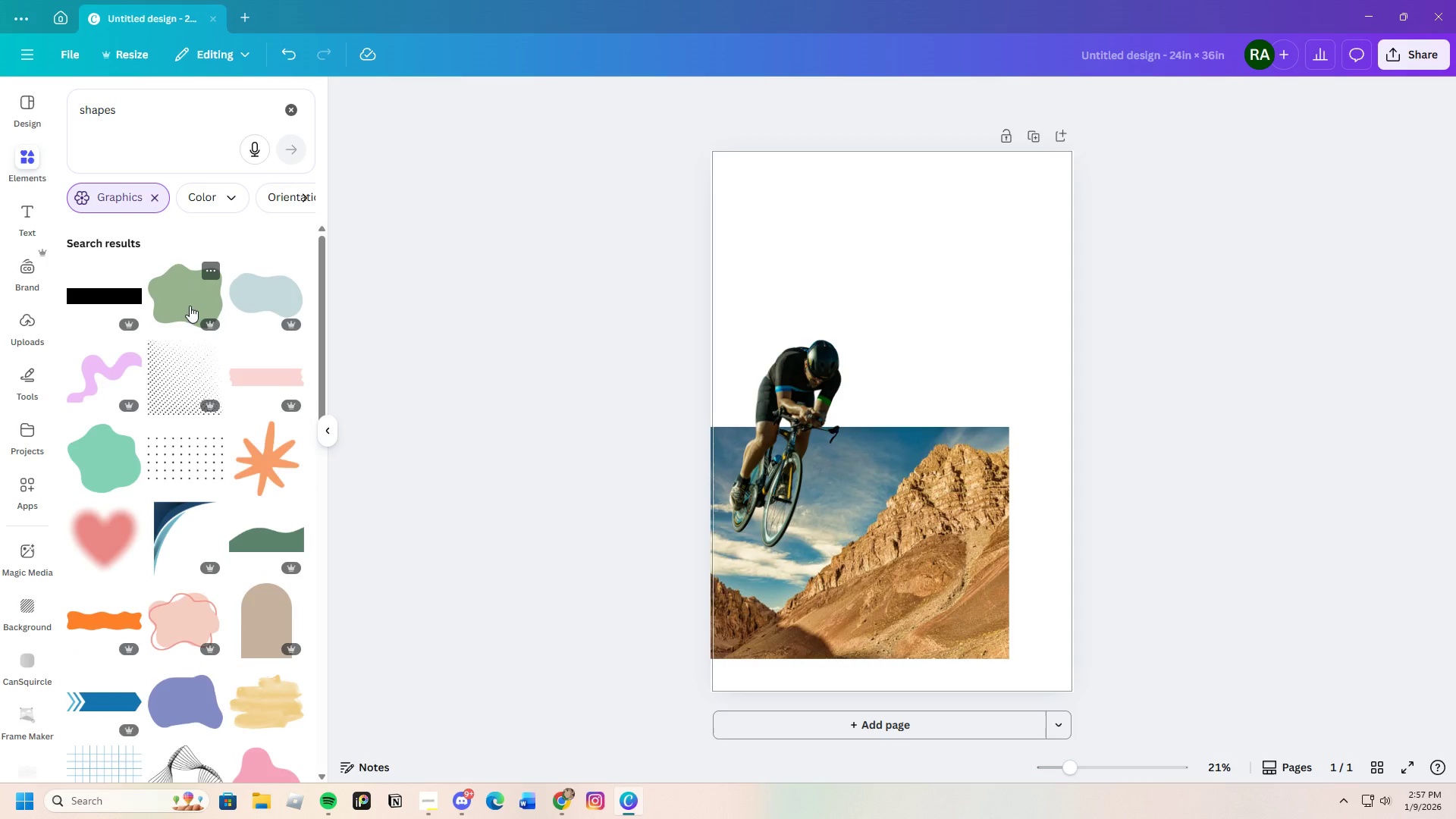 
scroll: coordinate [201, 519], scroll_direction: down, amount: 15.0
 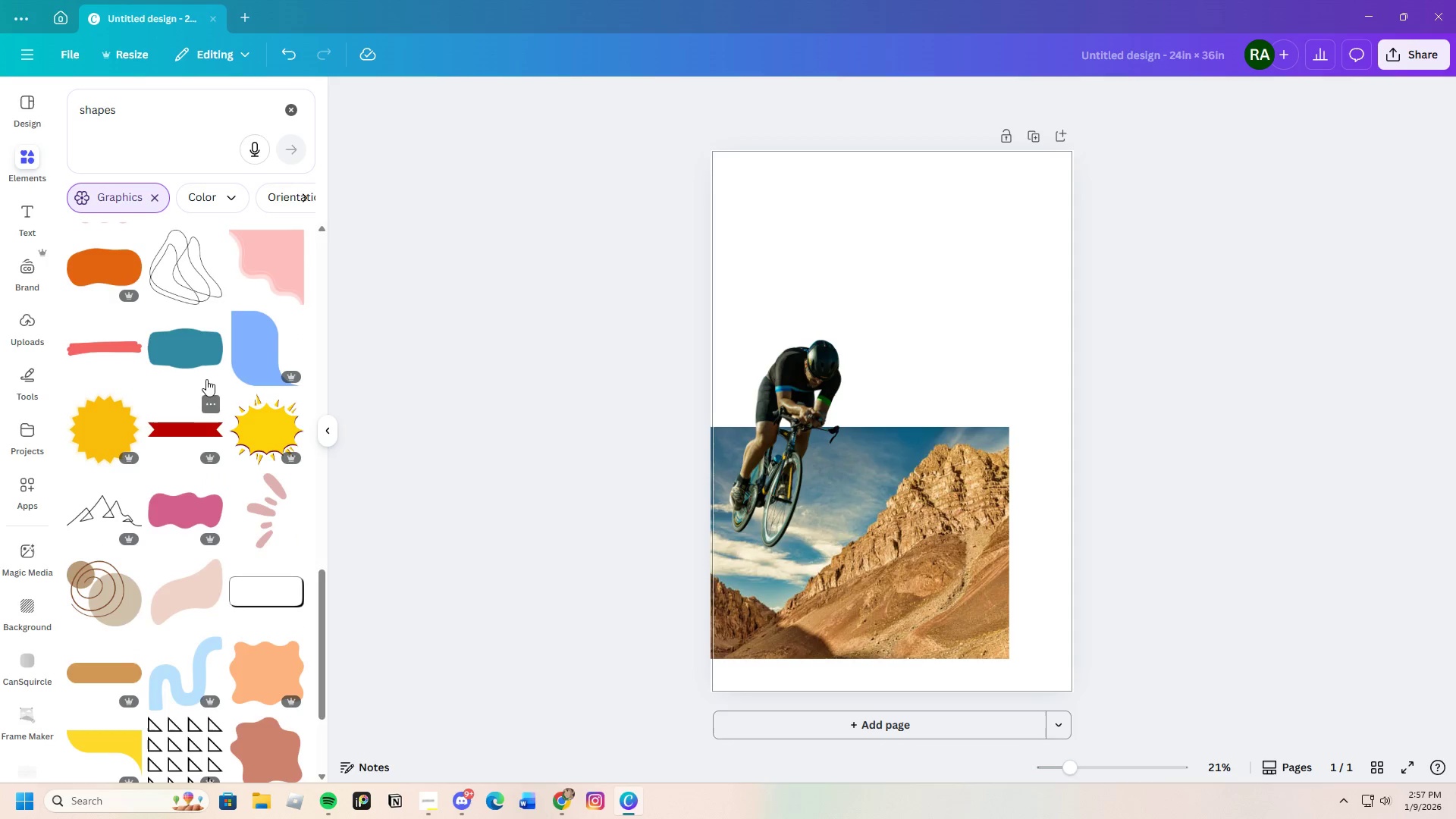 
left_click([253, 356])
 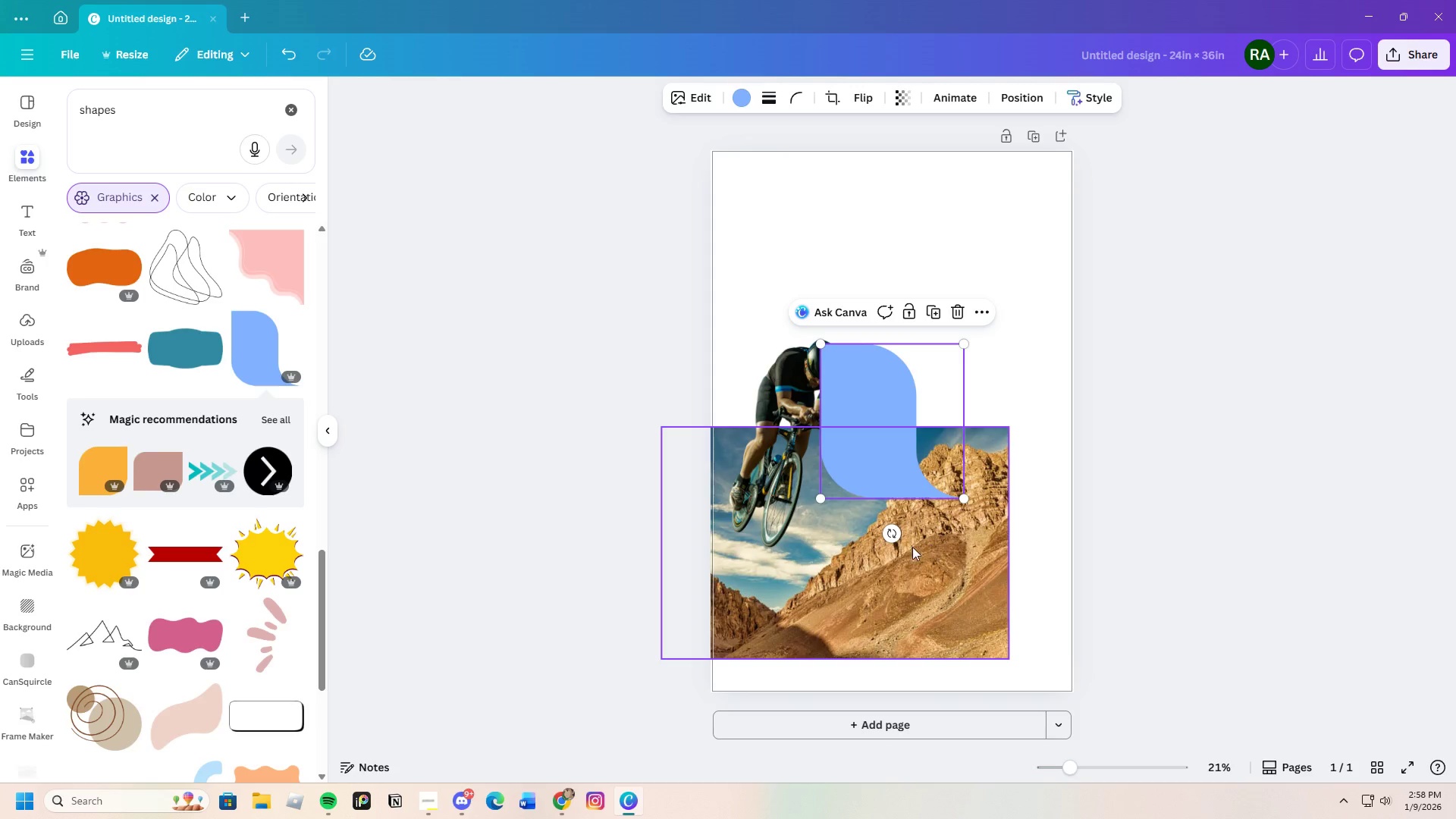 
left_click_drag(start_coordinate=[897, 530], to_coordinate=[986, 535])
 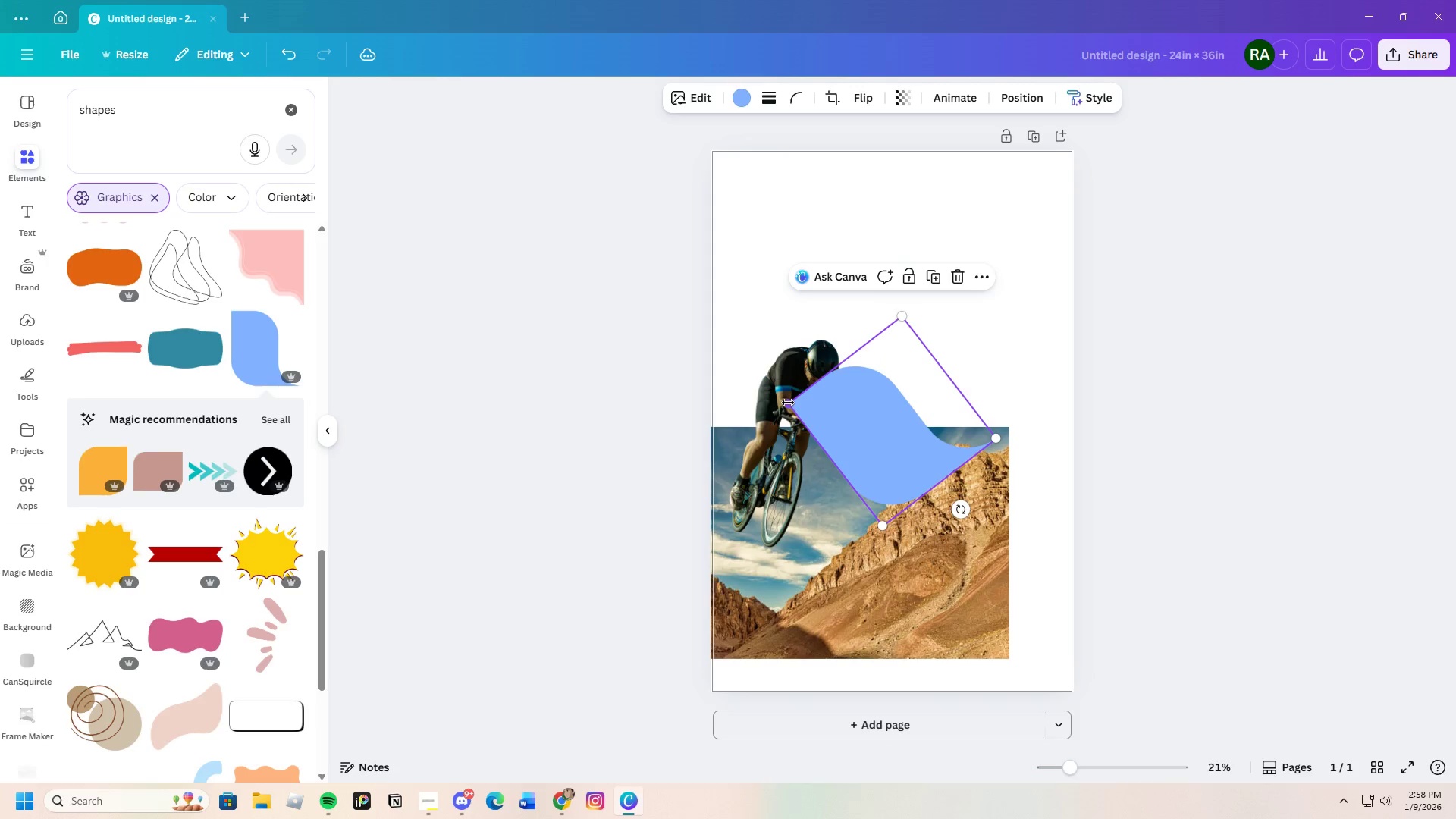 
left_click_drag(start_coordinate=[788, 403], to_coordinate=[494, 217])
 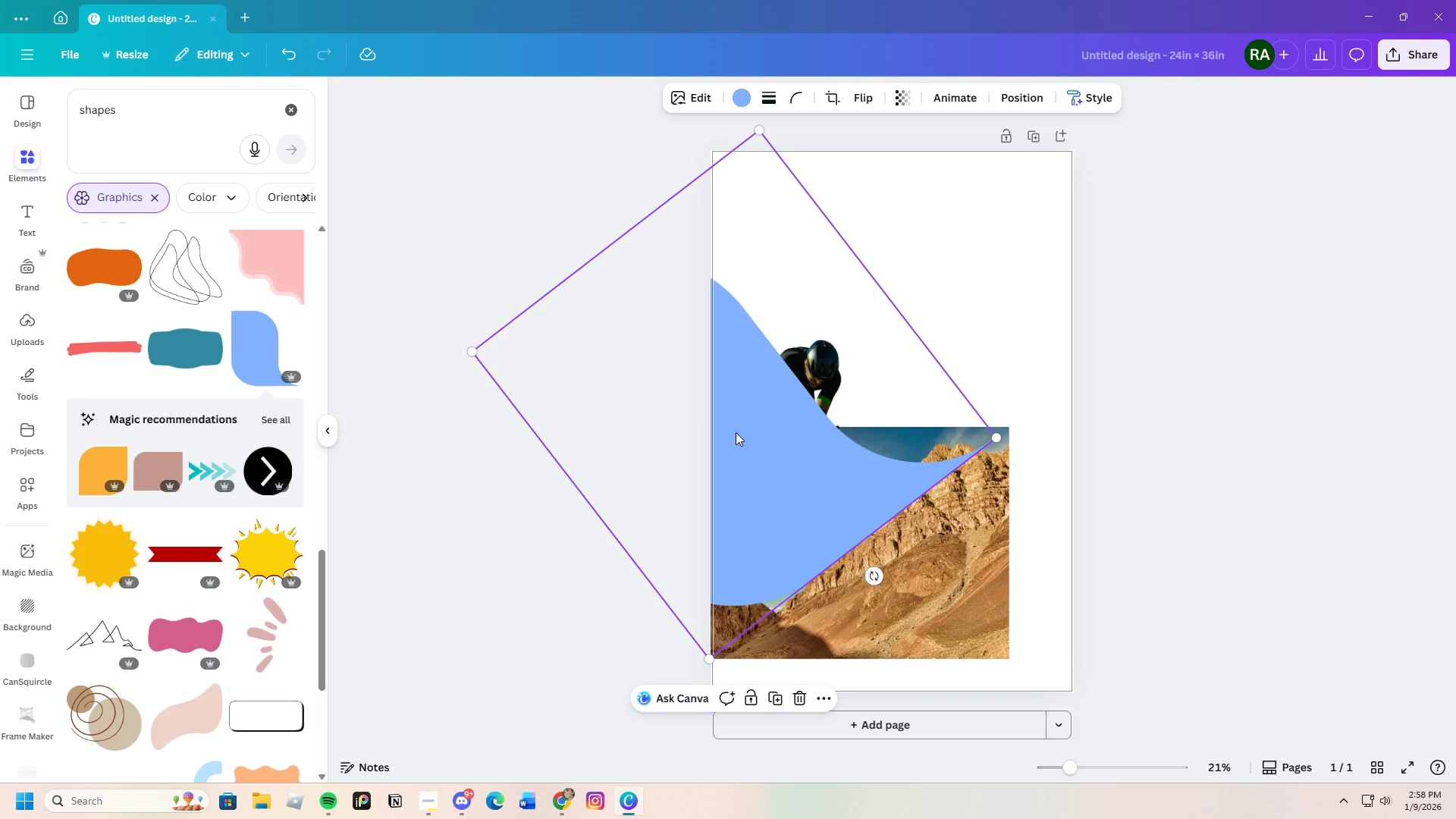 
left_click_drag(start_coordinate=[739, 428], to_coordinate=[905, 343])
 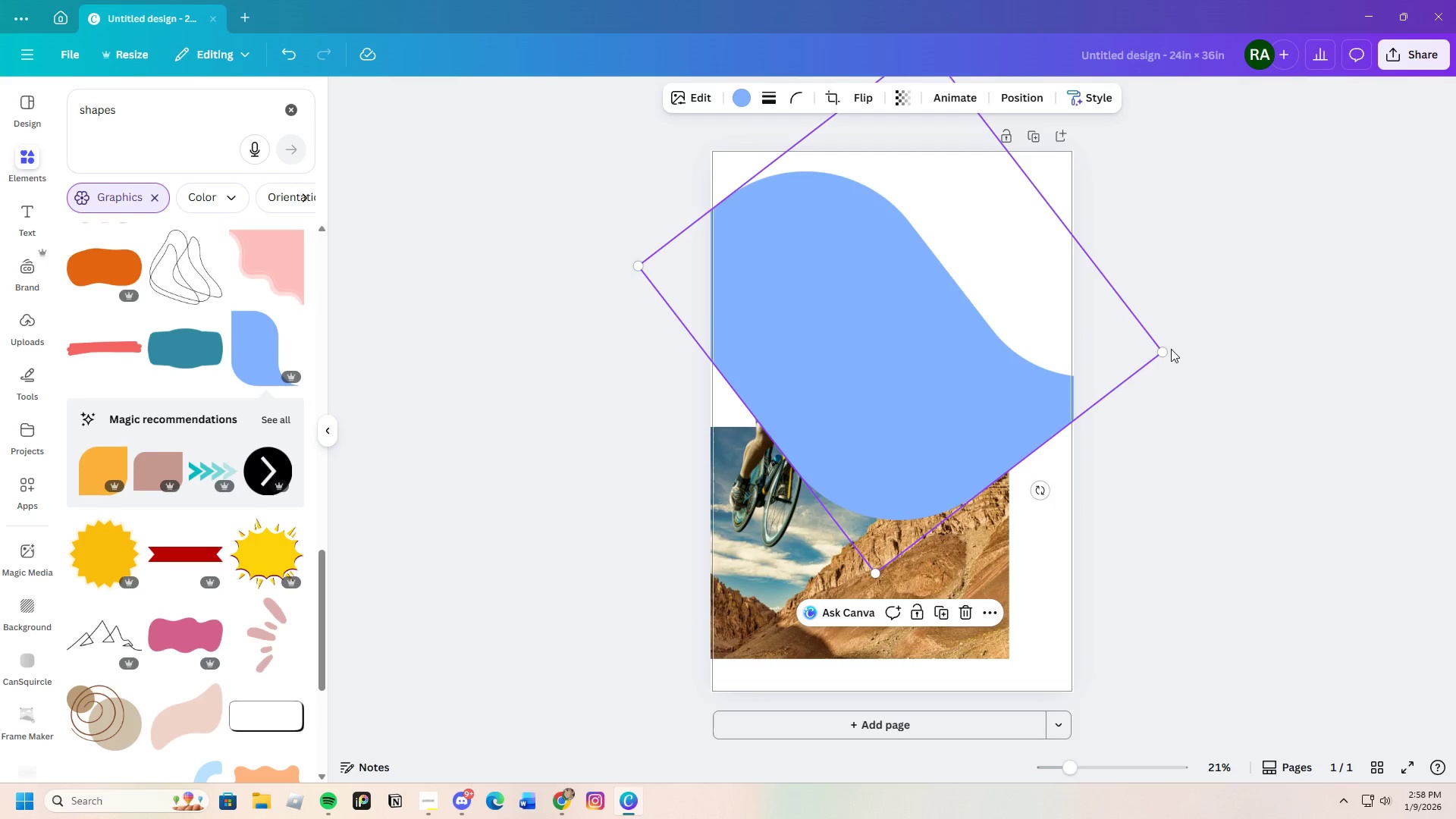 
left_click_drag(start_coordinate=[1164, 349], to_coordinate=[1443, 375])
 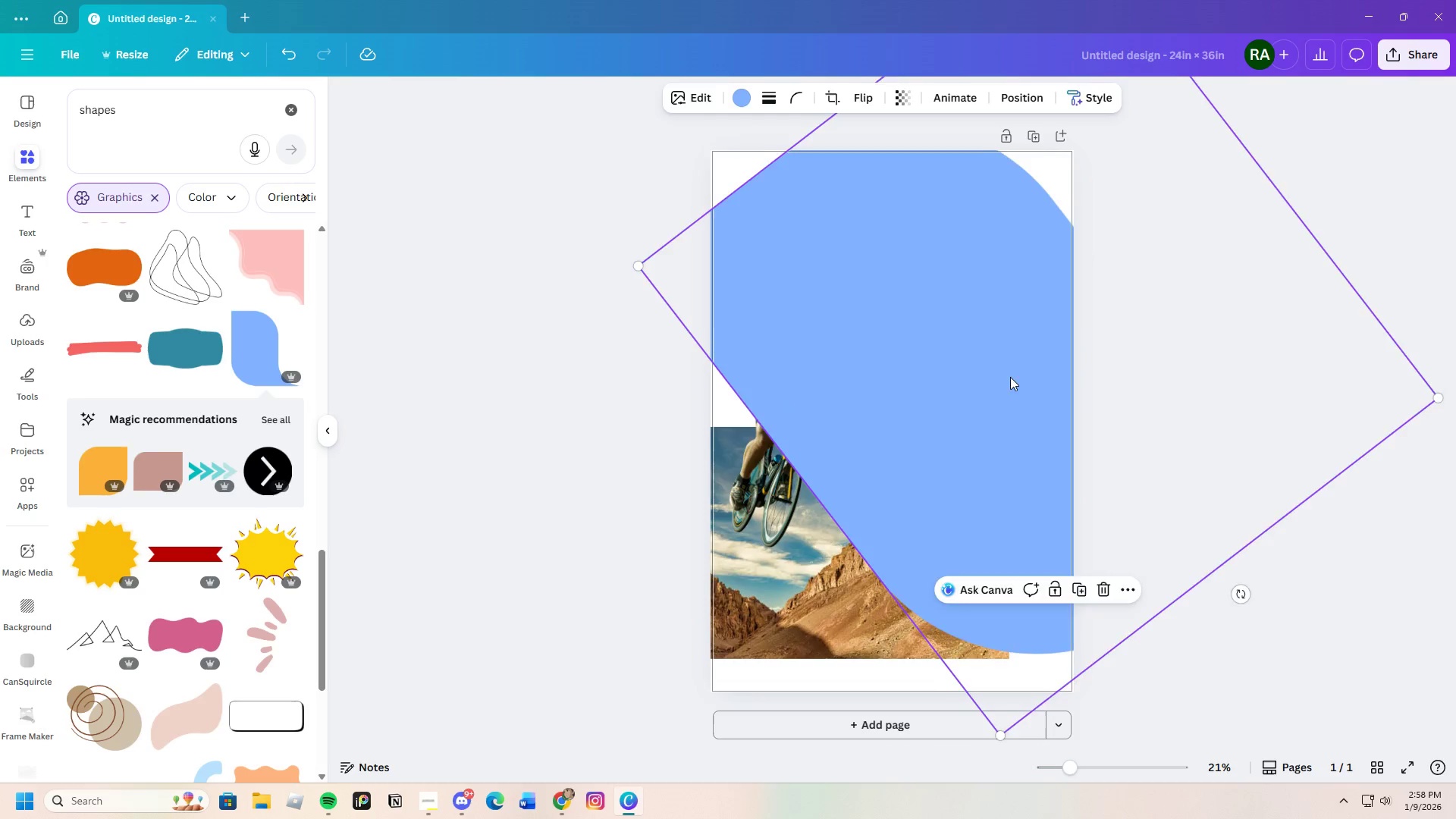 
left_click_drag(start_coordinate=[1010, 377], to_coordinate=[938, 482])
 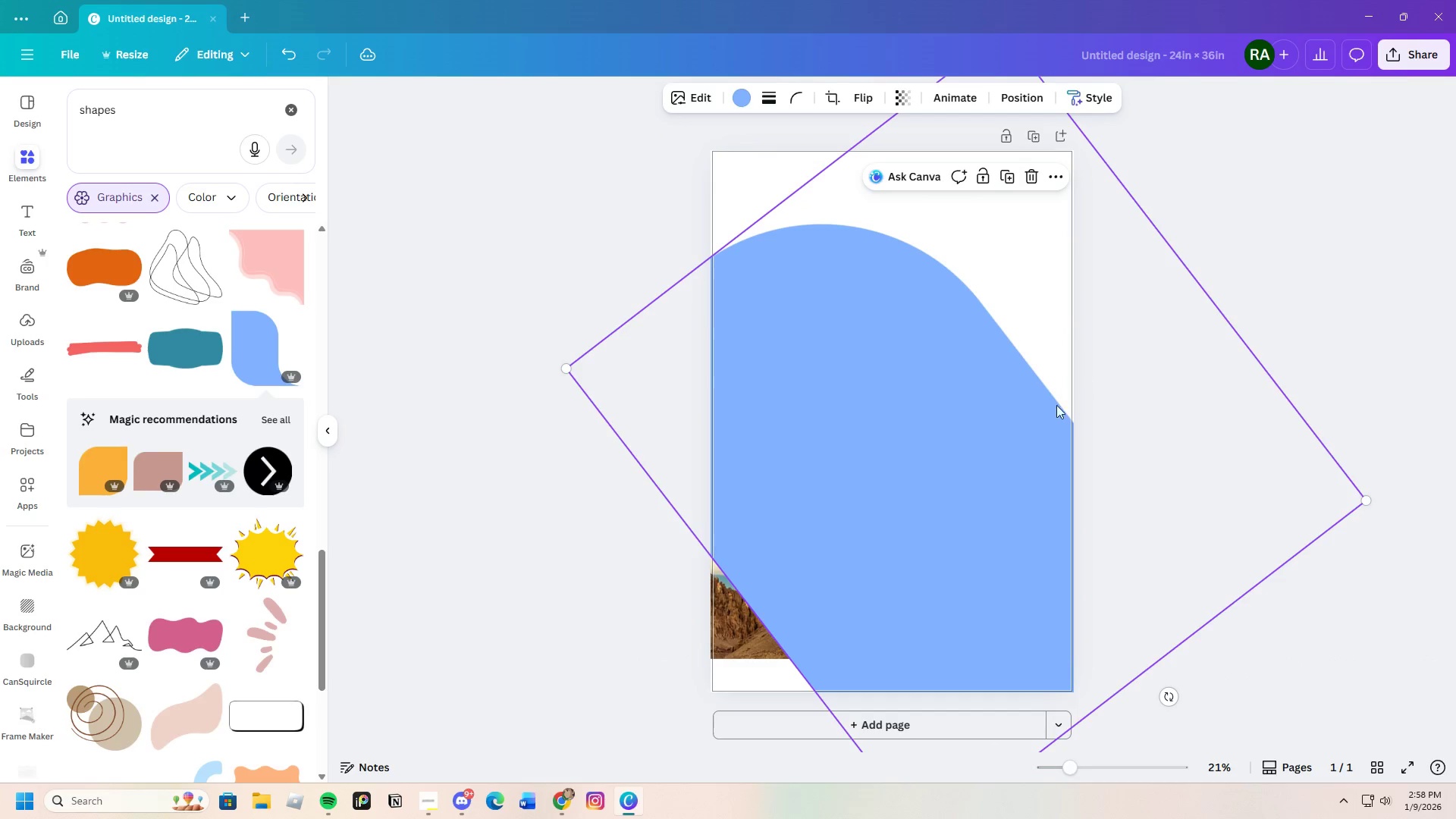 
left_click_drag(start_coordinate=[988, 403], to_coordinate=[824, 423])
 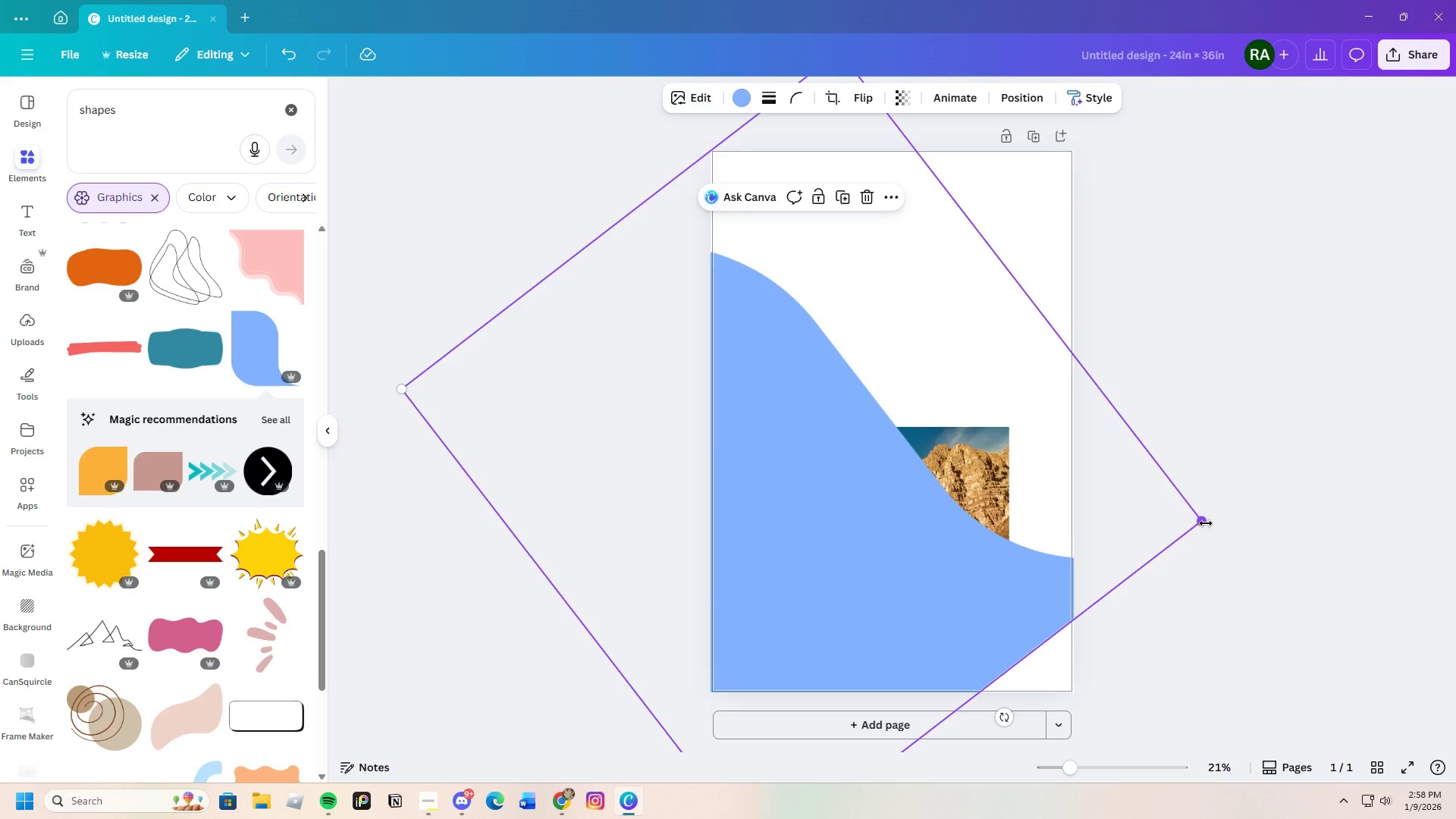 
left_click_drag(start_coordinate=[1204, 522], to_coordinate=[1449, 422])
 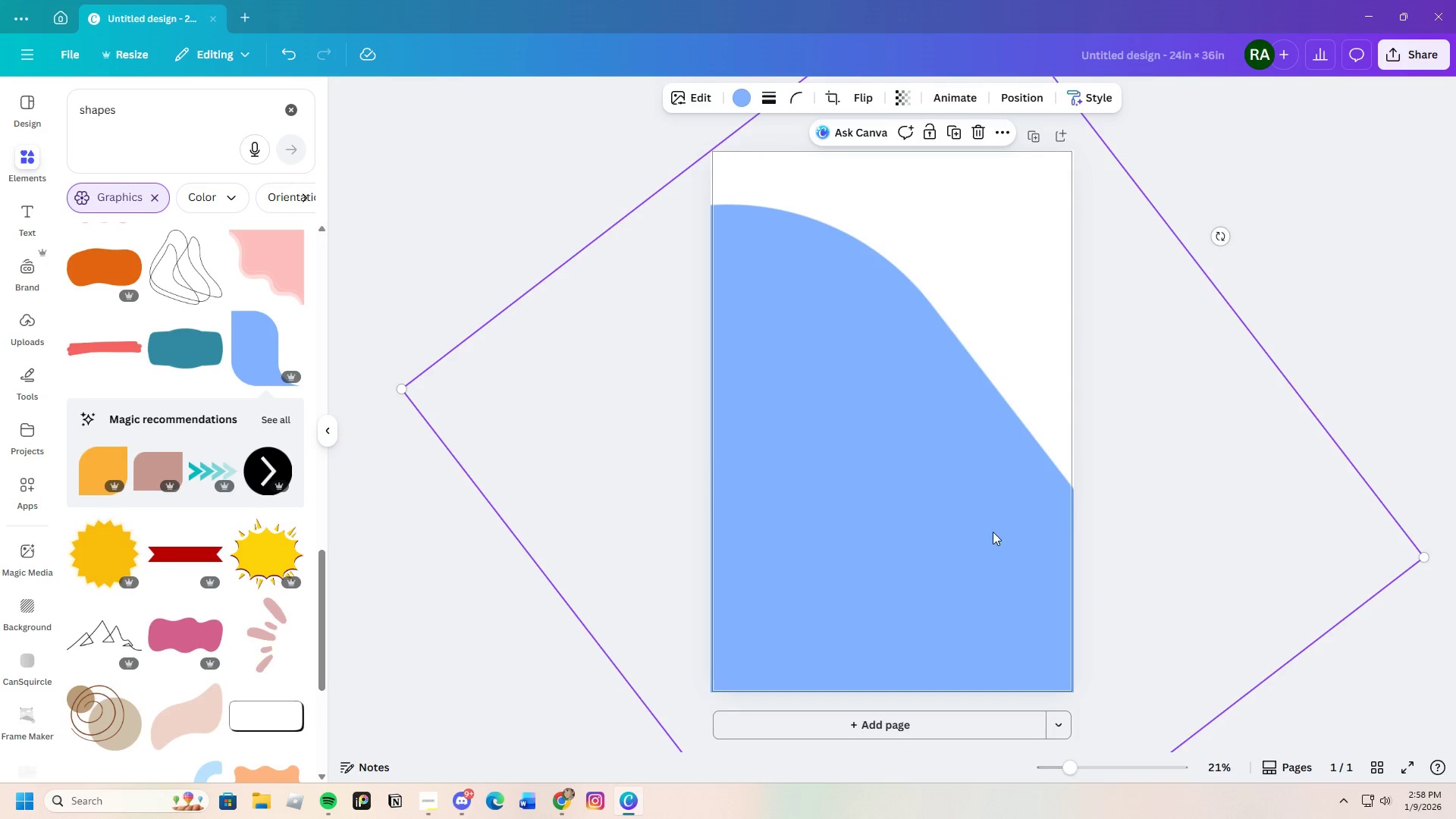 
left_click_drag(start_coordinate=[939, 554], to_coordinate=[1056, 371])
 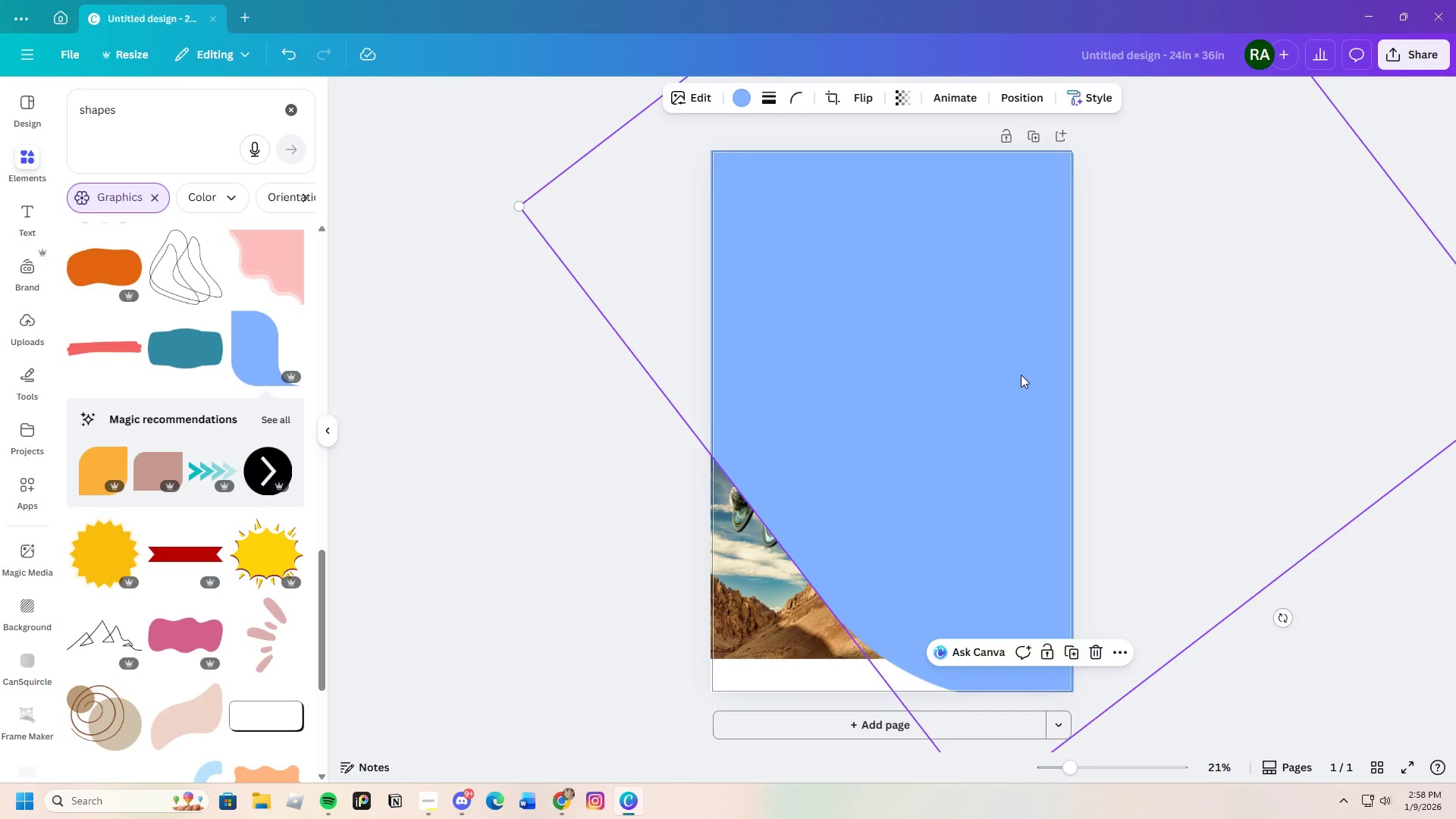 
left_click_drag(start_coordinate=[1021, 375], to_coordinate=[915, 191])
 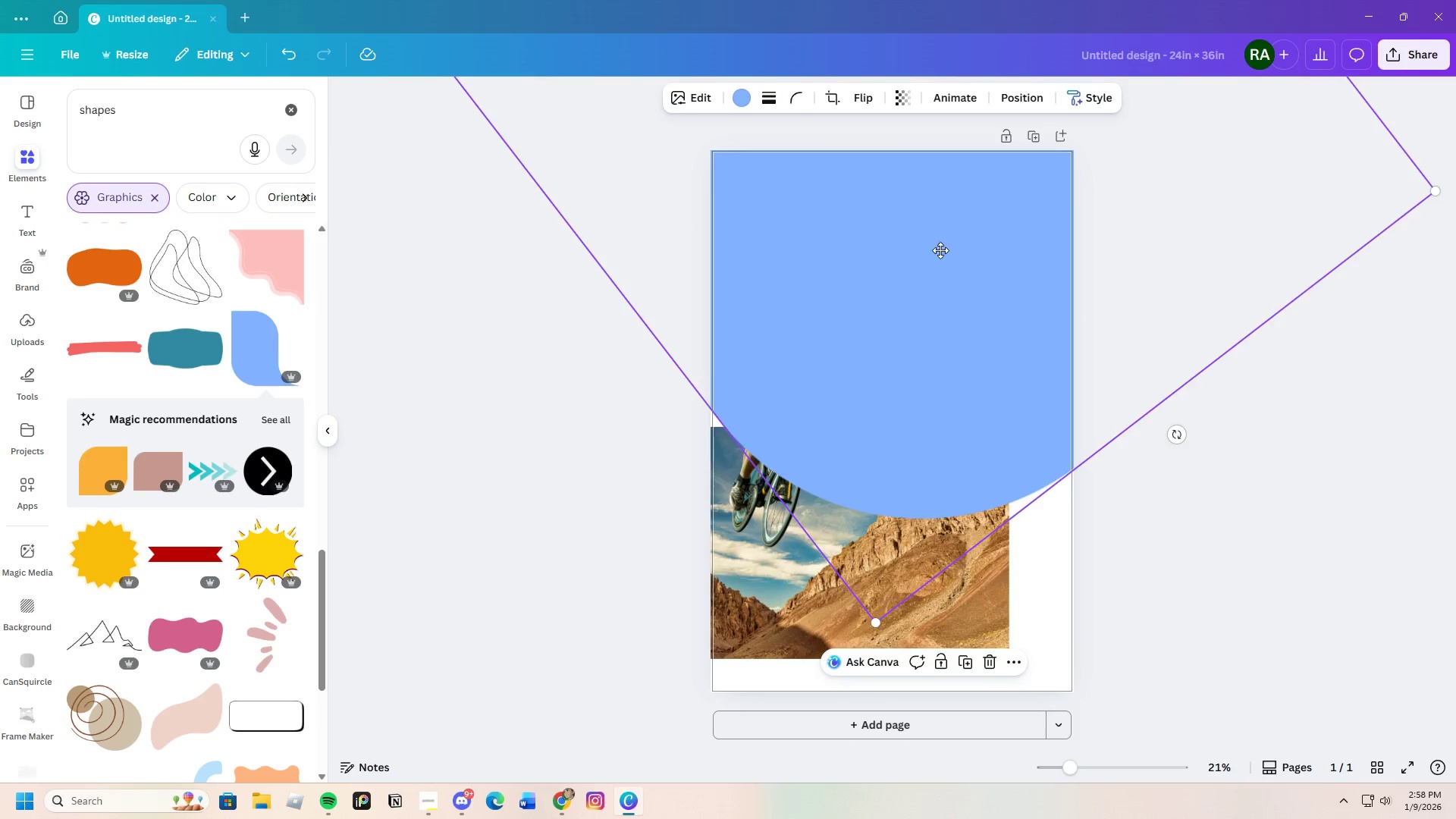 
left_click_drag(start_coordinate=[935, 233], to_coordinate=[932, 531])
 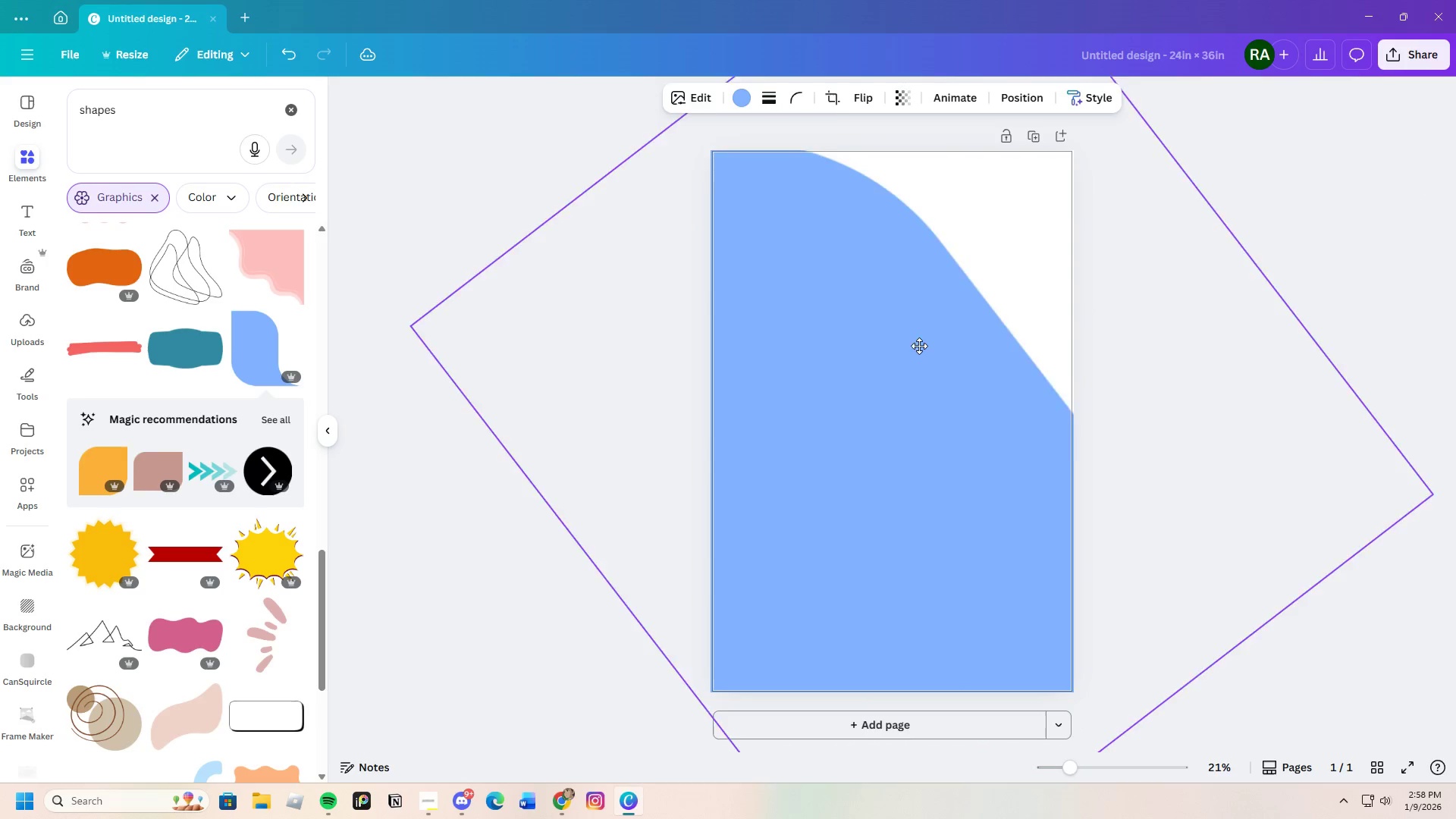 
left_click_drag(start_coordinate=[915, 308], to_coordinate=[916, 479])
 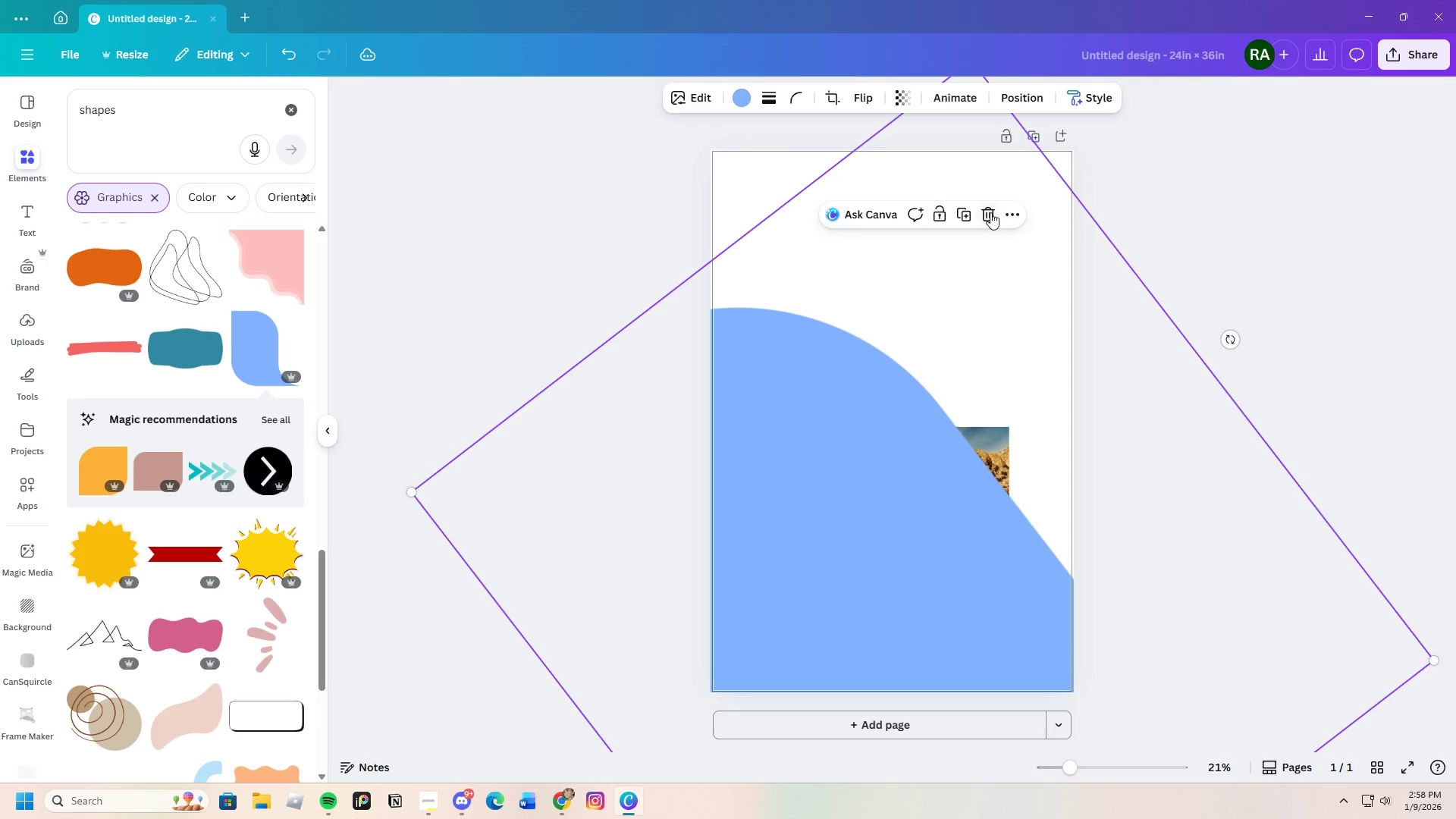 
left_click_drag(start_coordinate=[990, 212], to_coordinate=[990, 216])
 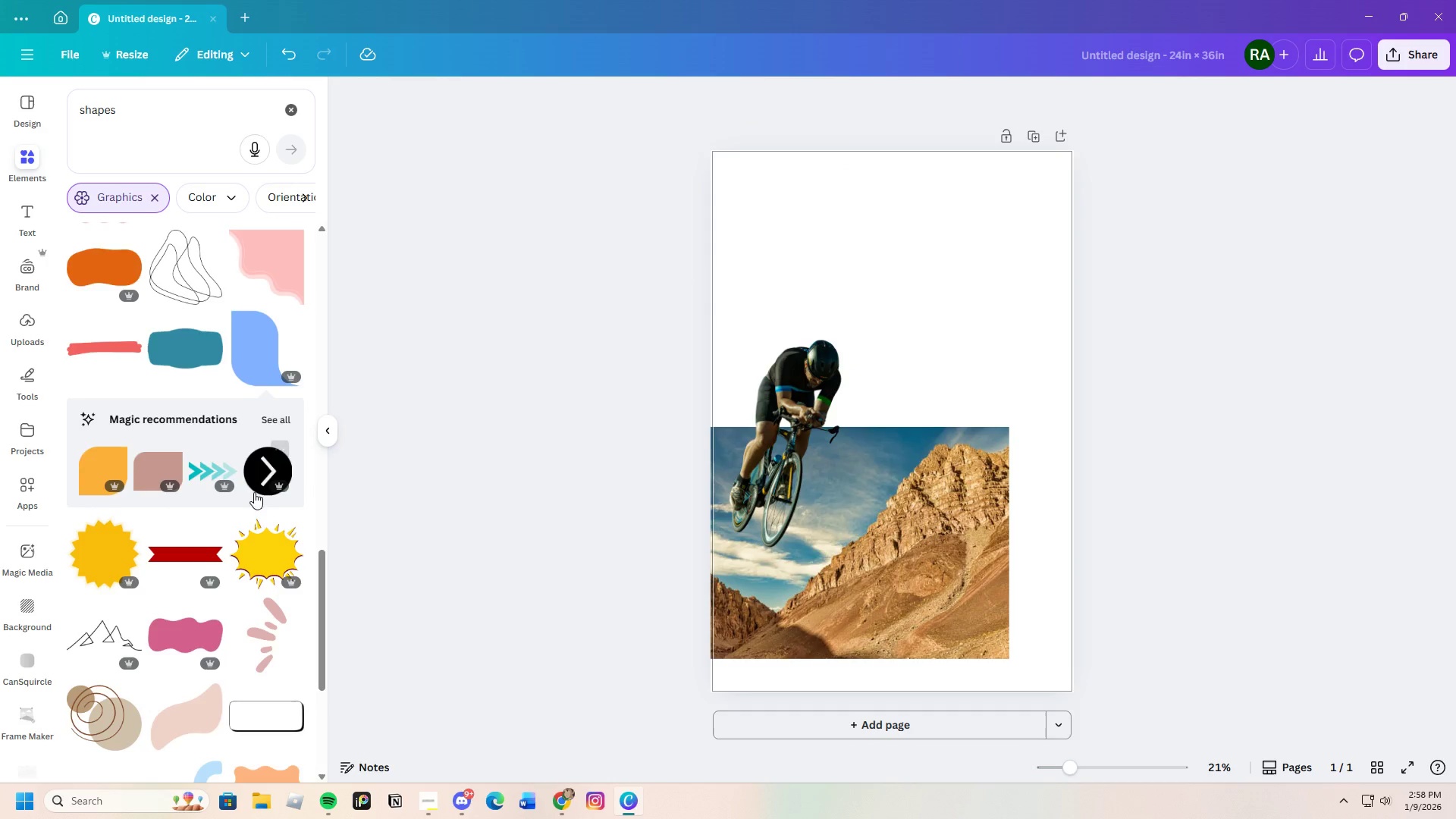 
scroll: coordinate [215, 598], scroll_direction: down, amount: 3.0
 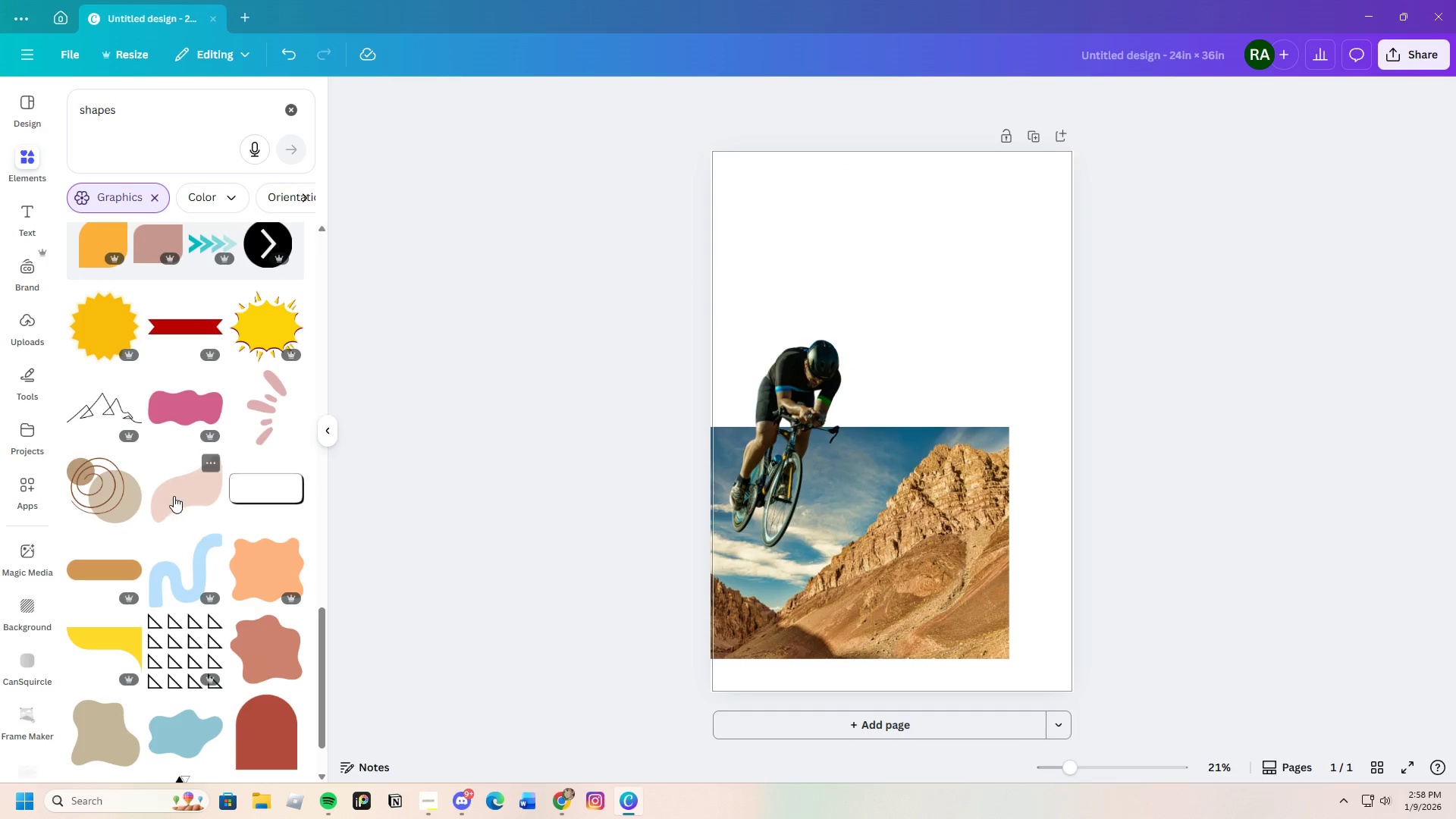 
left_click([196, 500])
 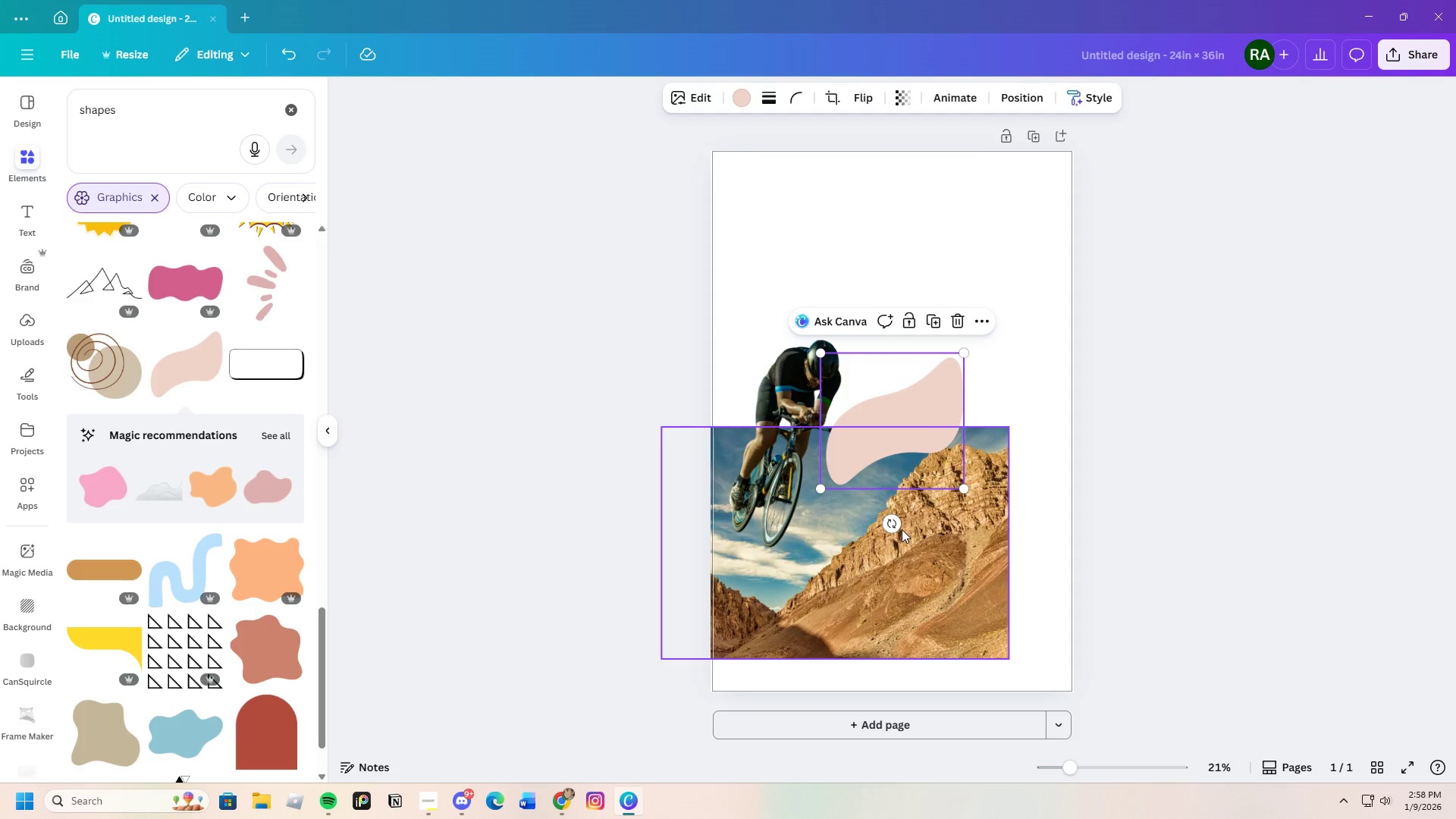 
left_click_drag(start_coordinate=[894, 525], to_coordinate=[1028, 369])
 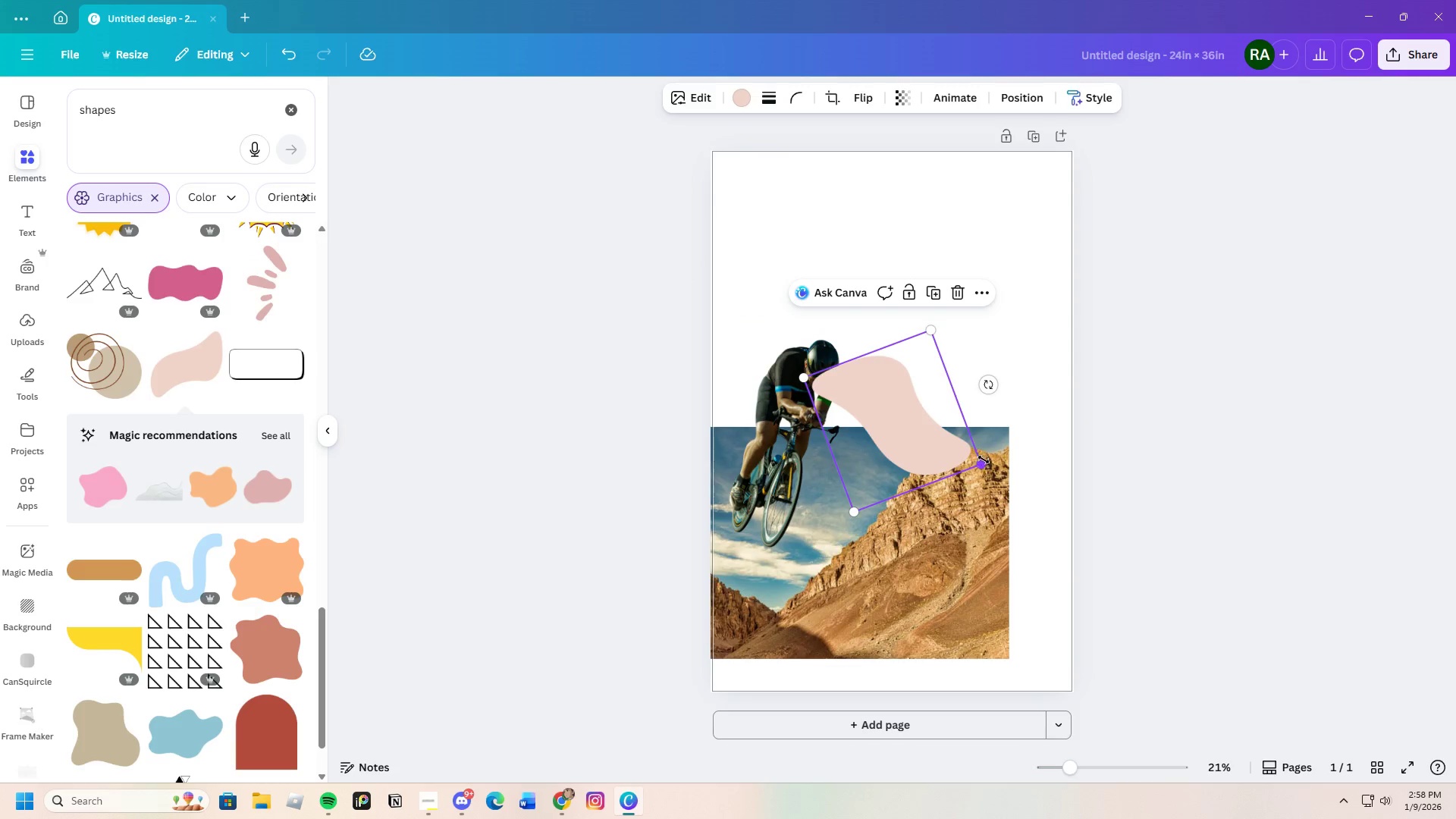 
left_click_drag(start_coordinate=[983, 457], to_coordinate=[1356, 659])
 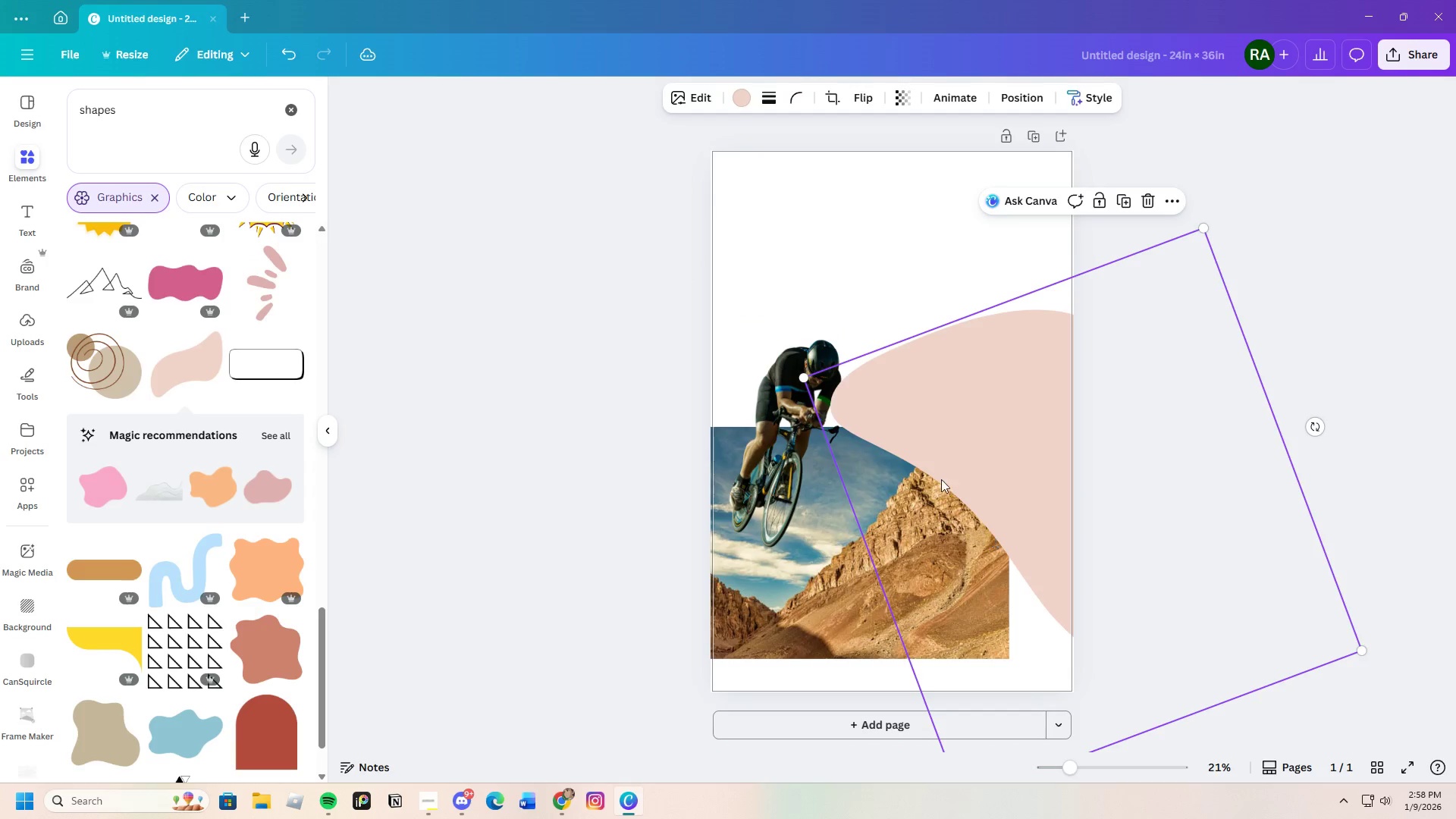 
left_click_drag(start_coordinate=[941, 479], to_coordinate=[672, 331])
 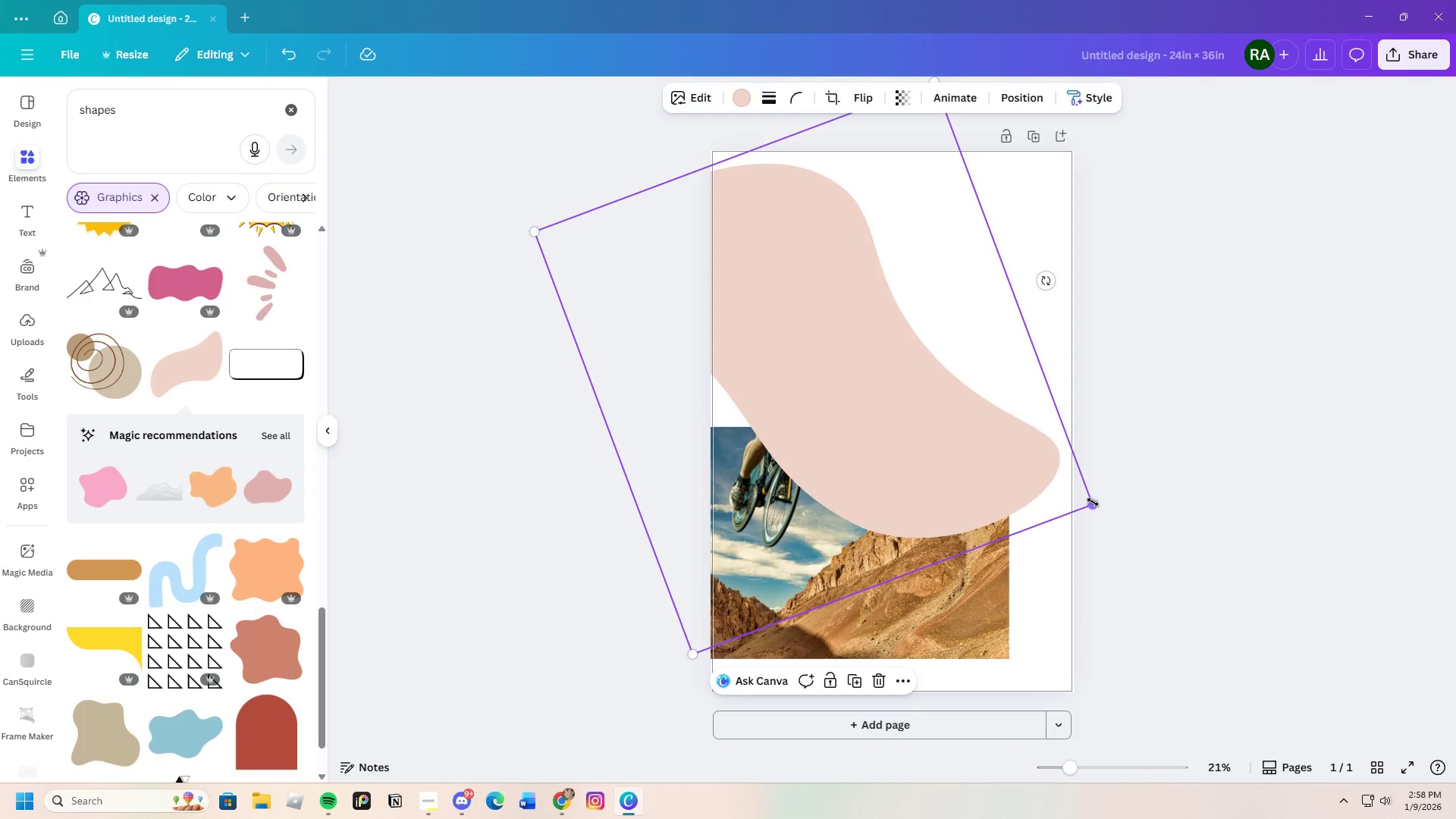 
left_click_drag(start_coordinate=[1095, 504], to_coordinate=[1389, 642])
 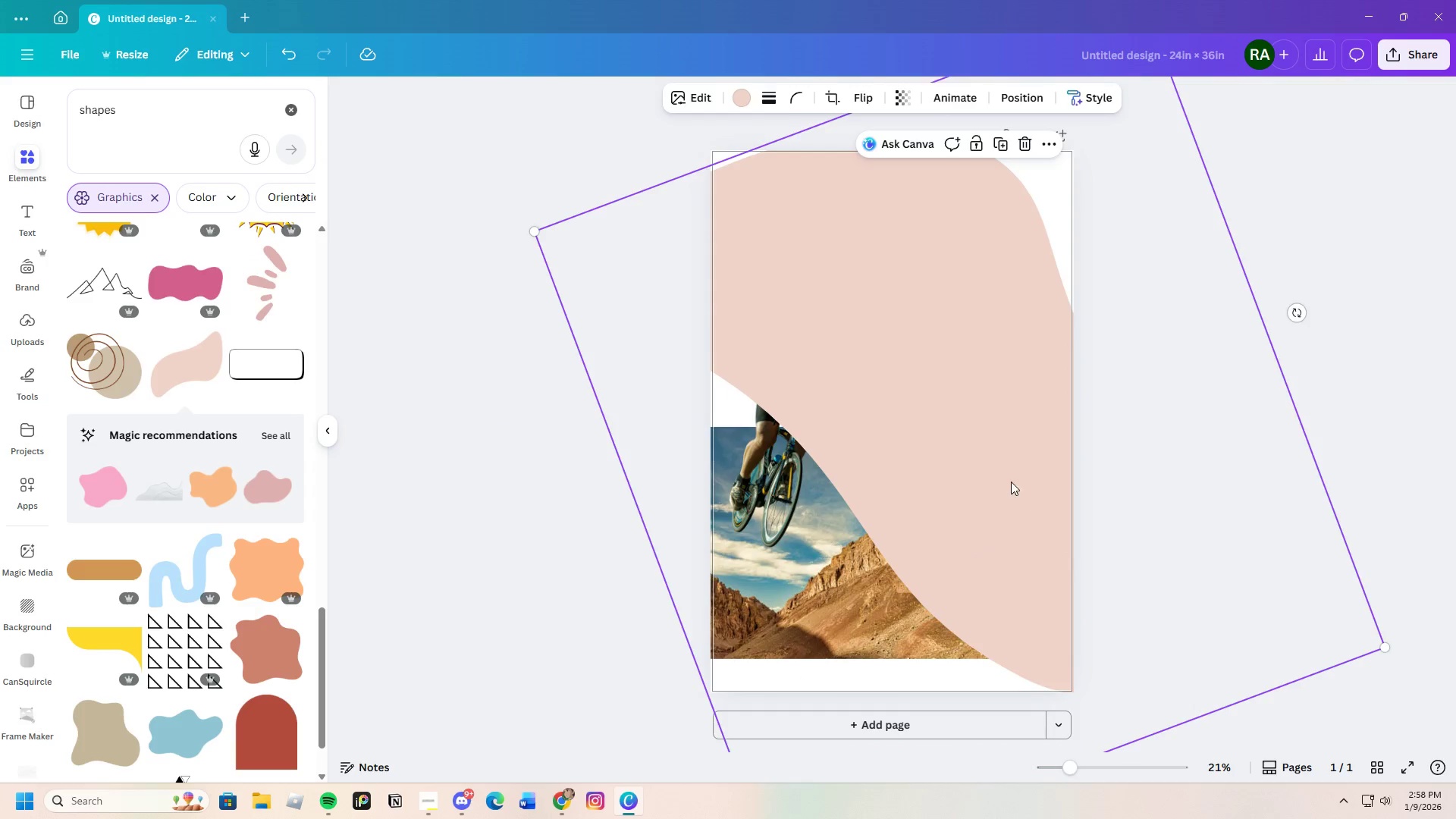 
left_click_drag(start_coordinate=[1021, 488], to_coordinate=[865, 604])
 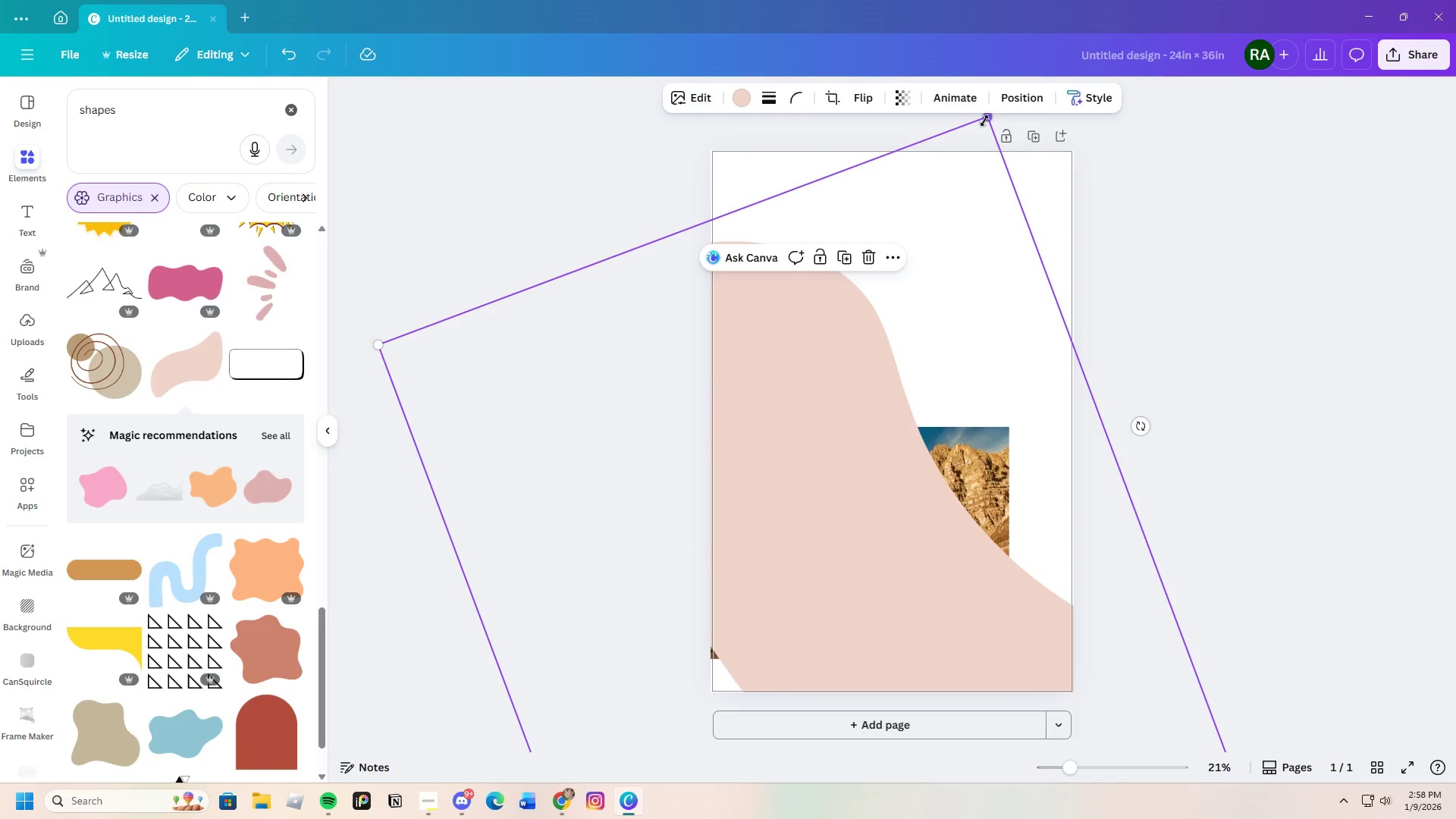 
left_click_drag(start_coordinate=[986, 119], to_coordinate=[1389, 9])
 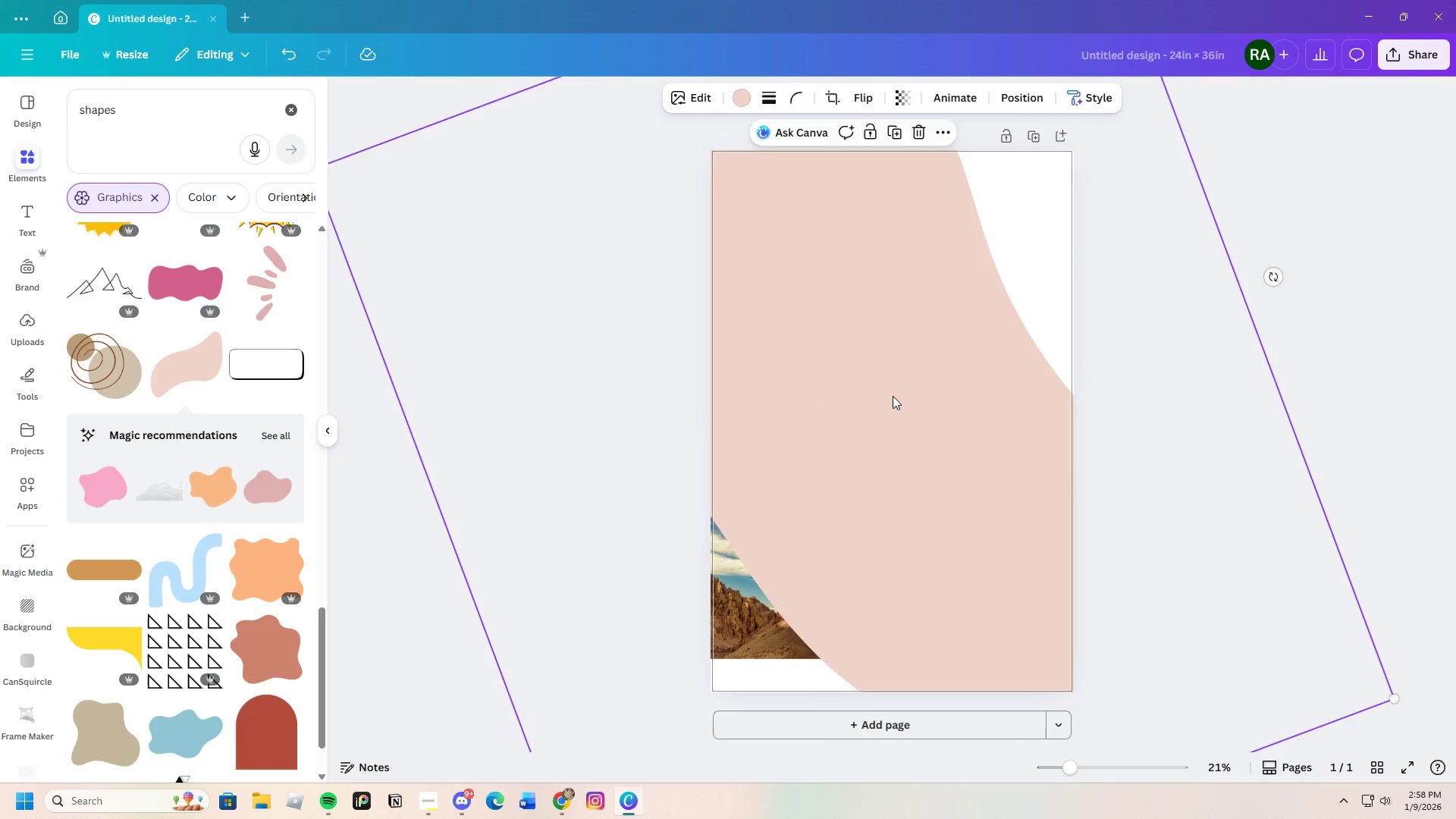 
left_click_drag(start_coordinate=[893, 394], to_coordinate=[972, 322])
 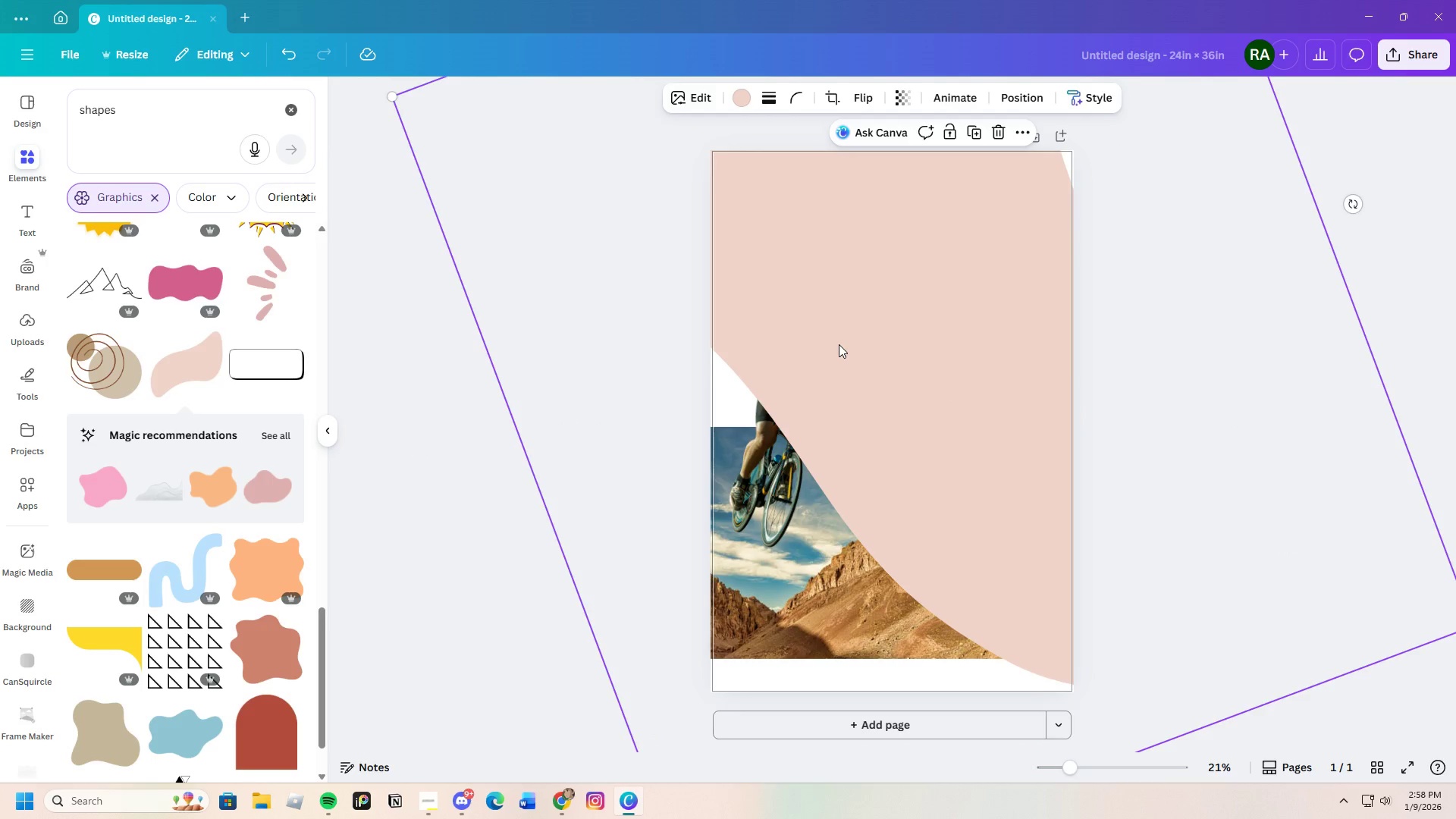 
wait(6.11)
 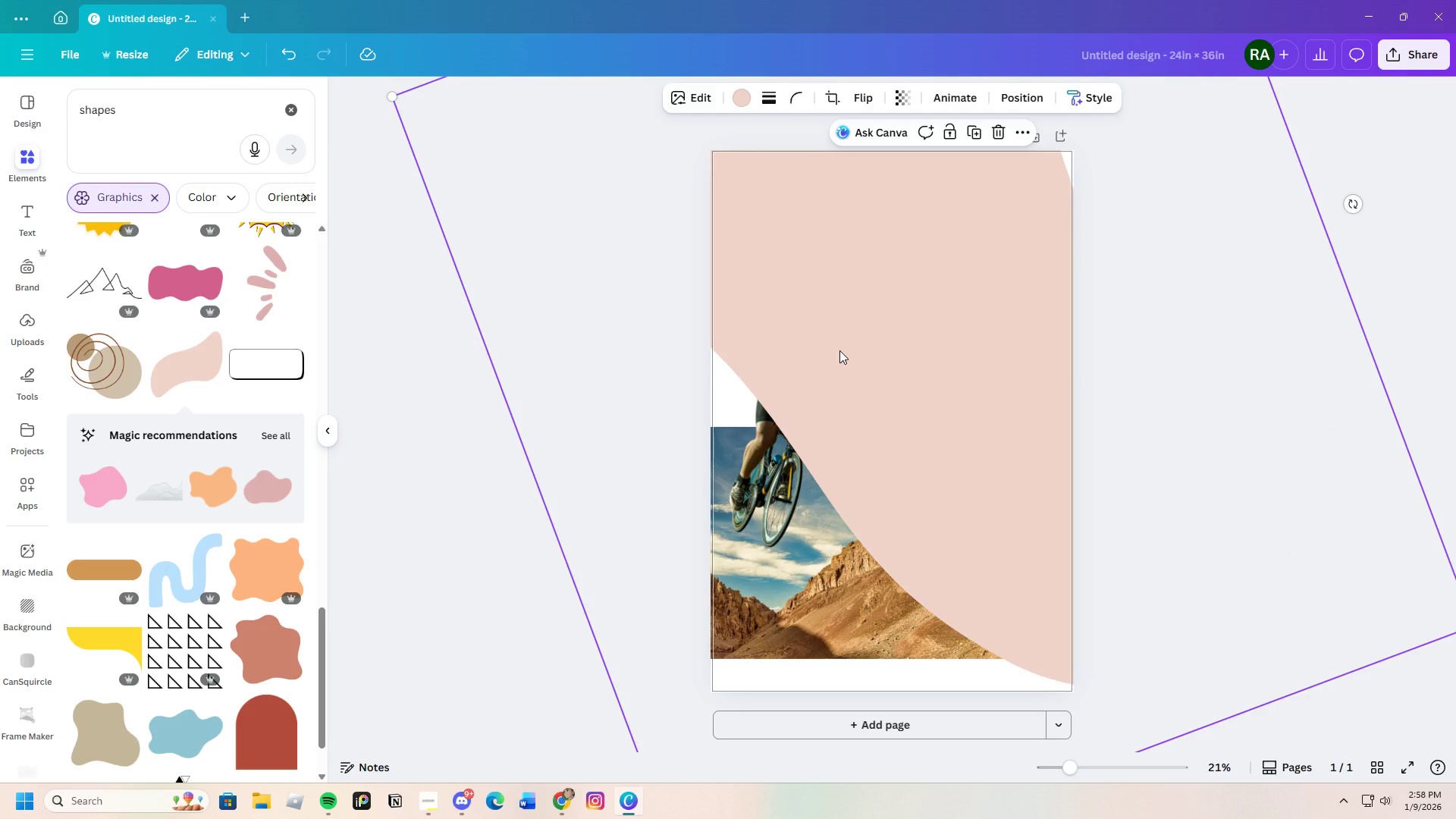 
left_click_drag(start_coordinate=[803, 209], to_coordinate=[998, 350])
 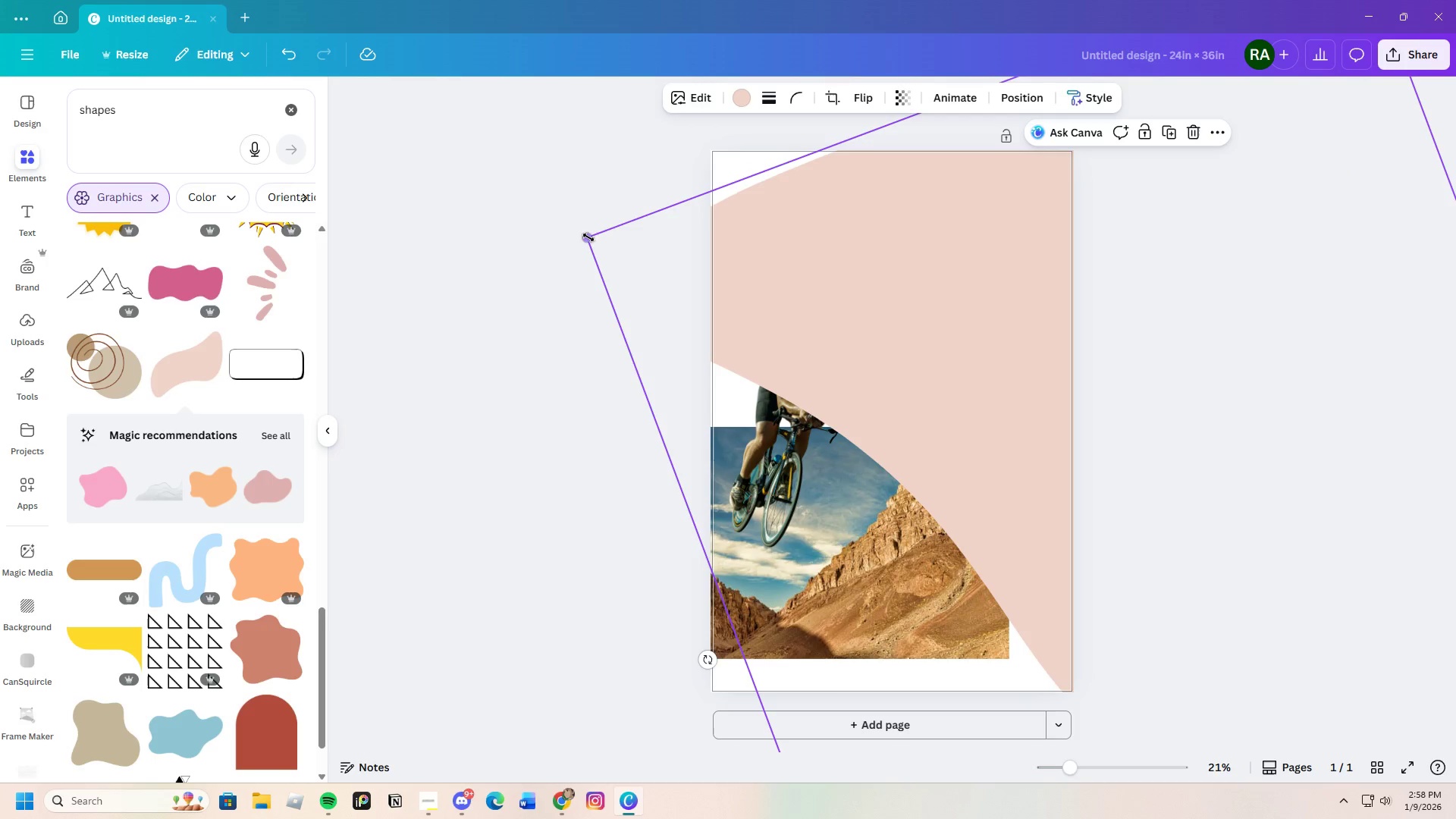 
left_click_drag(start_coordinate=[588, 237], to_coordinate=[540, 206])
 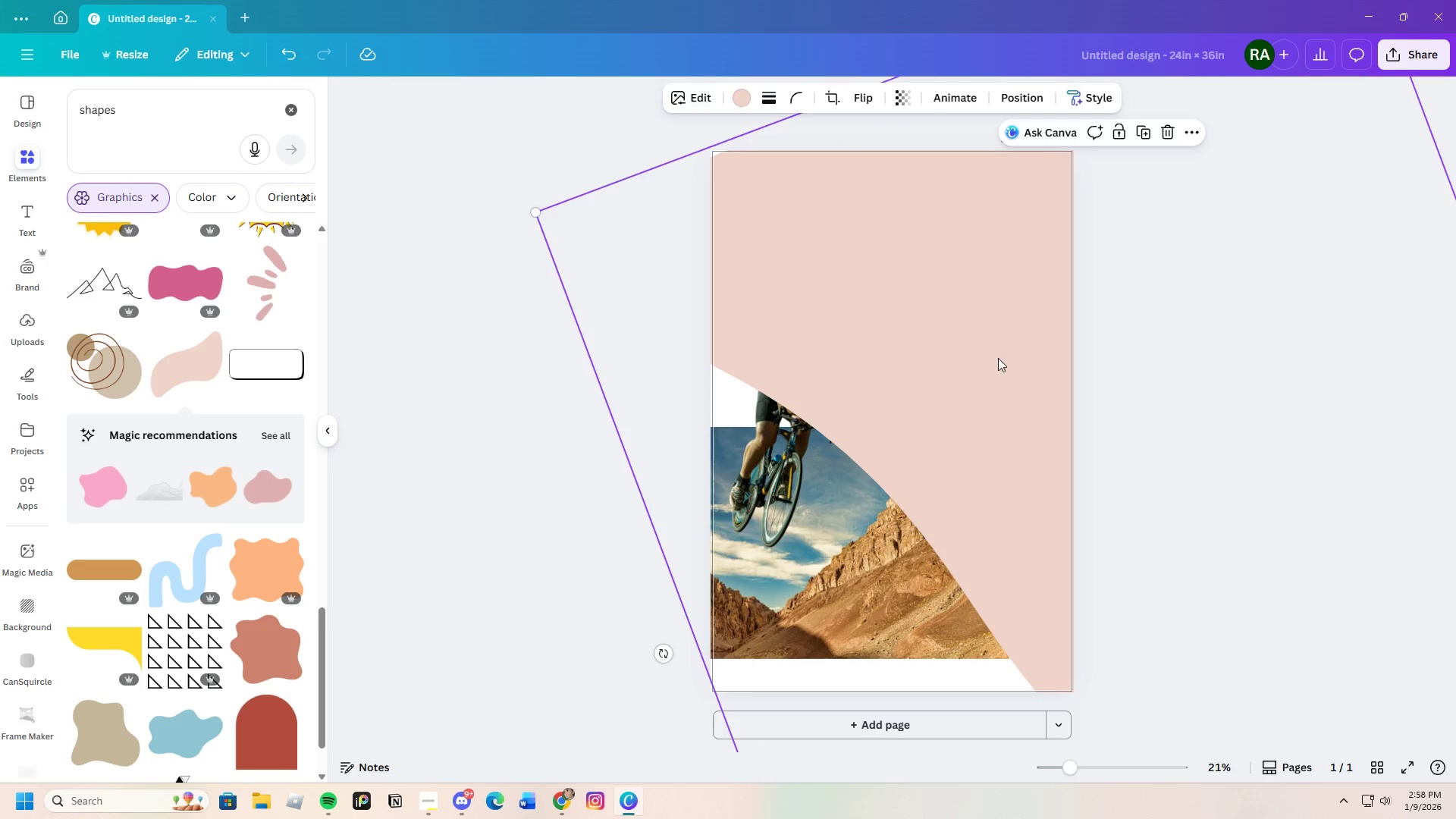 
left_click_drag(start_coordinate=[998, 358], to_coordinate=[856, 328])
 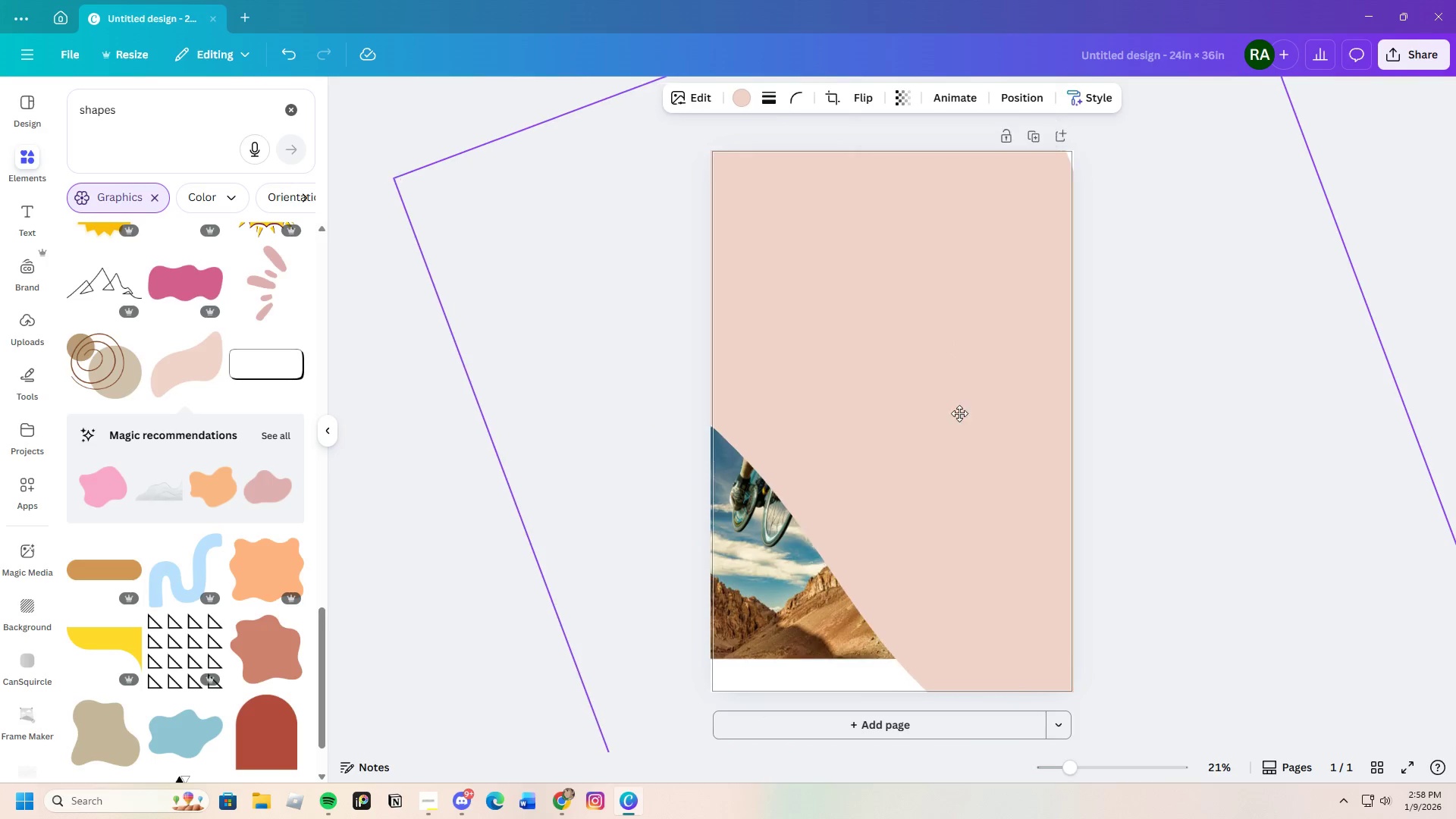 
left_click_drag(start_coordinate=[974, 427], to_coordinate=[861, 548])
 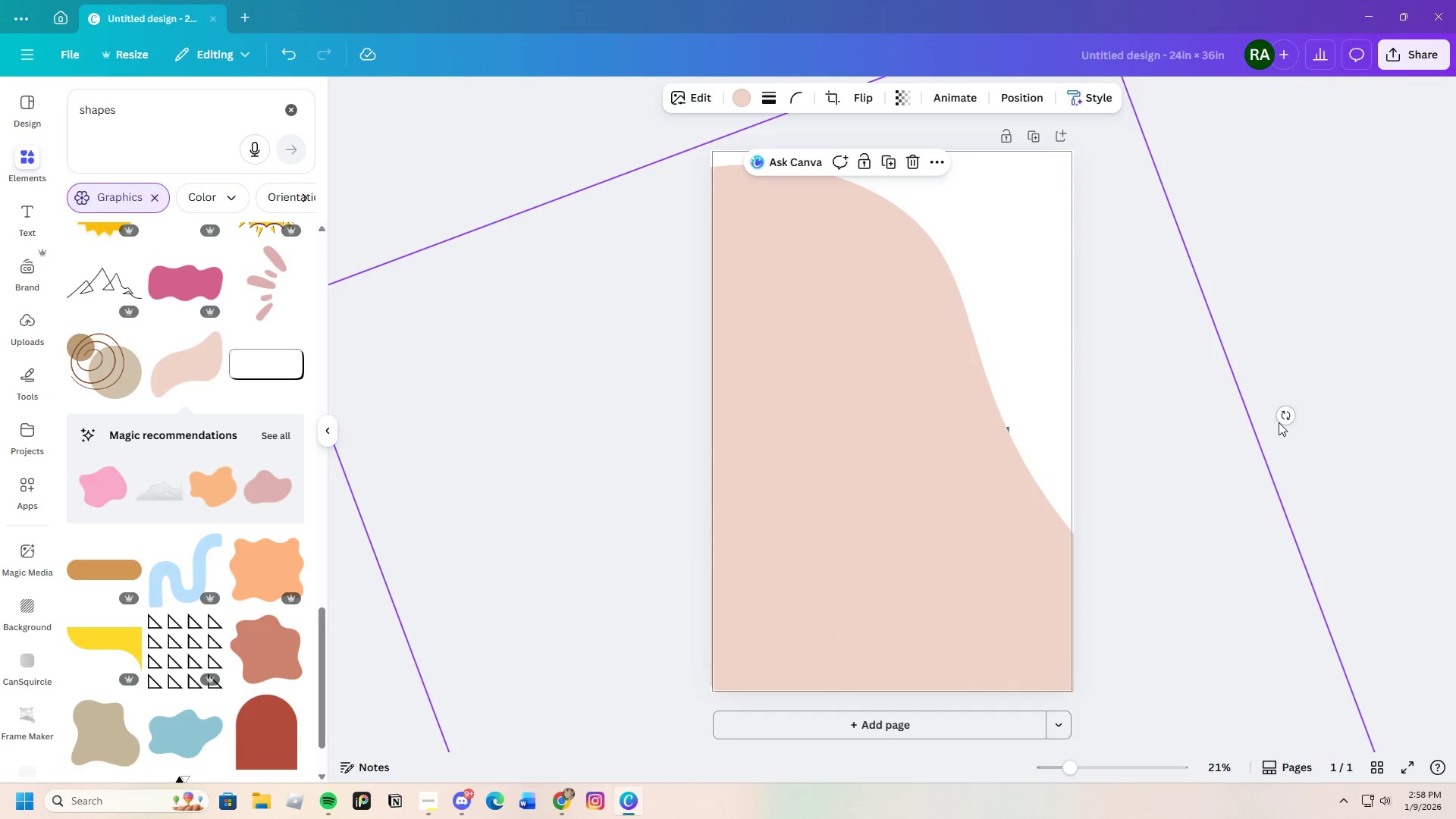 
left_click_drag(start_coordinate=[1290, 416], to_coordinate=[1217, 287])
 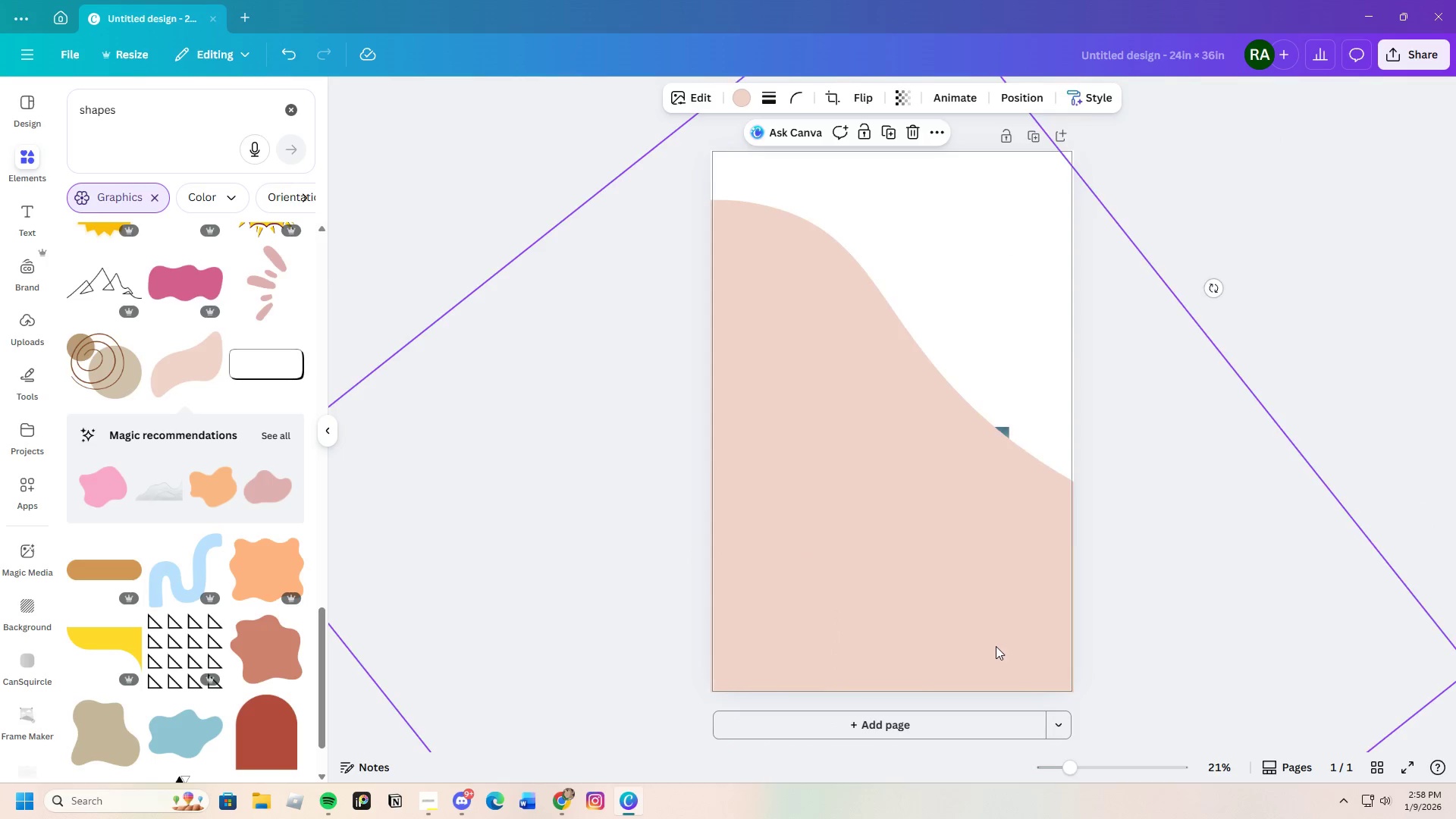 
left_click_drag(start_coordinate=[997, 644], to_coordinate=[1097, 440])
 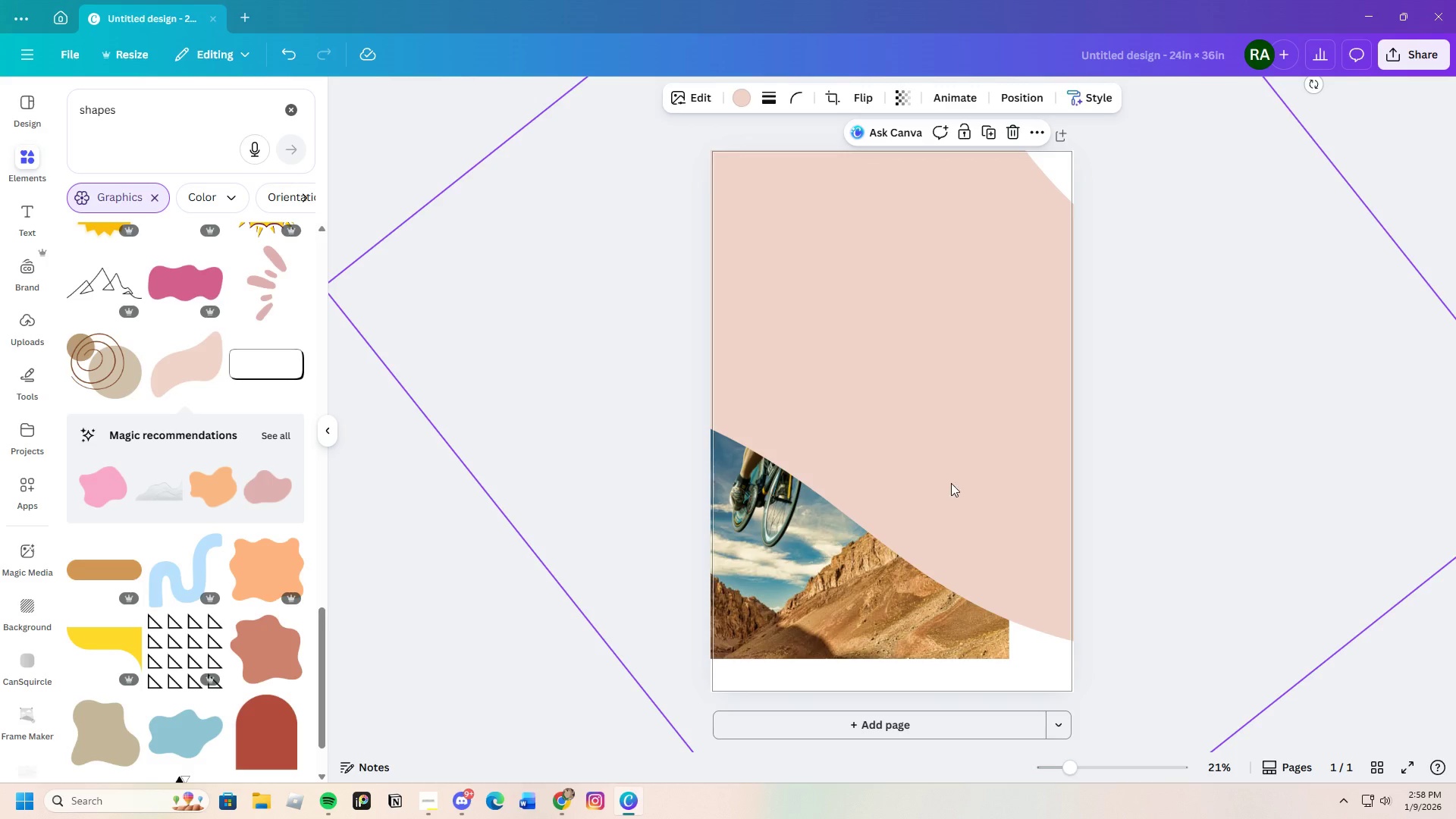 
right_click([947, 469])
 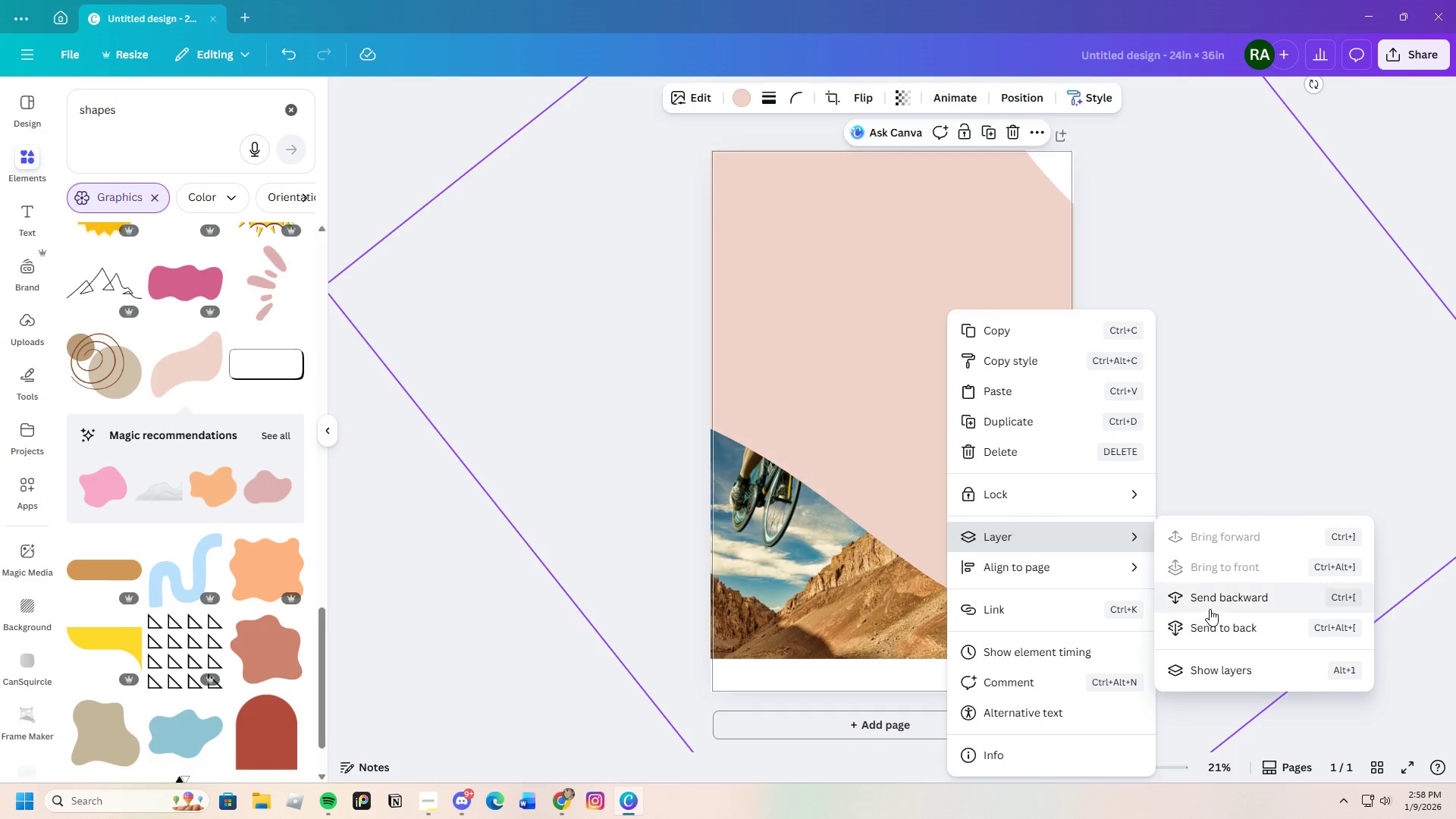 
left_click([1200, 591])
 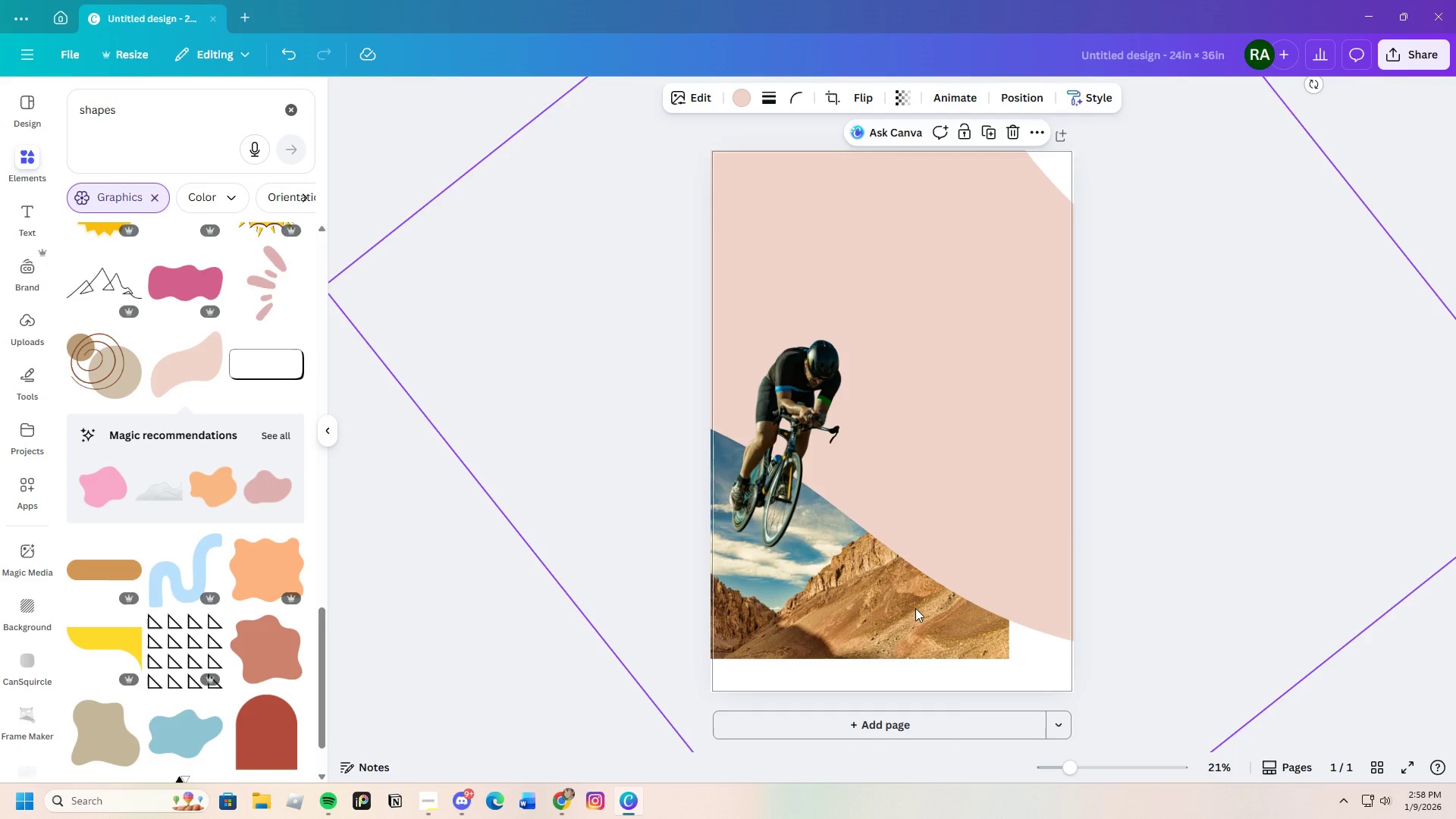 
left_click_drag(start_coordinate=[992, 489], to_coordinate=[1015, 501])
 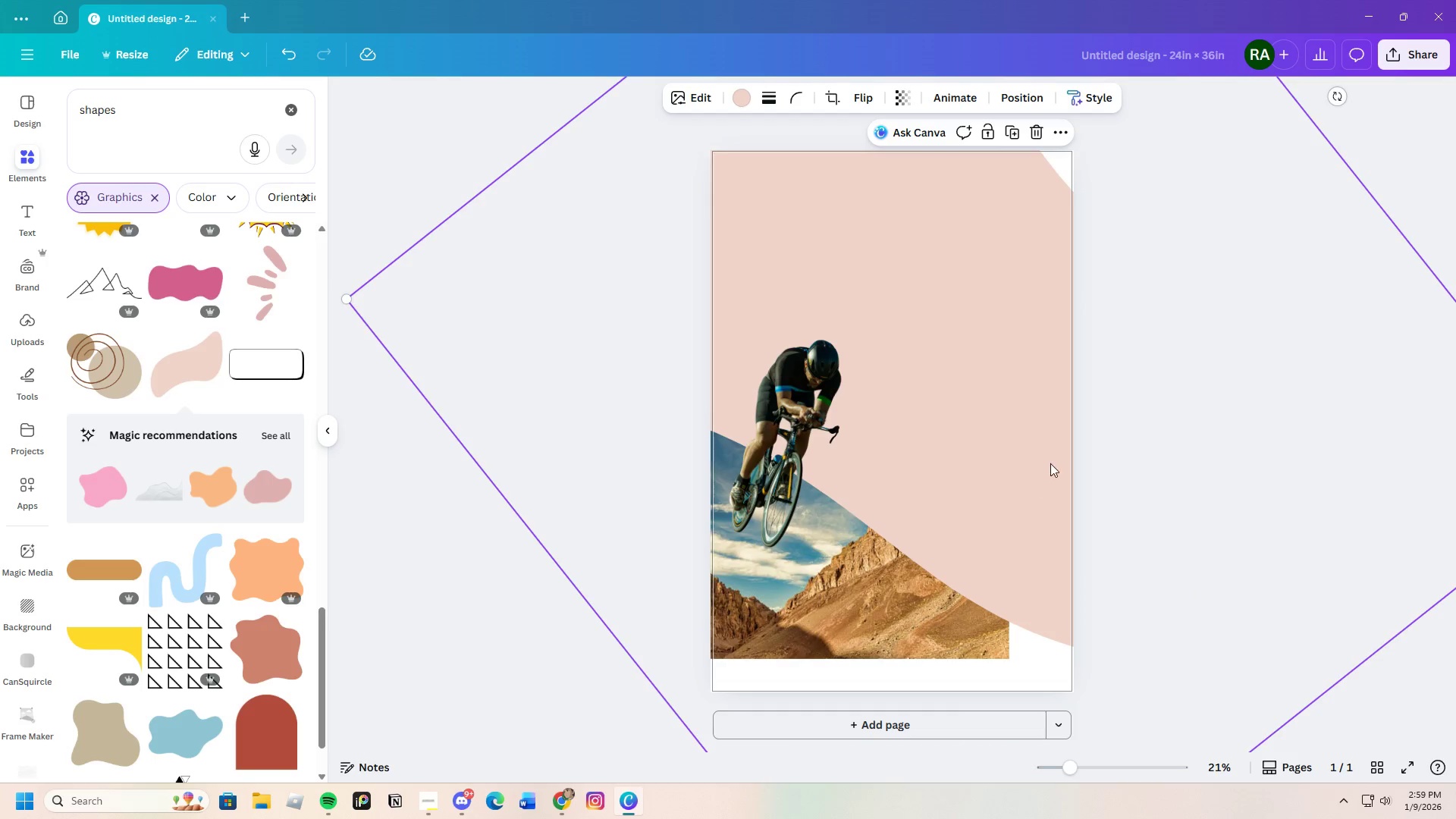 
left_click_drag(start_coordinate=[1052, 461], to_coordinate=[895, 647])
 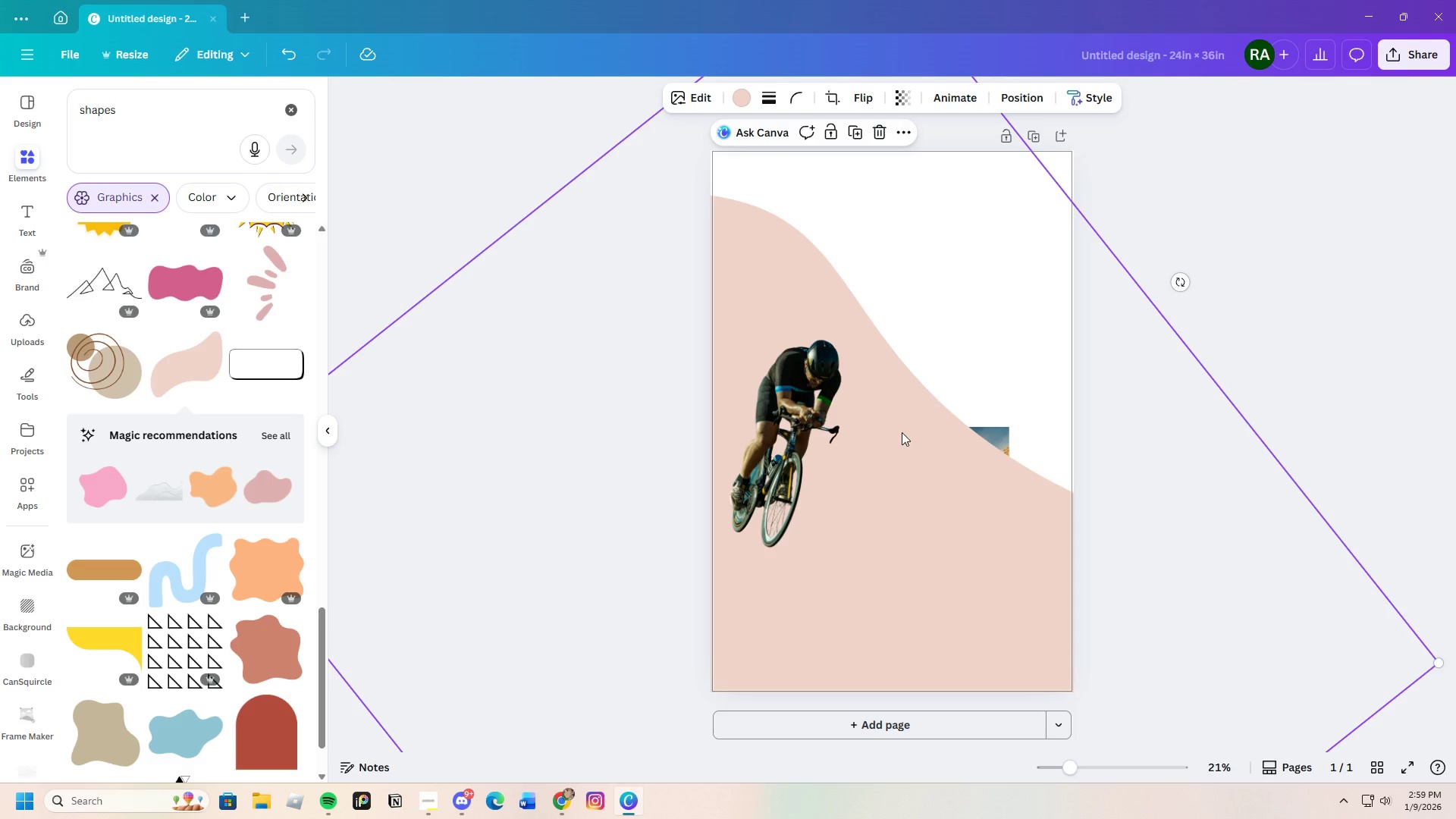 
left_click_drag(start_coordinate=[951, 488], to_coordinate=[864, 661])
 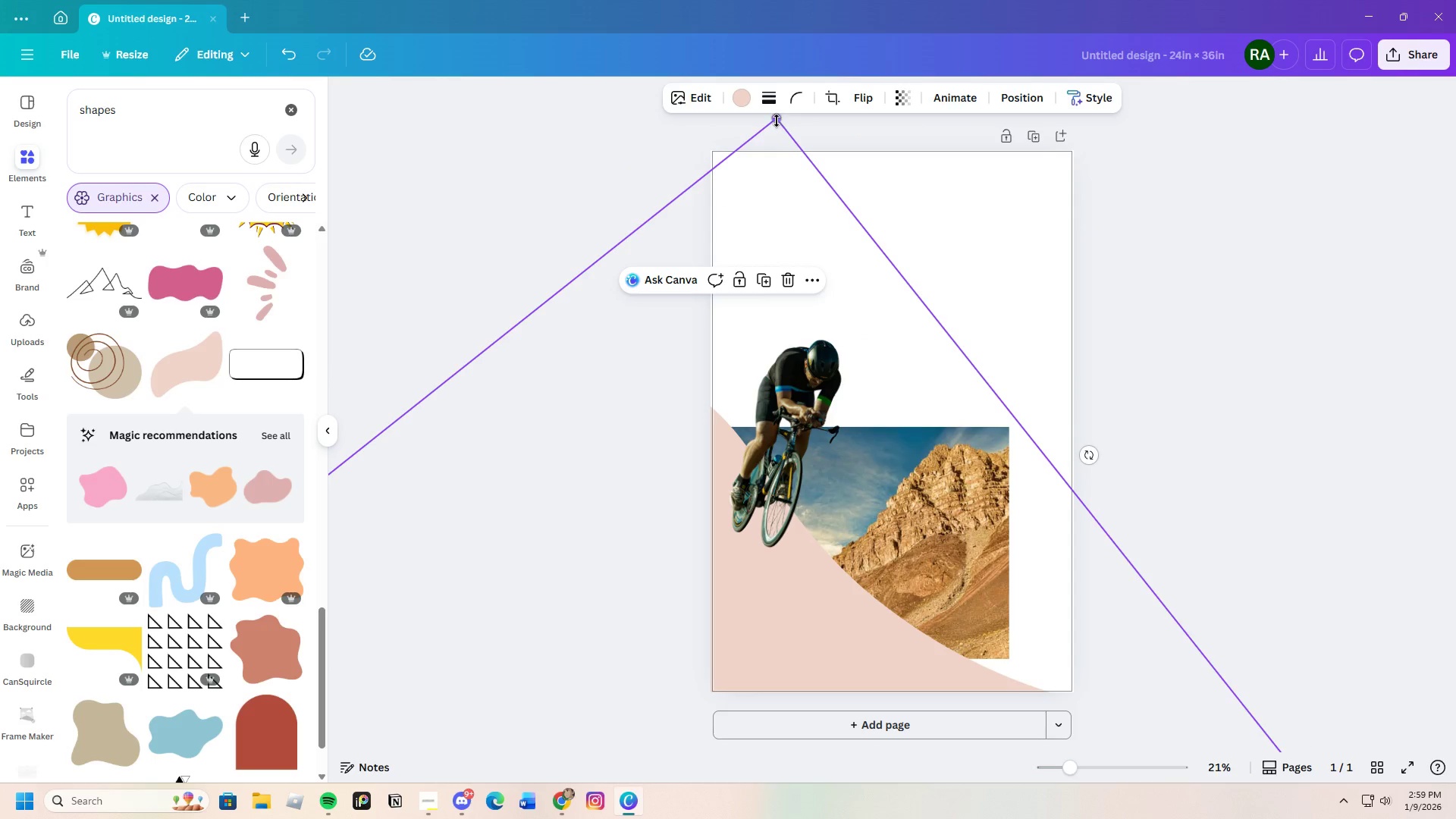 
left_click_drag(start_coordinate=[777, 120], to_coordinate=[937, 59])
 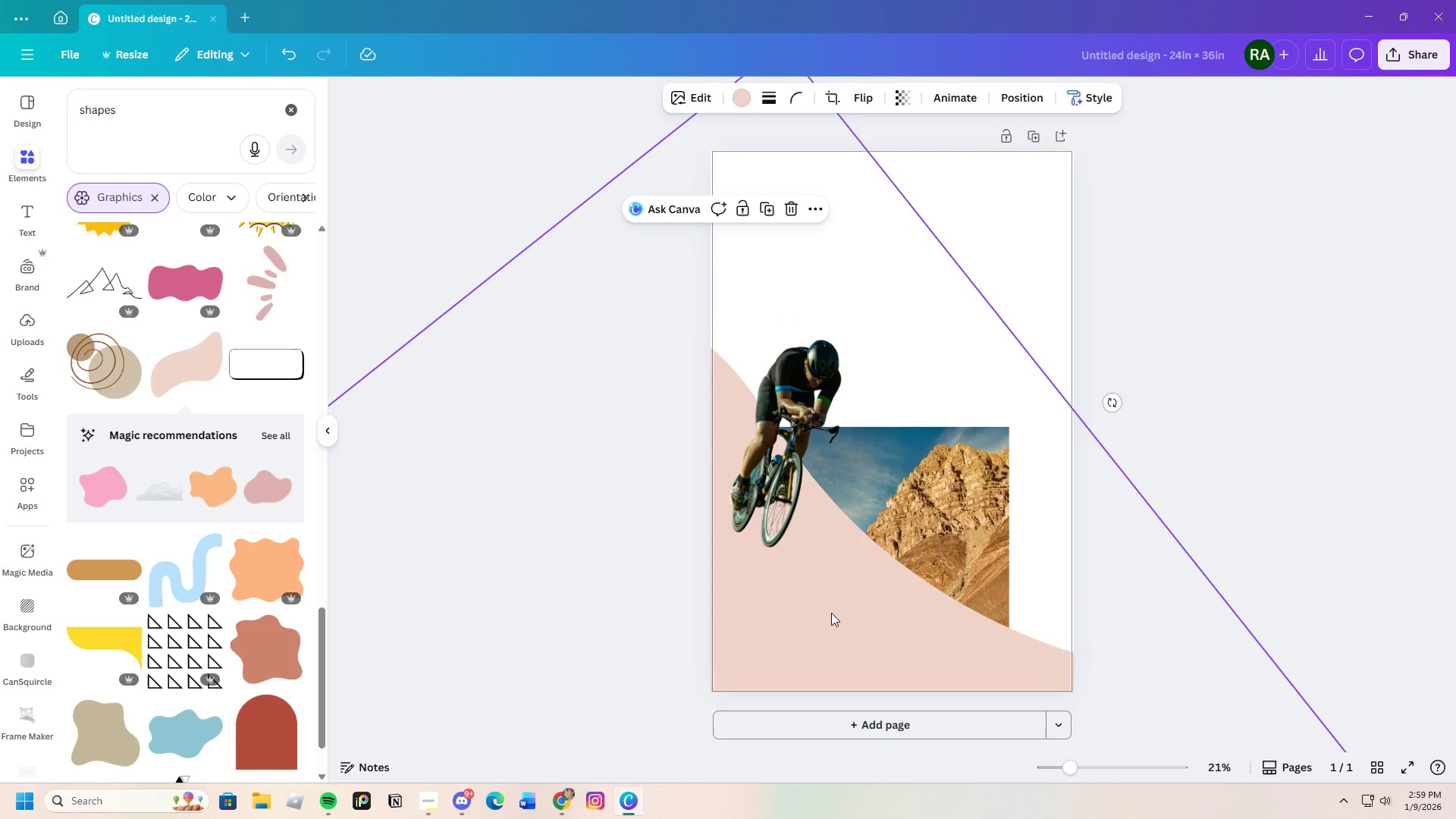 
left_click_drag(start_coordinate=[836, 613], to_coordinate=[942, 332])
 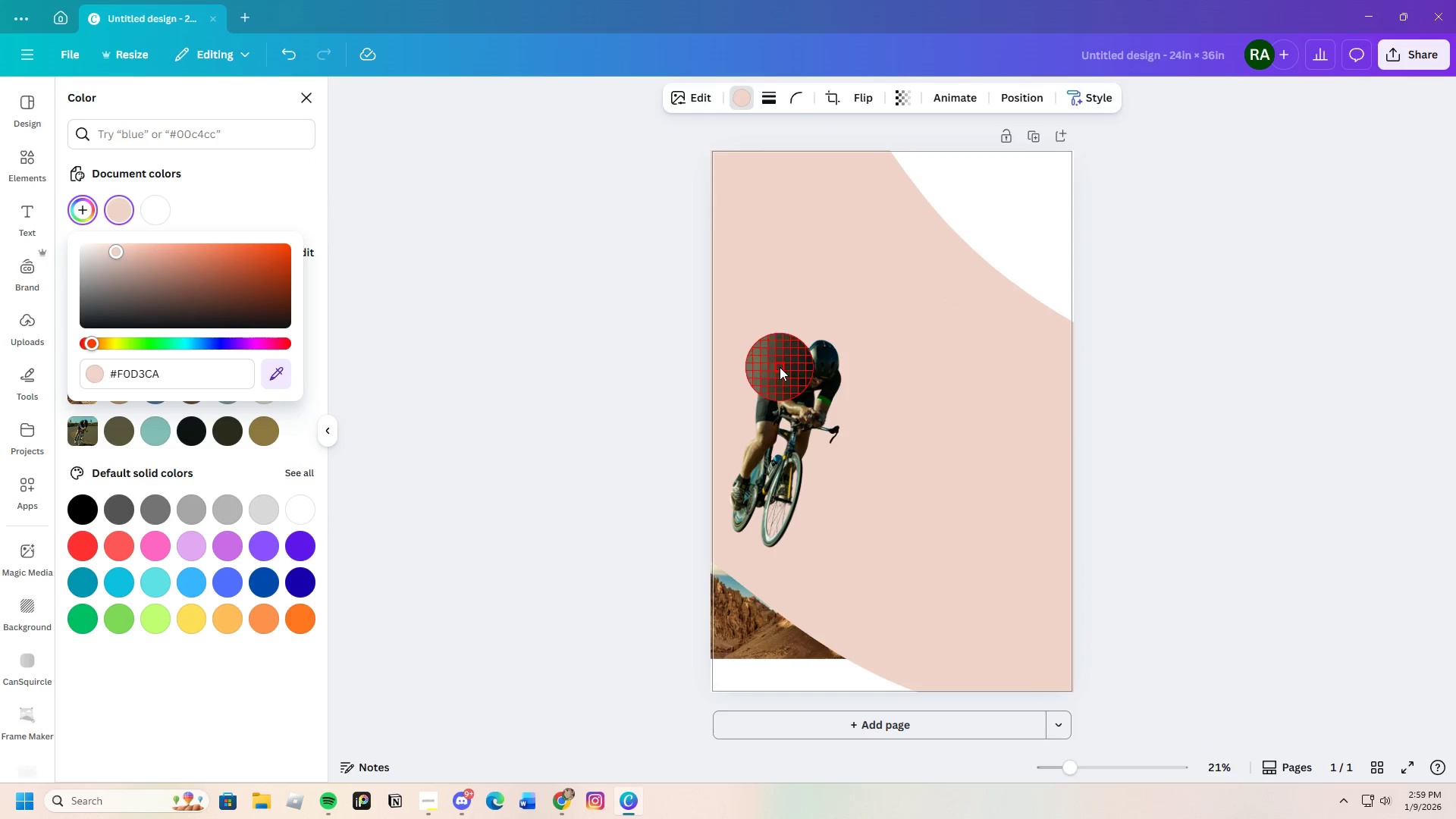 
wait(6.56)
 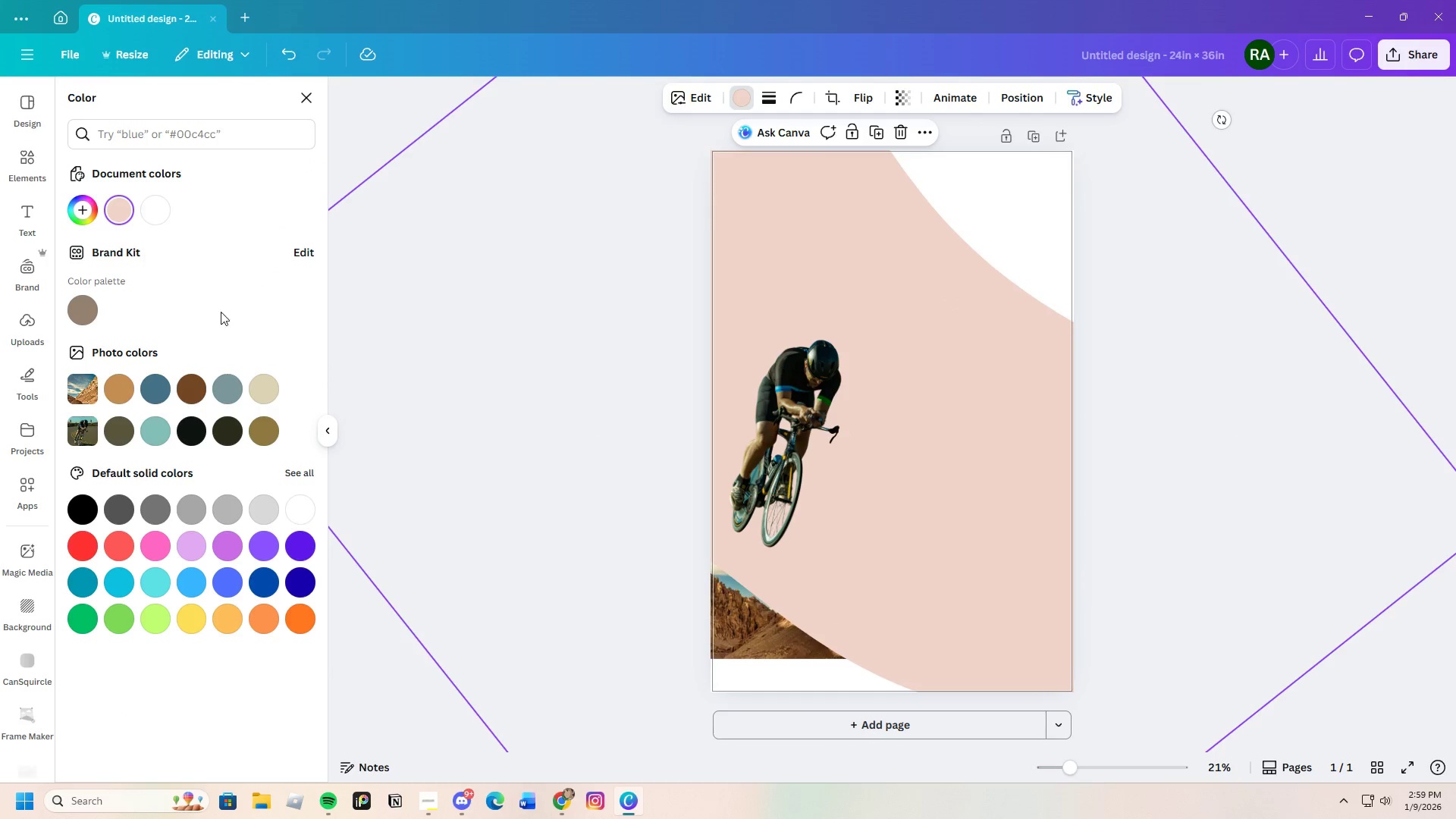 
left_click_drag(start_coordinate=[933, 594], to_coordinate=[1059, 497])
 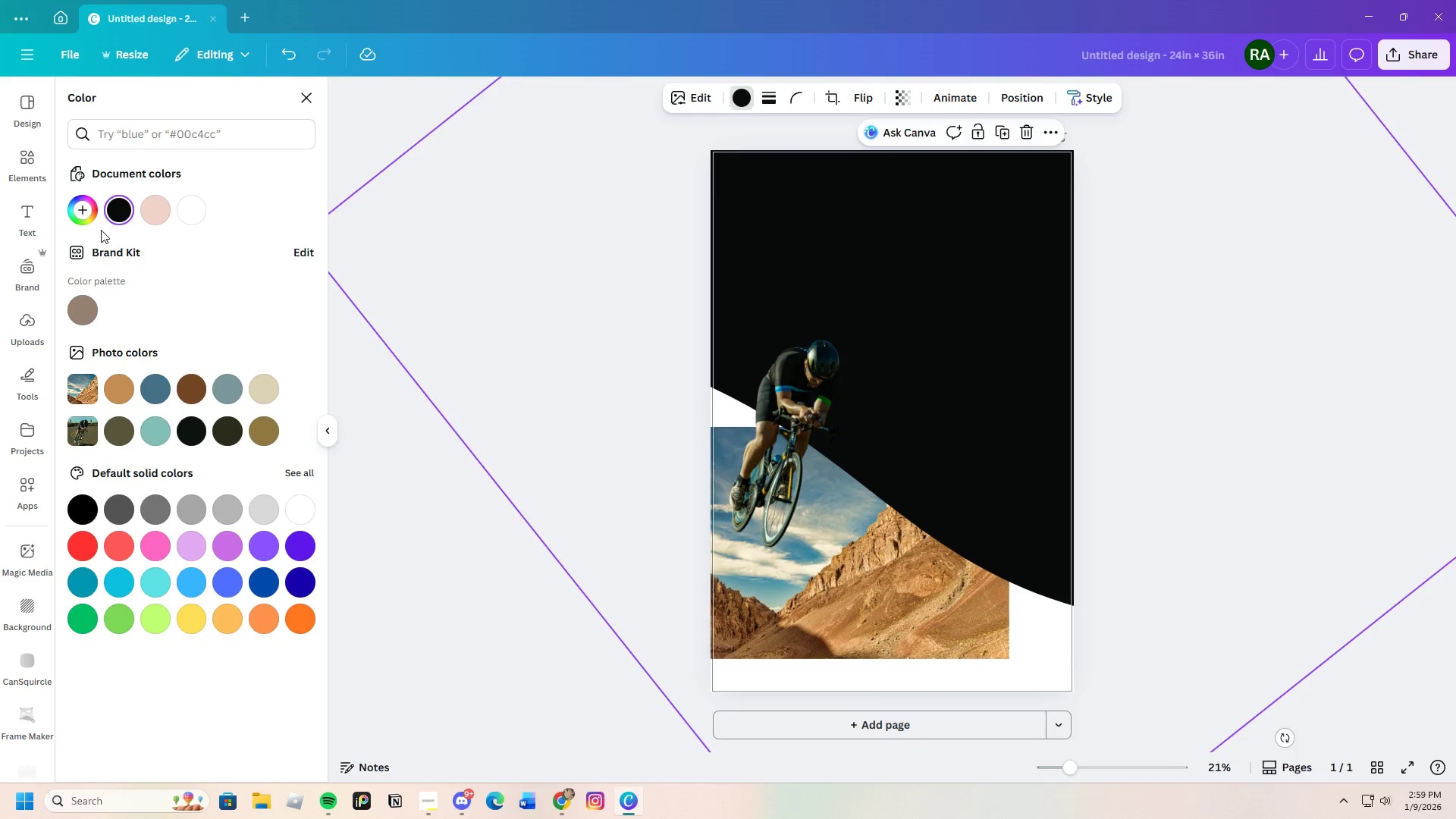 
mouse_move([100, 212])
 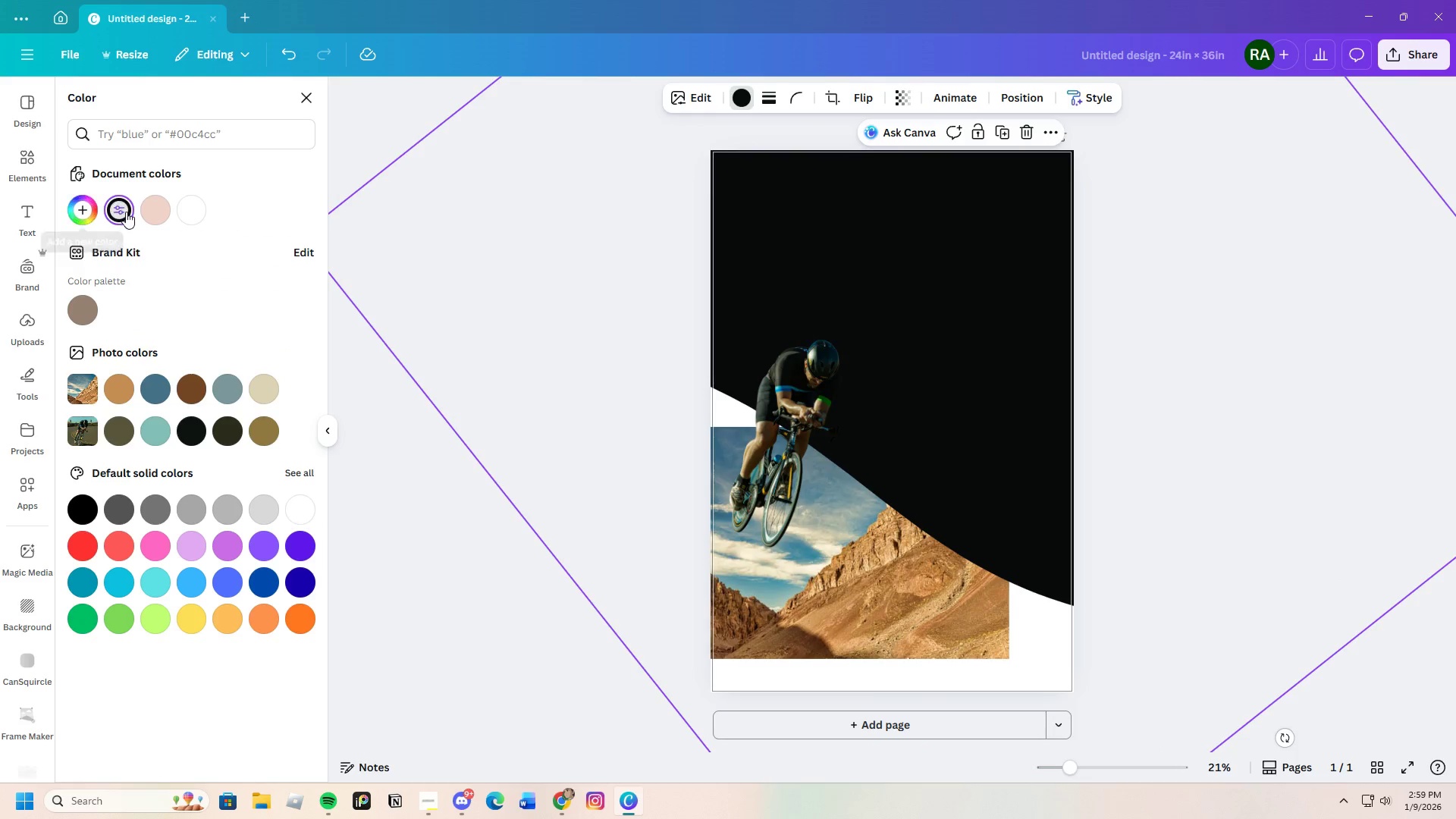 
left_click([127, 212])
 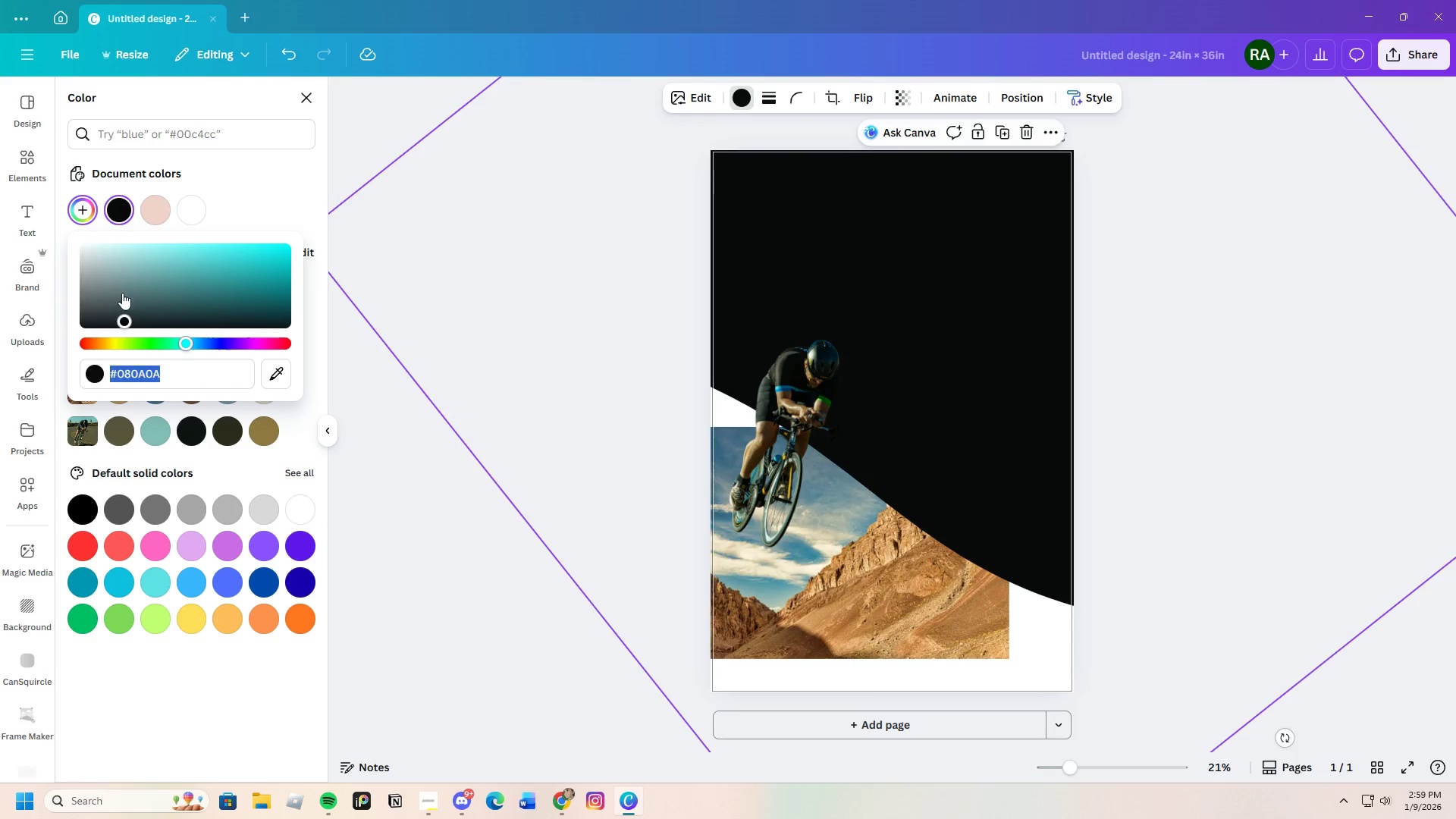 
left_click_drag(start_coordinate=[118, 318], to_coordinate=[170, 320])
 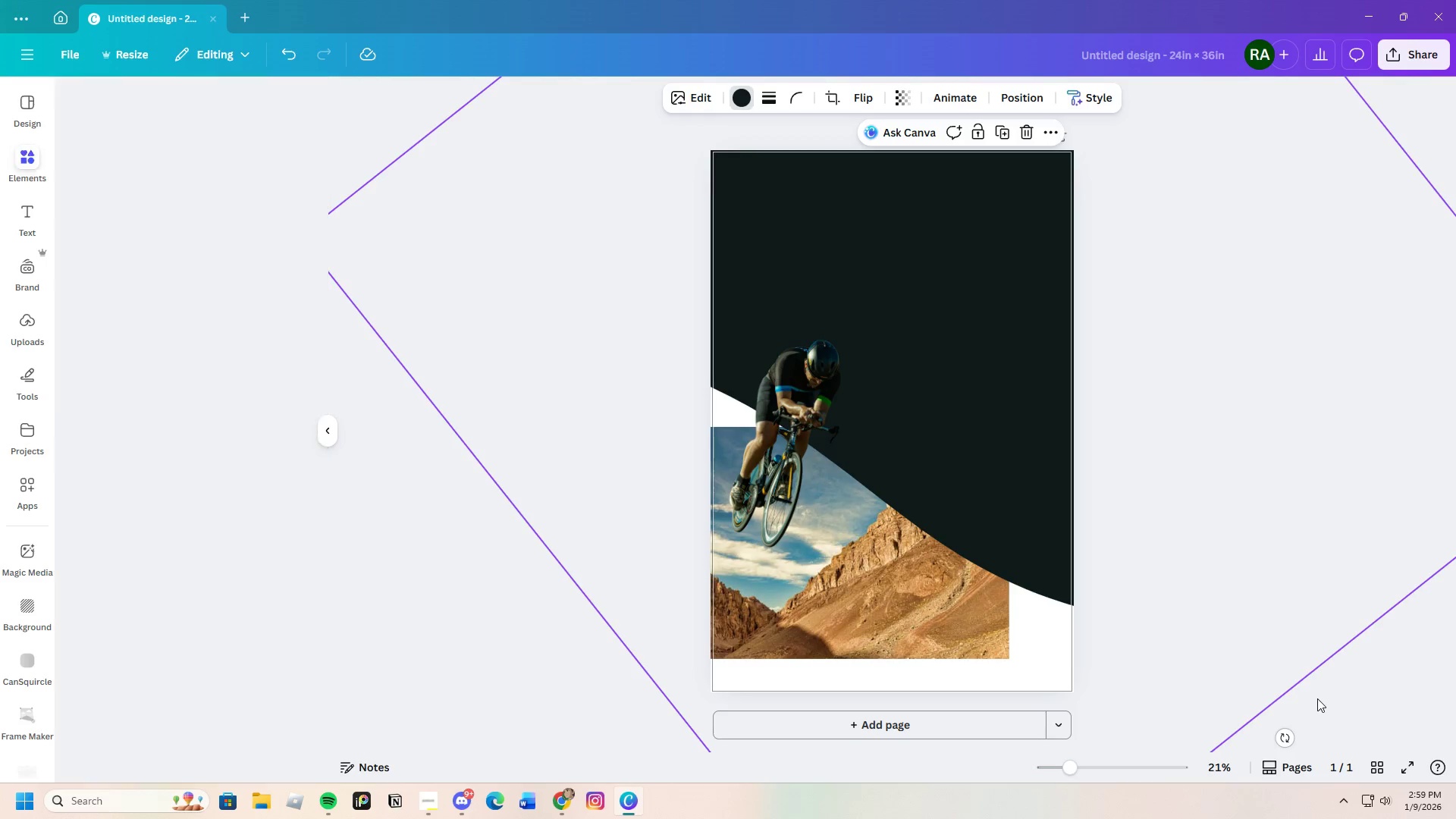 
left_click([978, 464])
 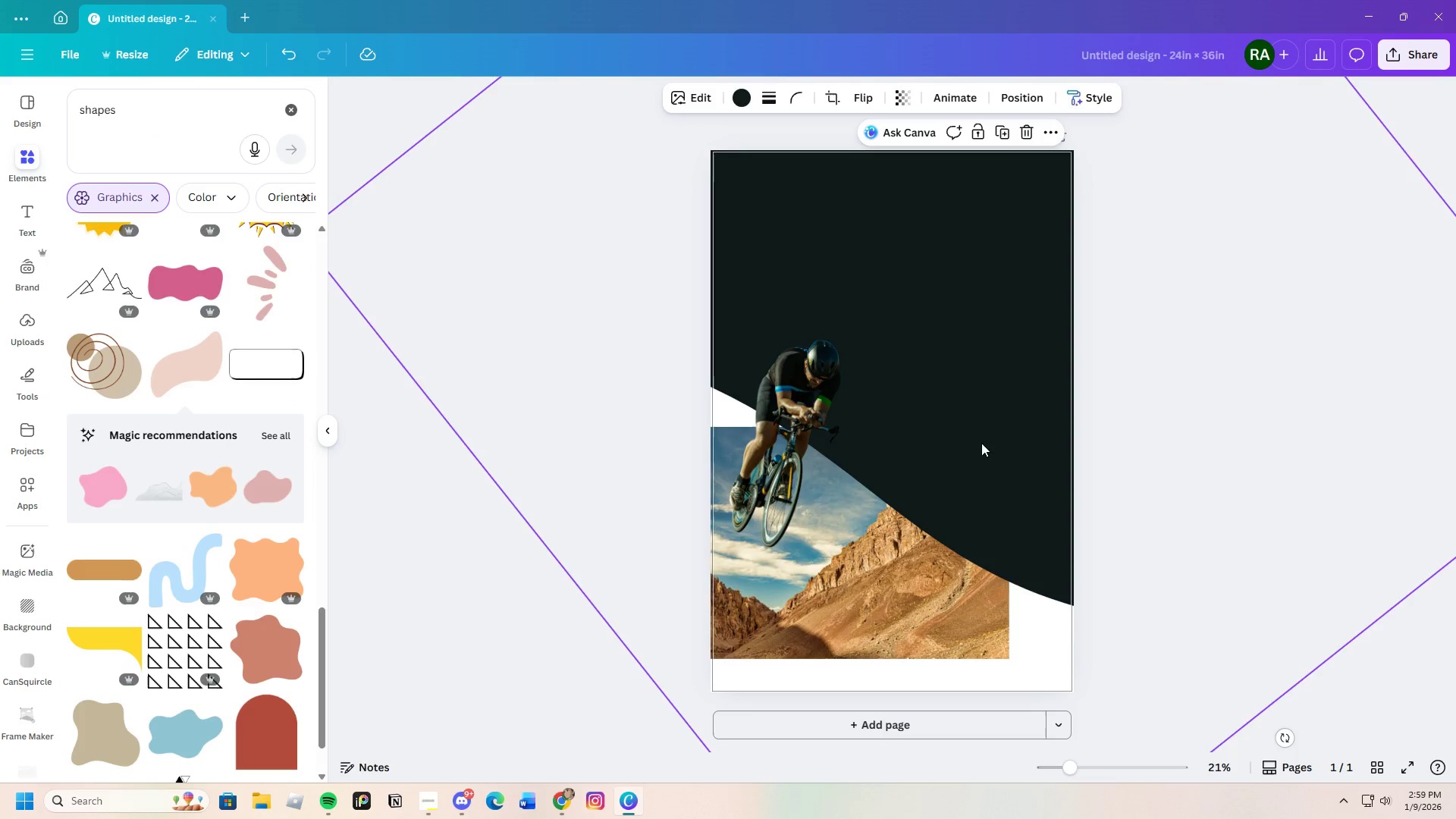 
left_click_drag(start_coordinate=[981, 443], to_coordinate=[717, 529])
 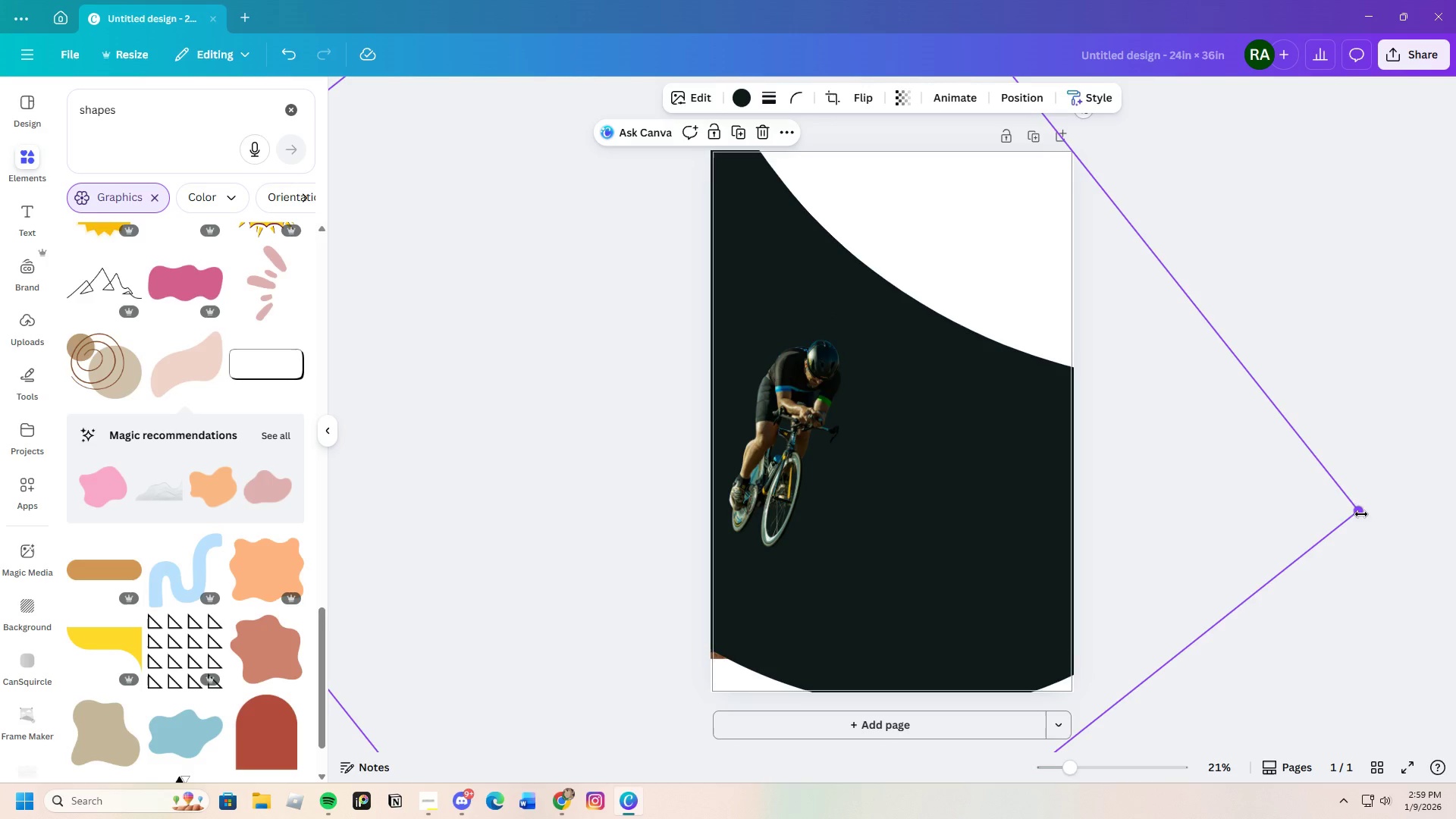 
left_click_drag(start_coordinate=[1361, 514], to_coordinate=[1442, 502])
 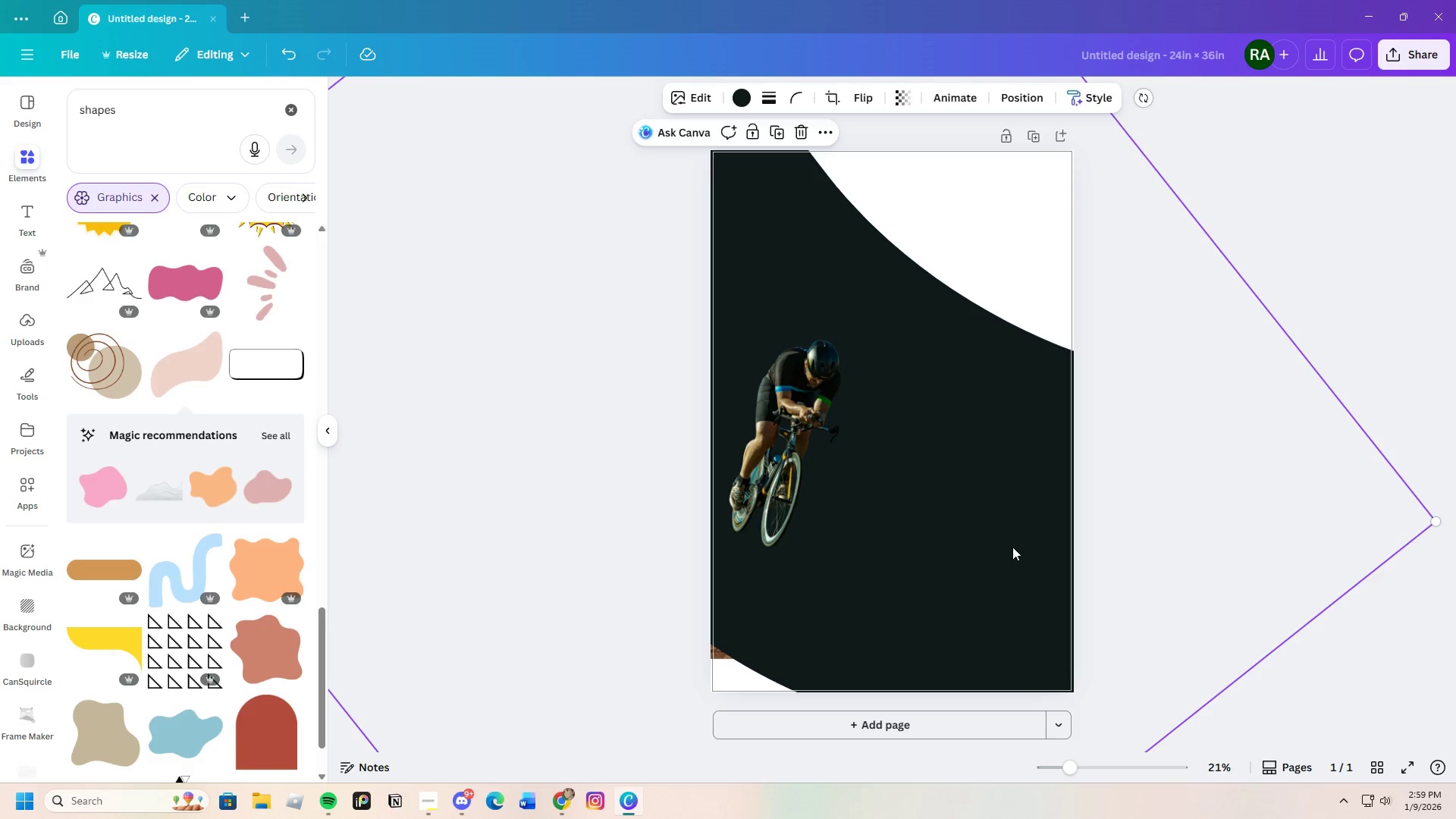 
left_click_drag(start_coordinate=[1012, 548], to_coordinate=[1210, 480])
 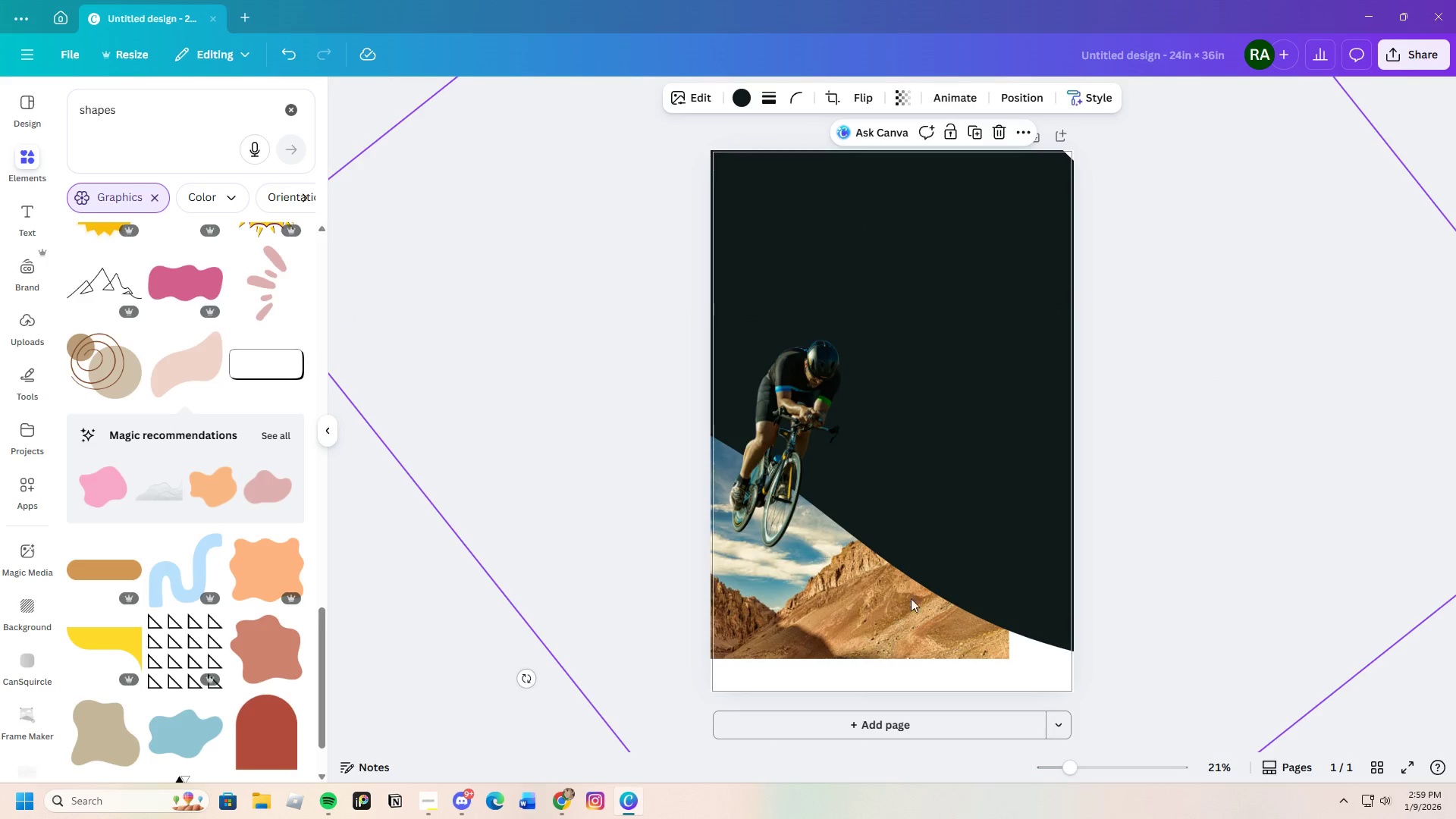 
right_click([957, 405])
 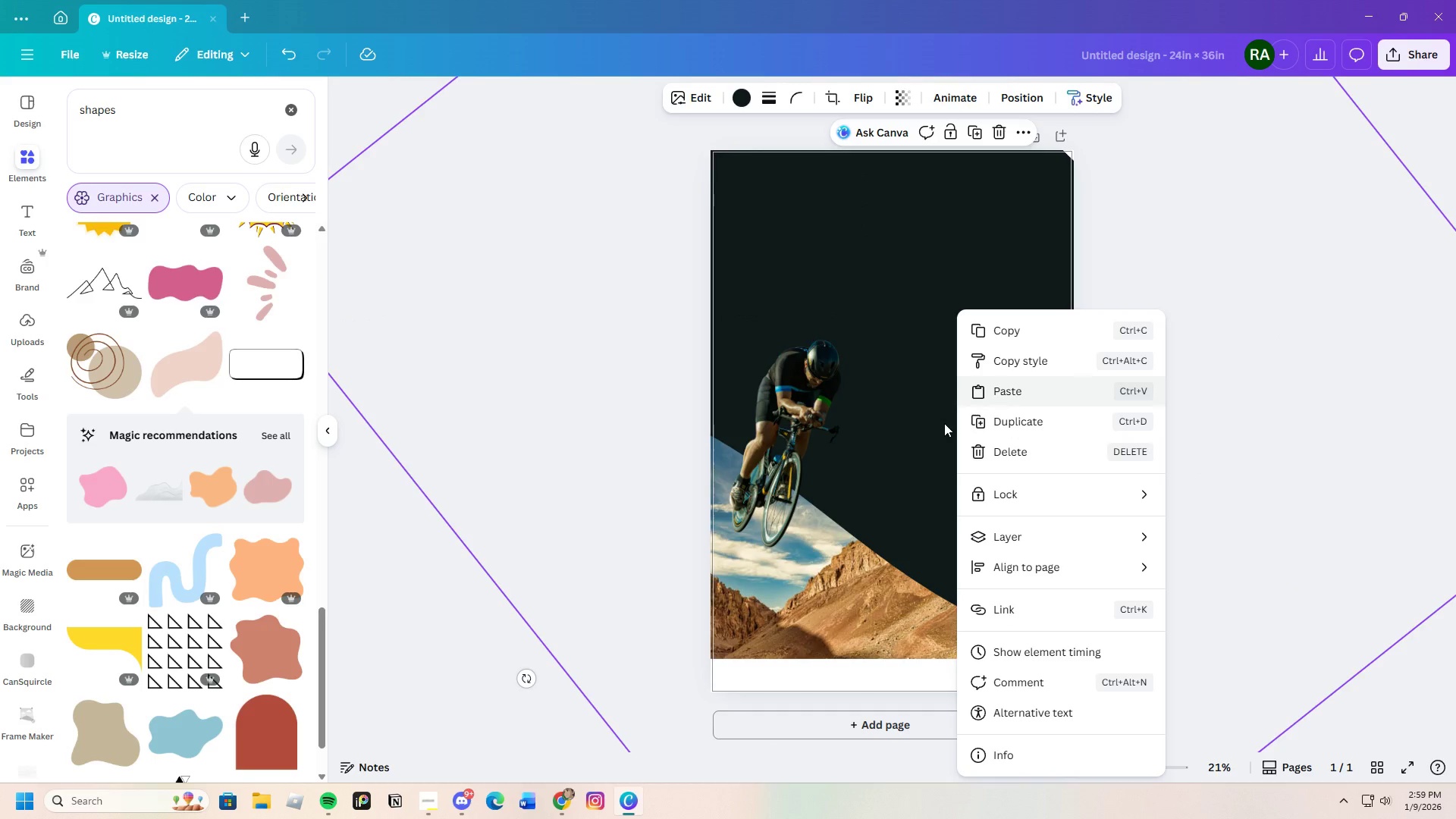 
left_click([824, 581])
 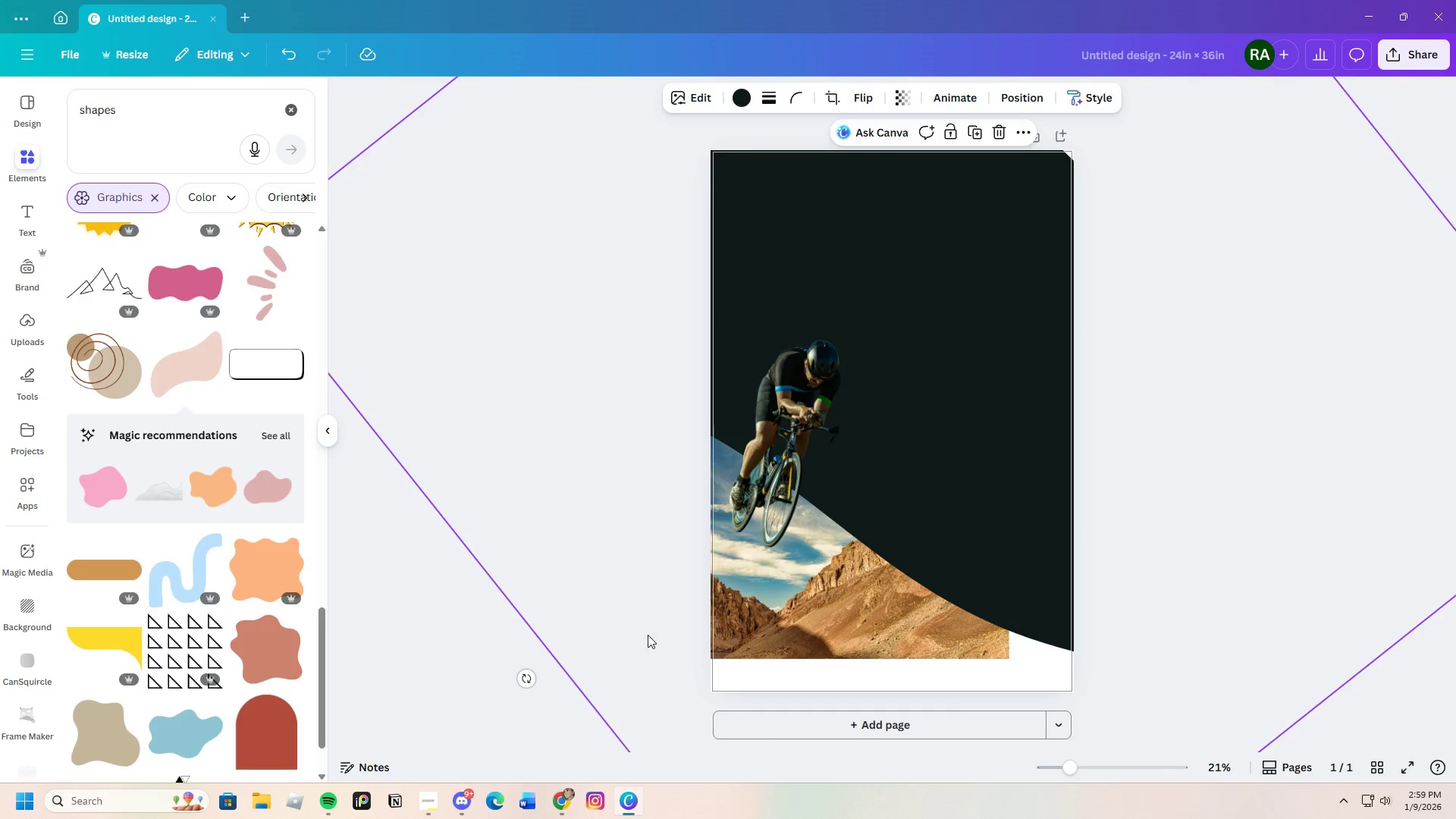 
left_click_drag(start_coordinate=[769, 620], to_coordinate=[1018, 536])
 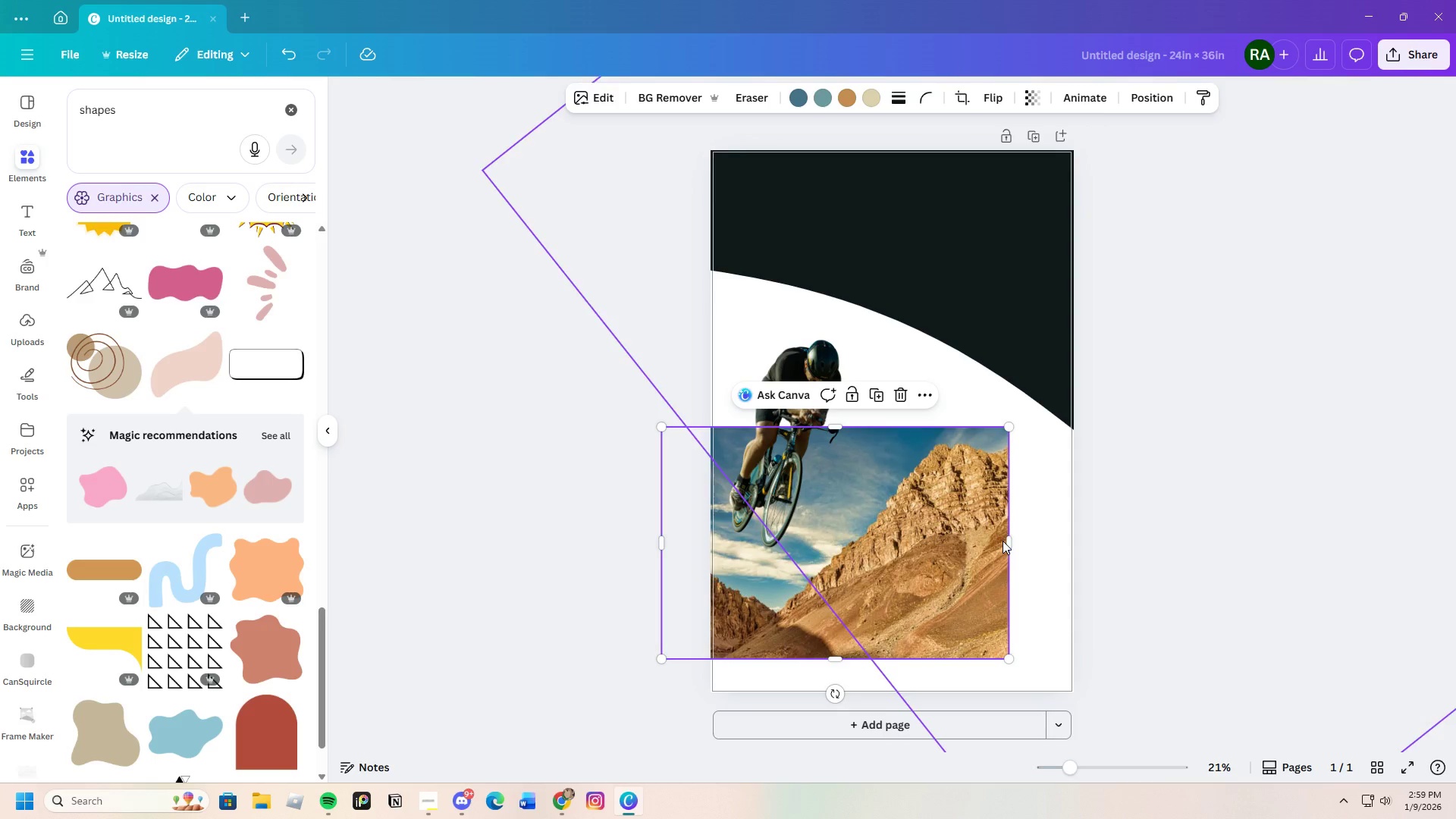 
left_click_drag(start_coordinate=[1012, 544], to_coordinate=[1079, 549])
 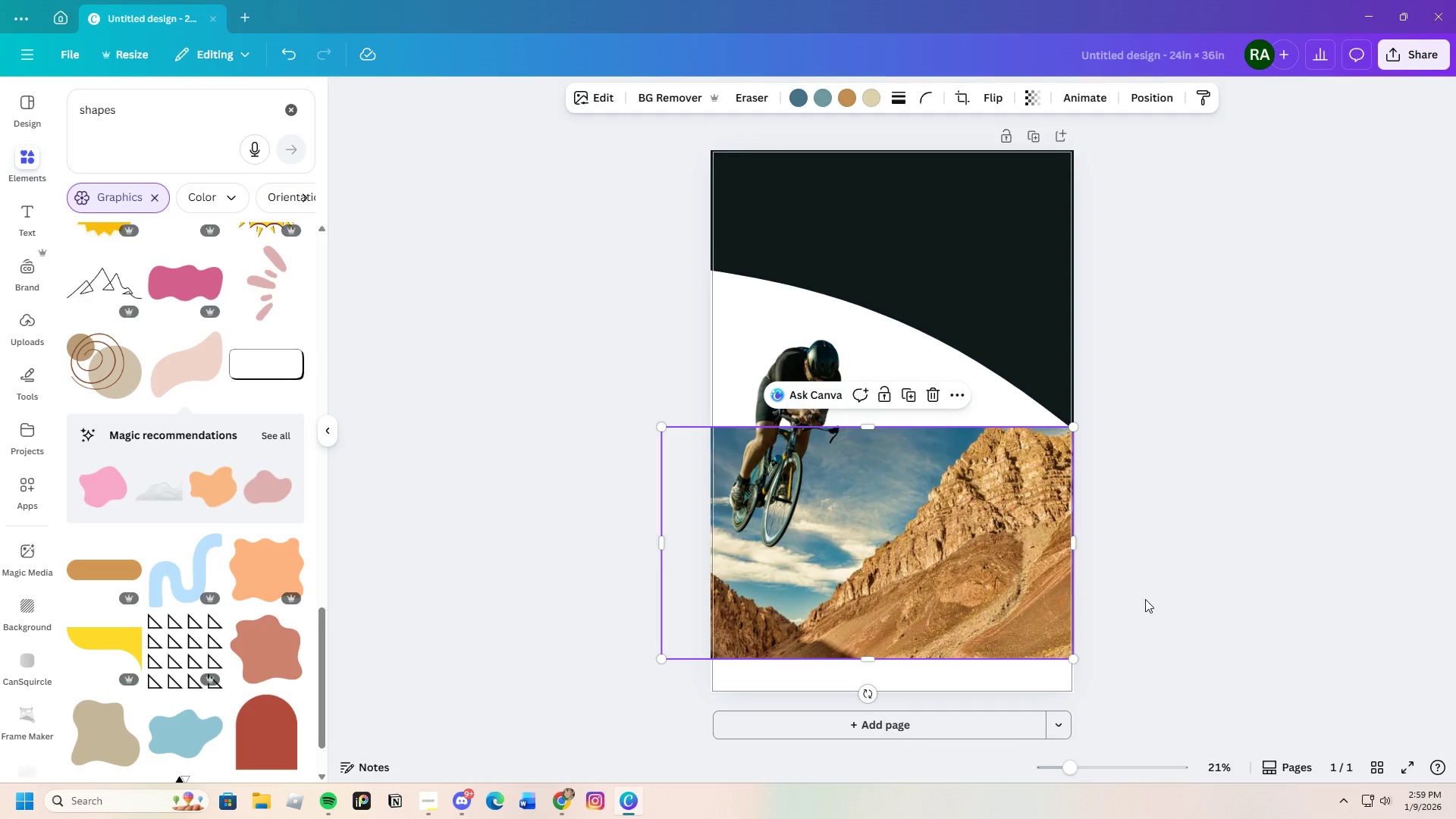 
left_click([1145, 599])
 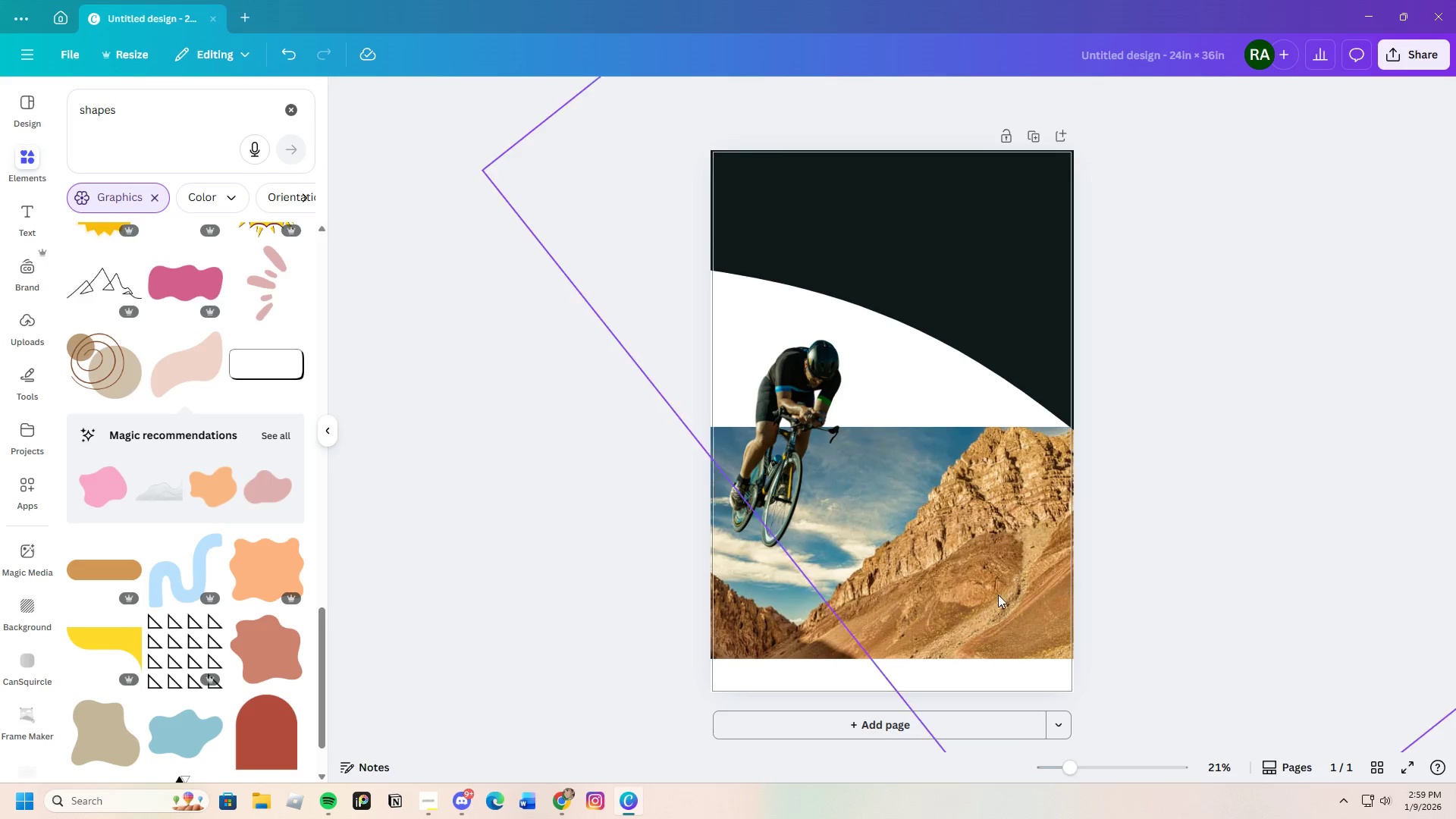 
left_click([912, 582])
 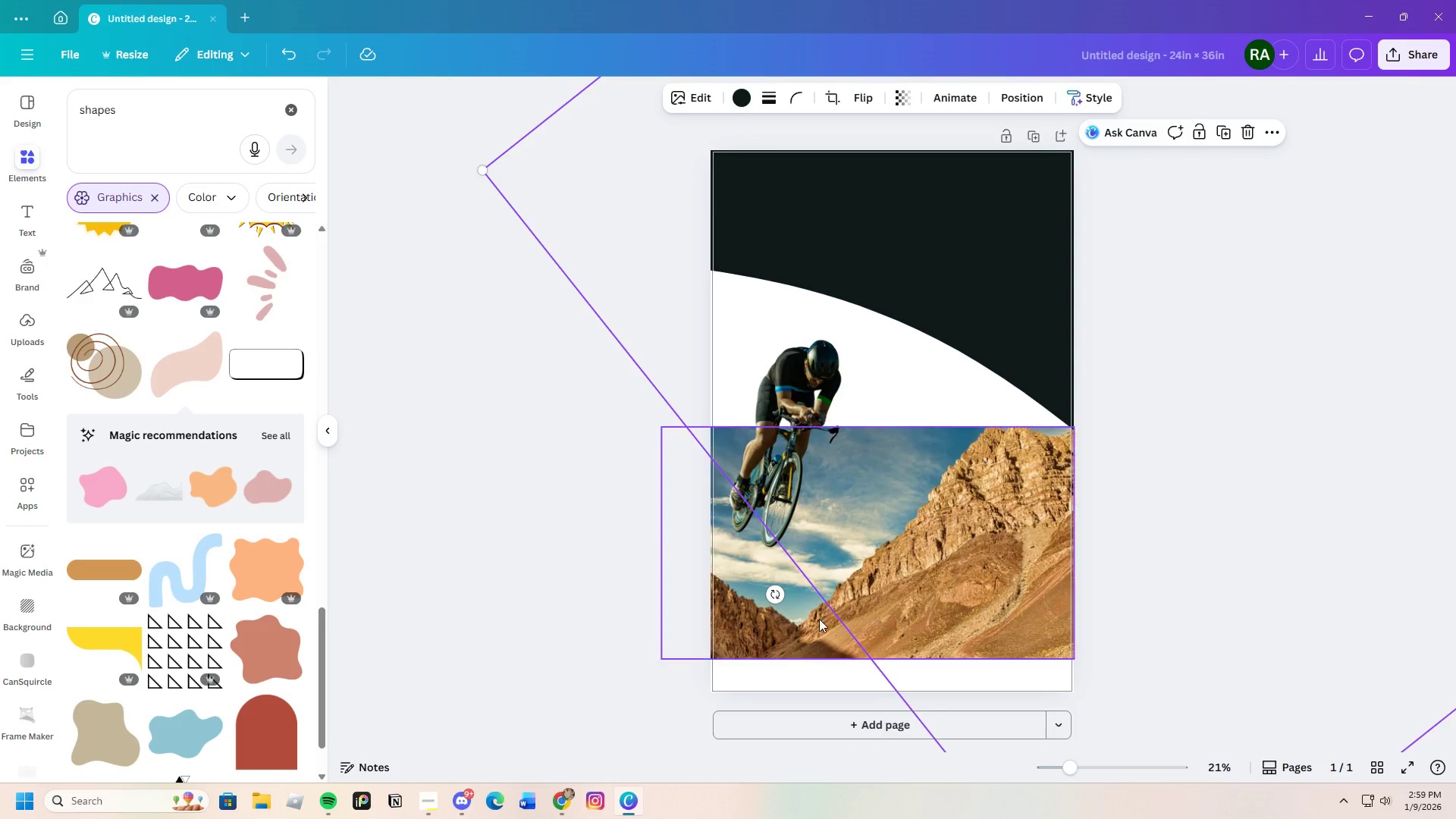 
left_click([777, 632])
 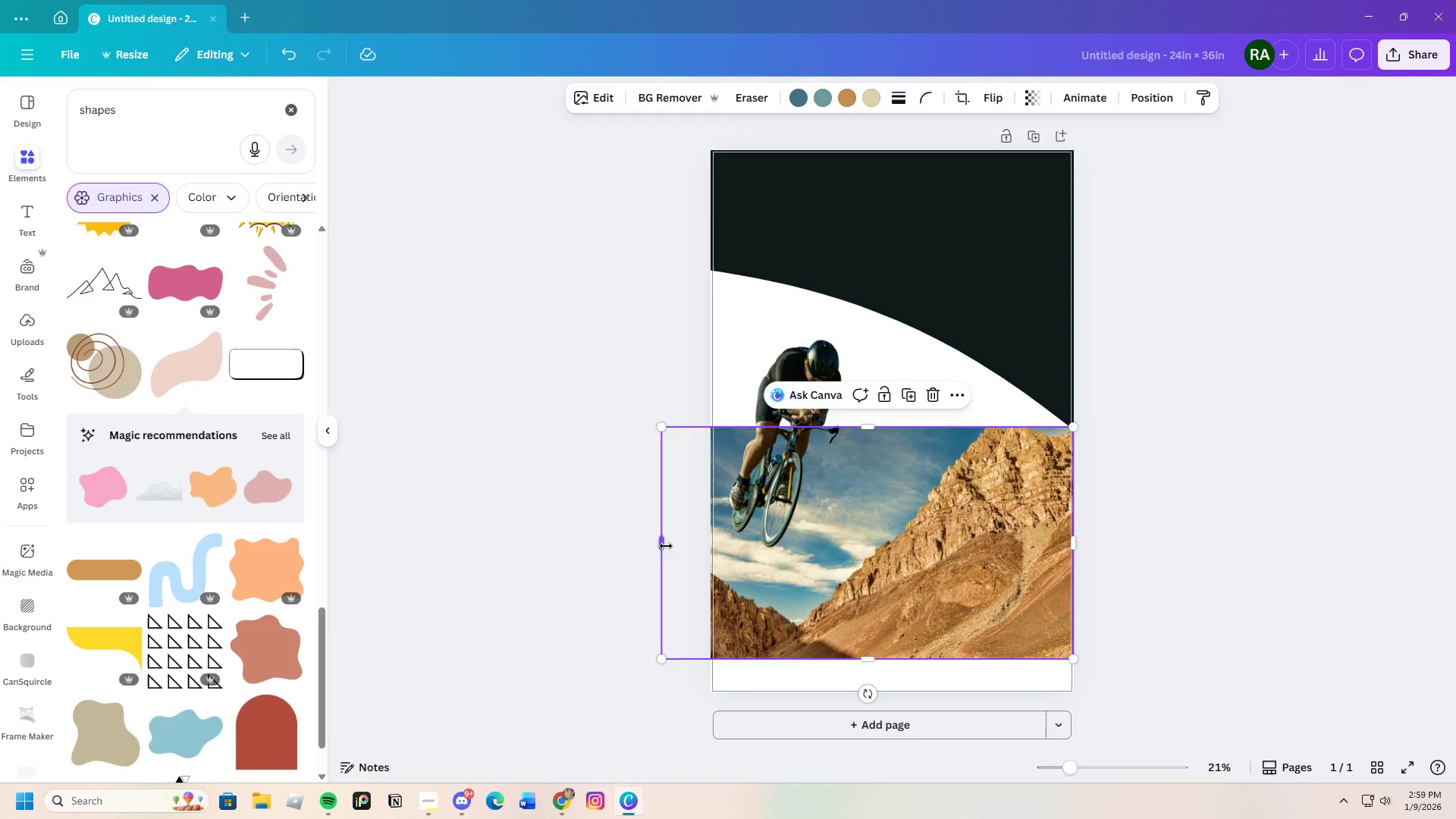 
left_click_drag(start_coordinate=[660, 541], to_coordinate=[695, 543])
 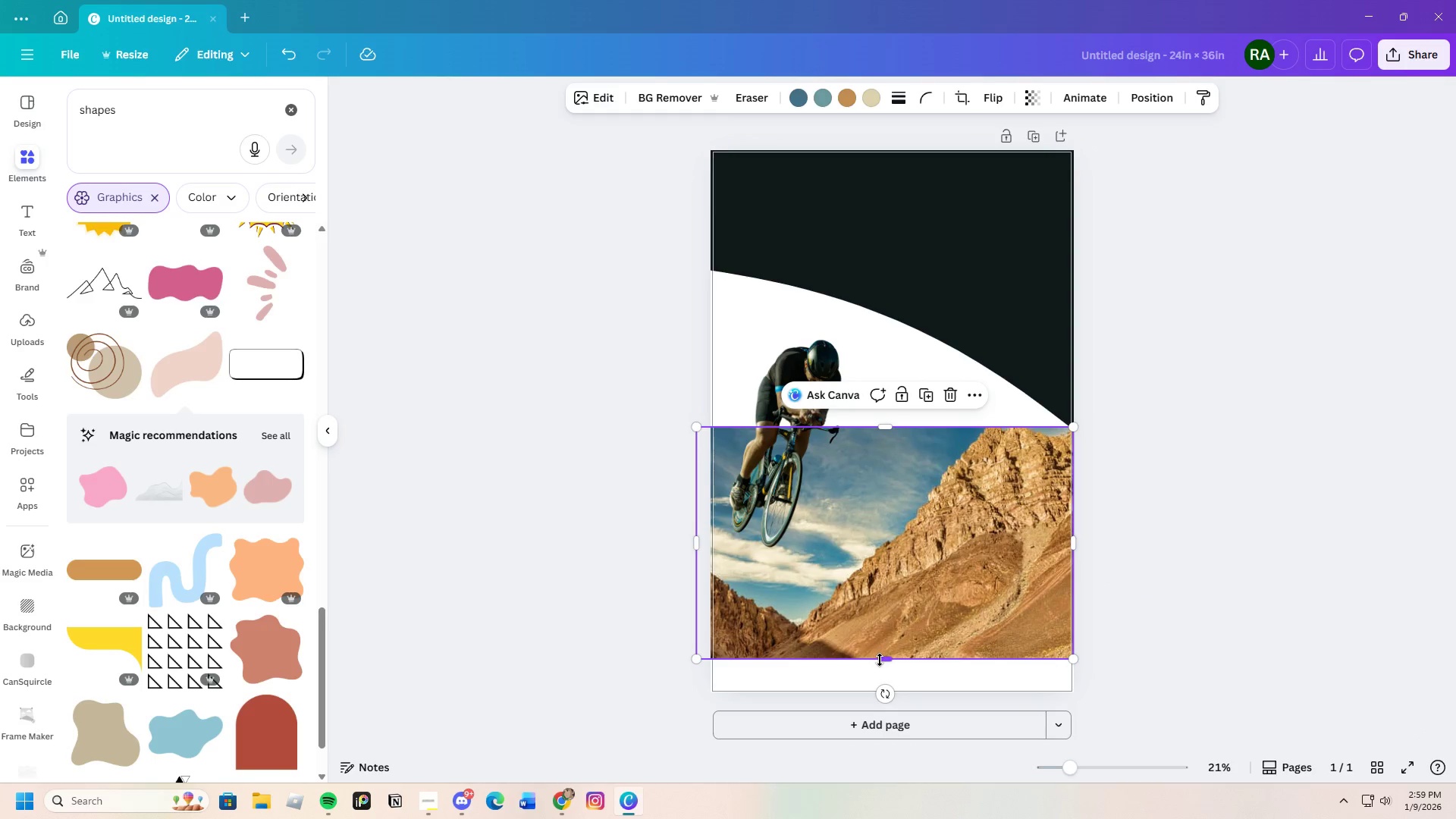 
left_click_drag(start_coordinate=[882, 660], to_coordinate=[899, 710])
 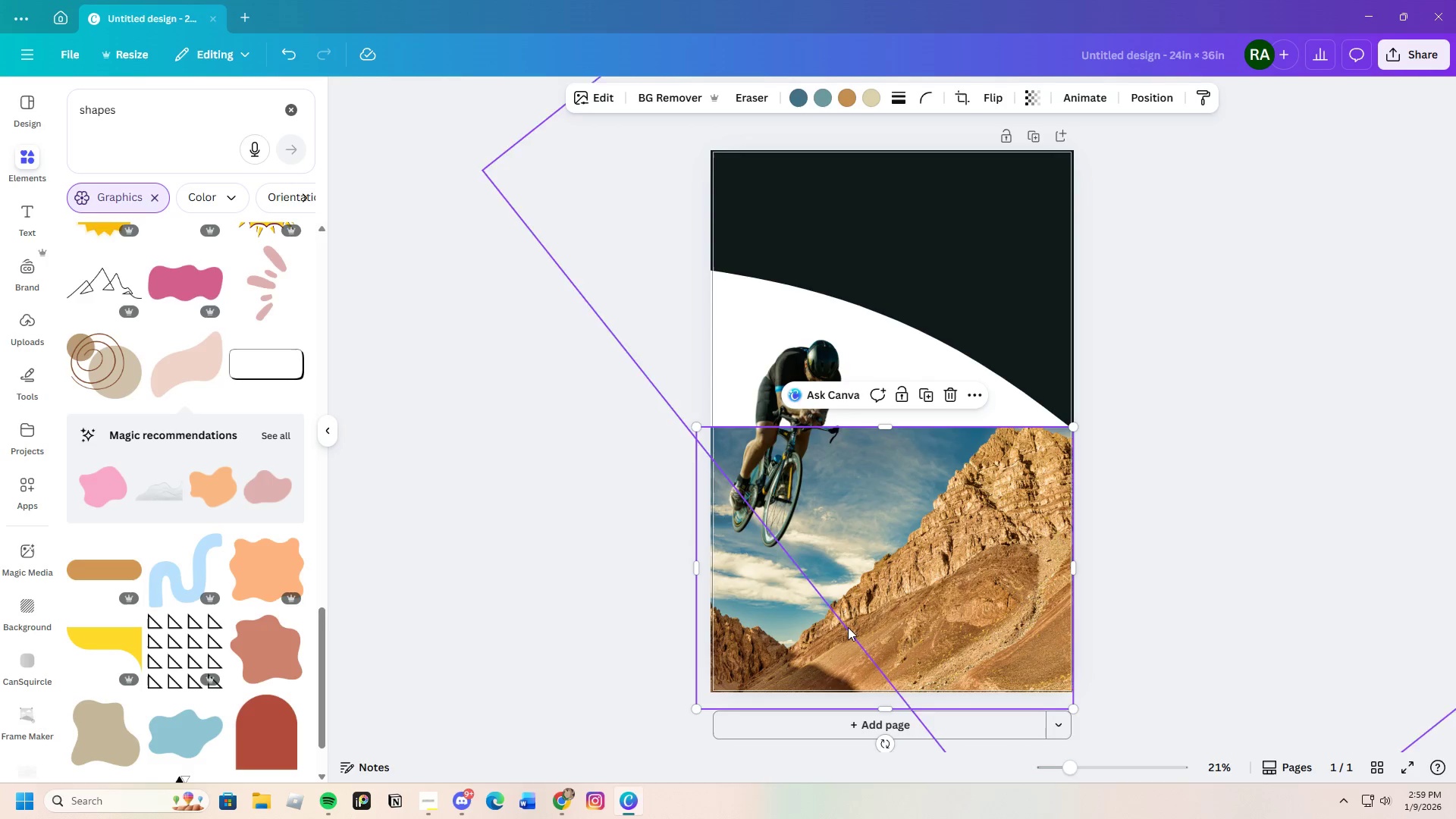 
left_click([809, 619])
 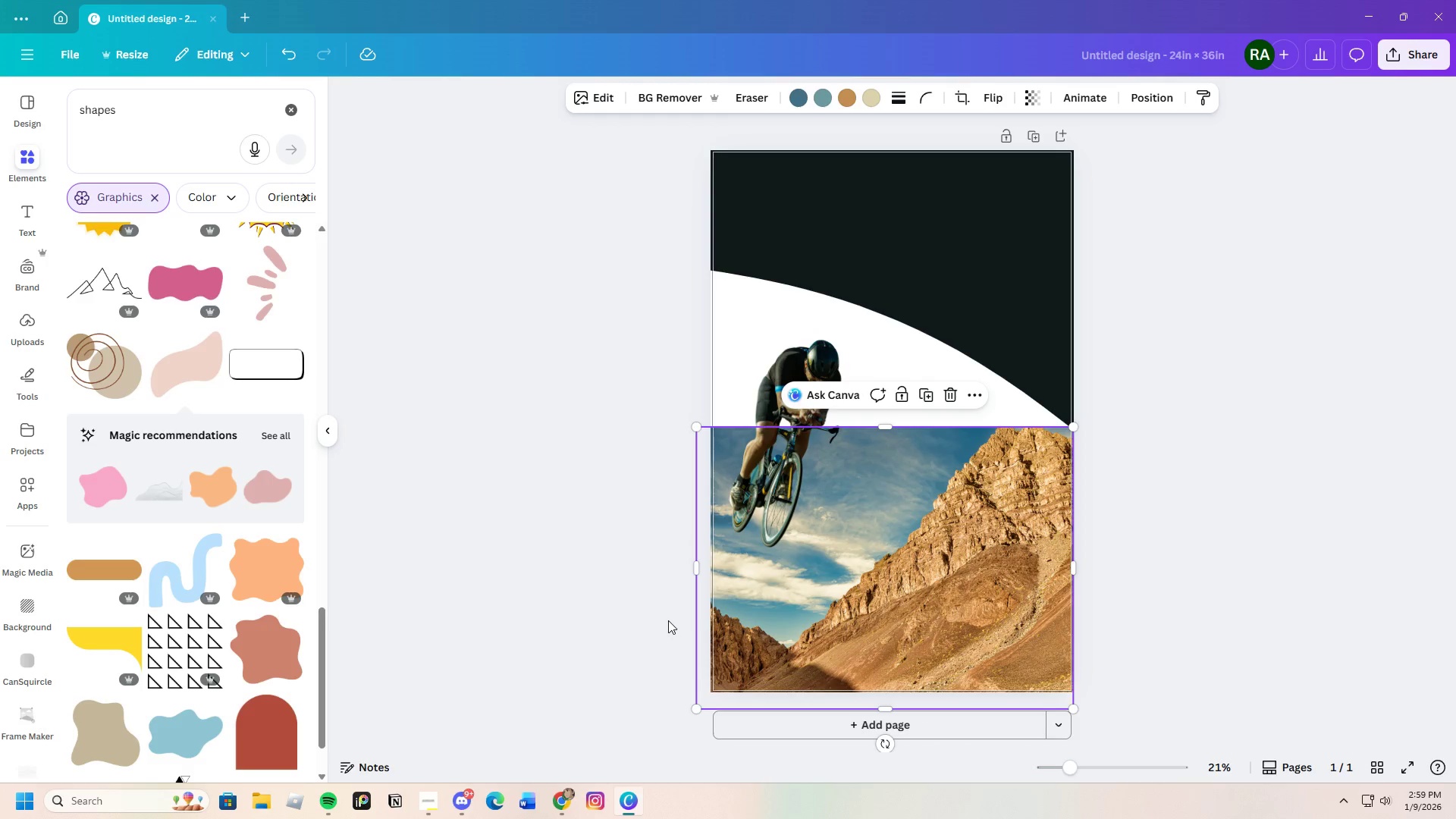 
left_click([667, 620])
 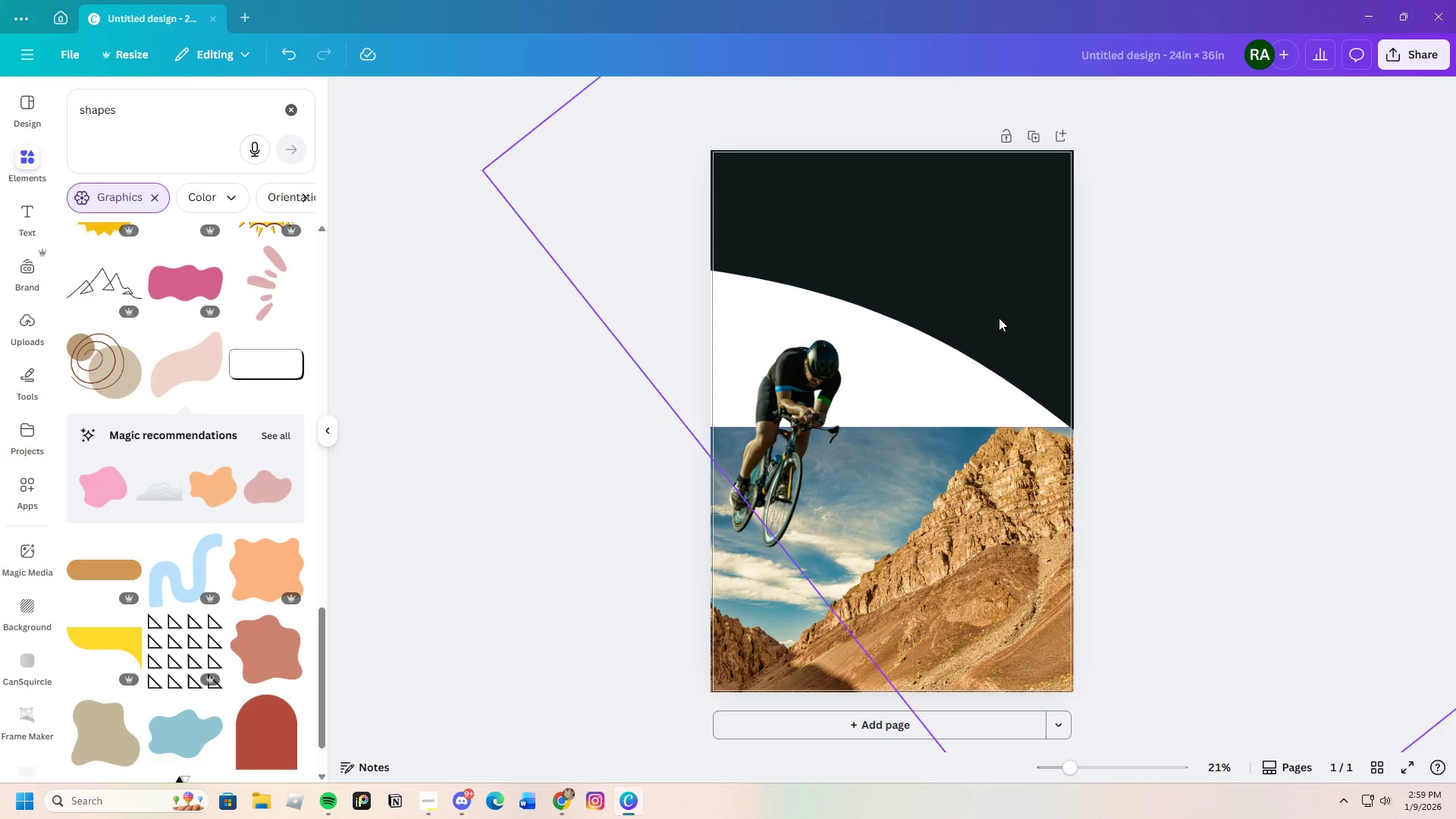 
left_click([992, 295])
 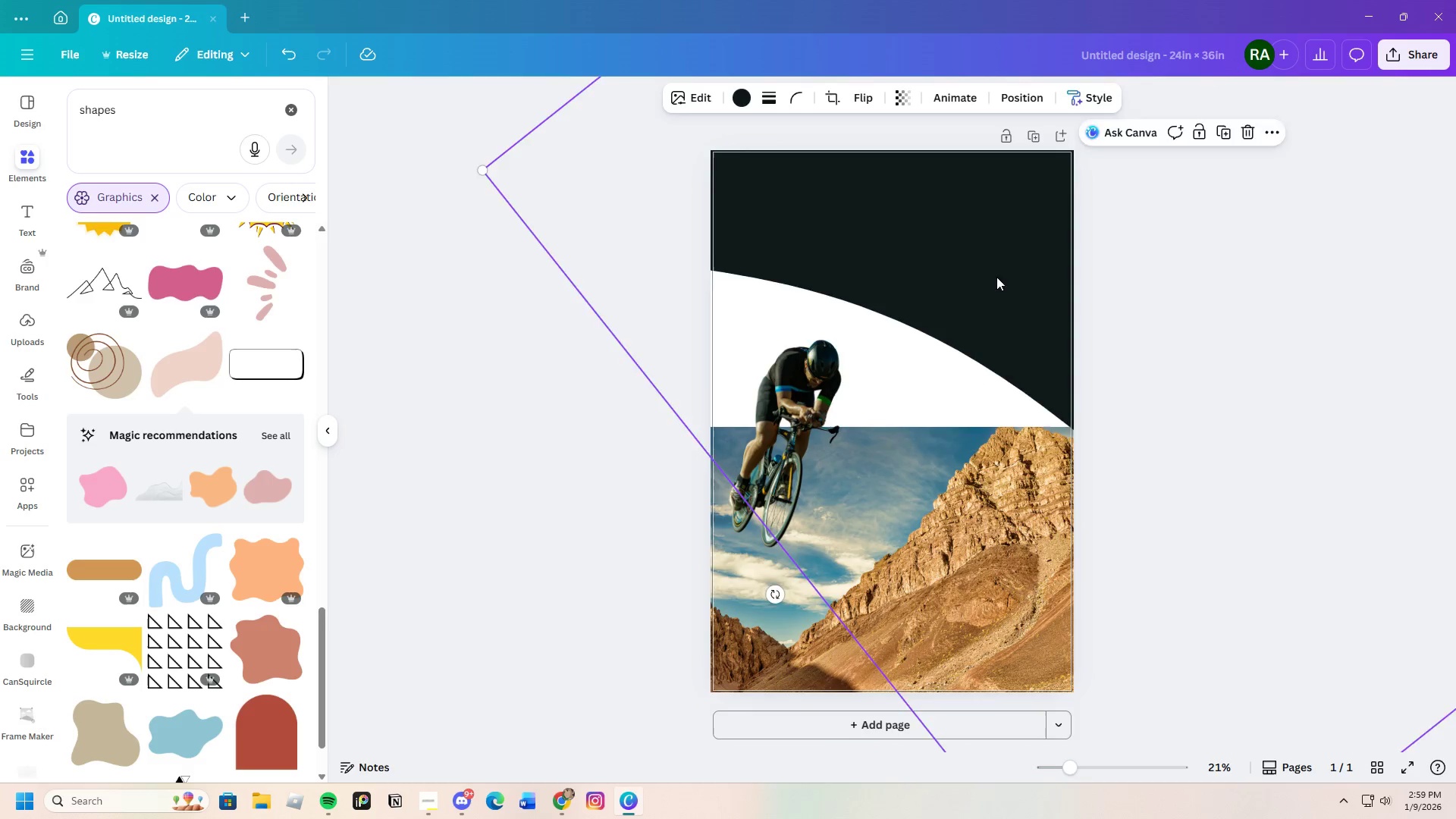 
left_click_drag(start_coordinate=[996, 271], to_coordinate=[946, 428])
 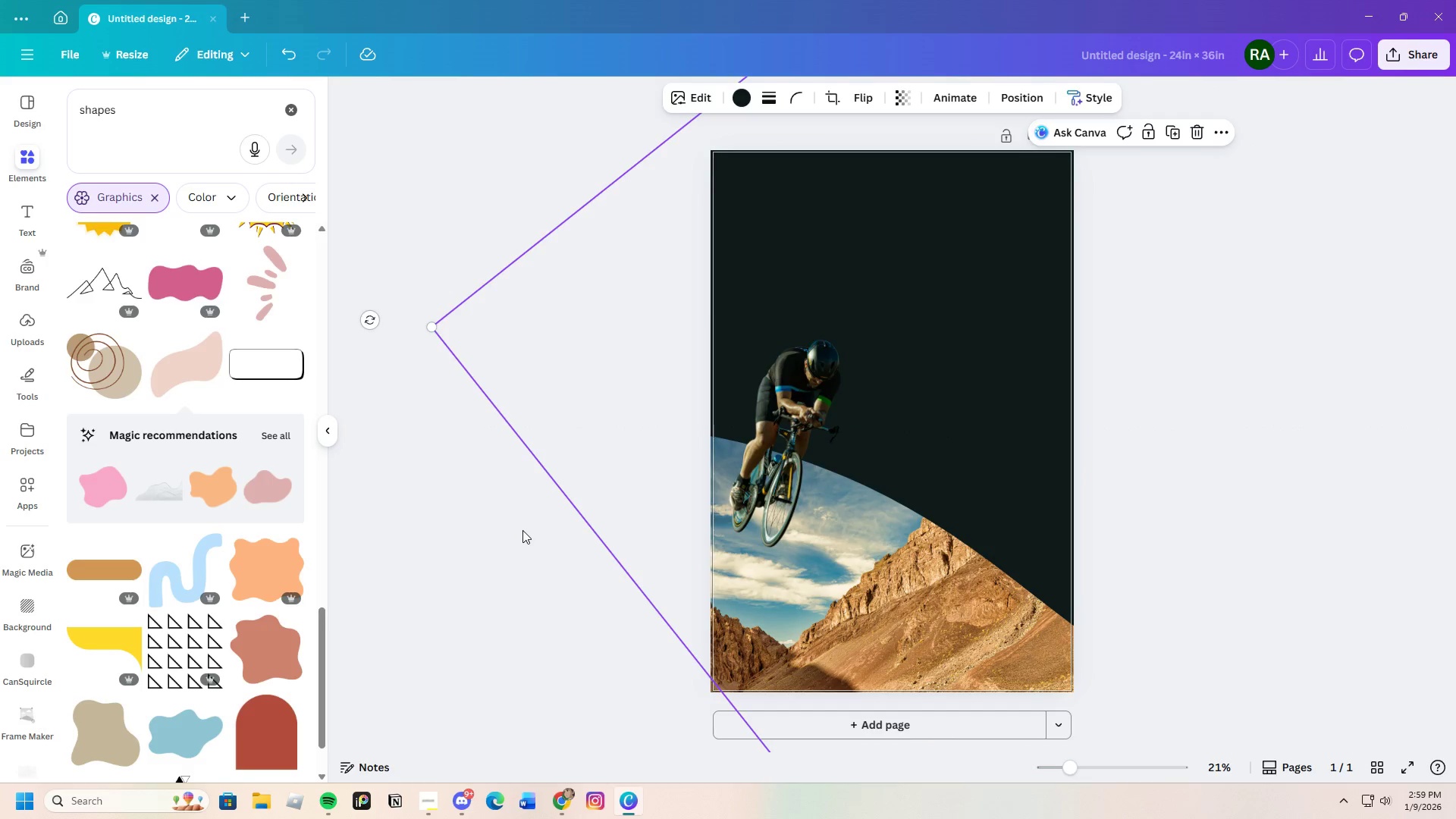 
left_click([522, 530])
 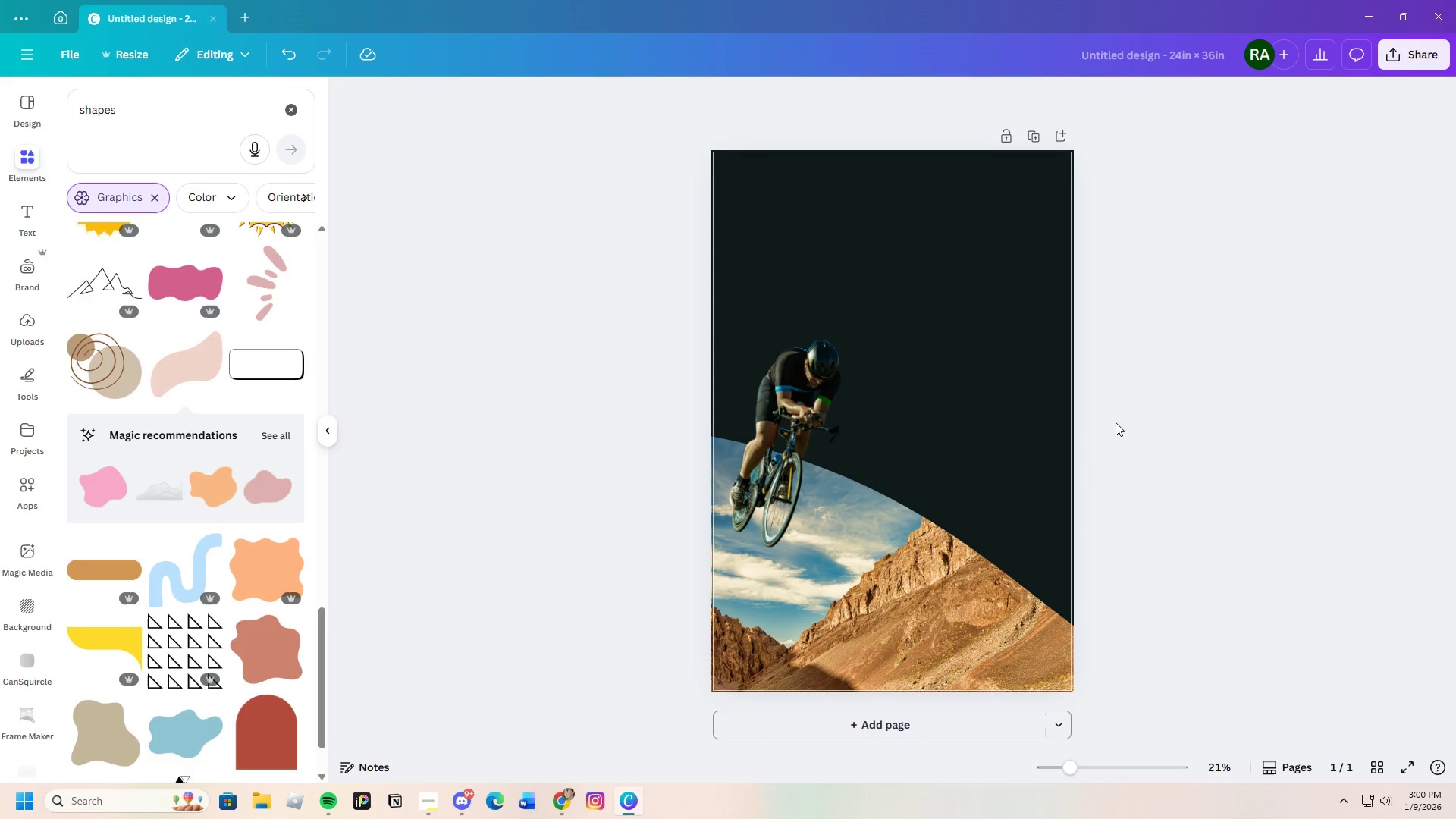 
left_click([946, 362])
 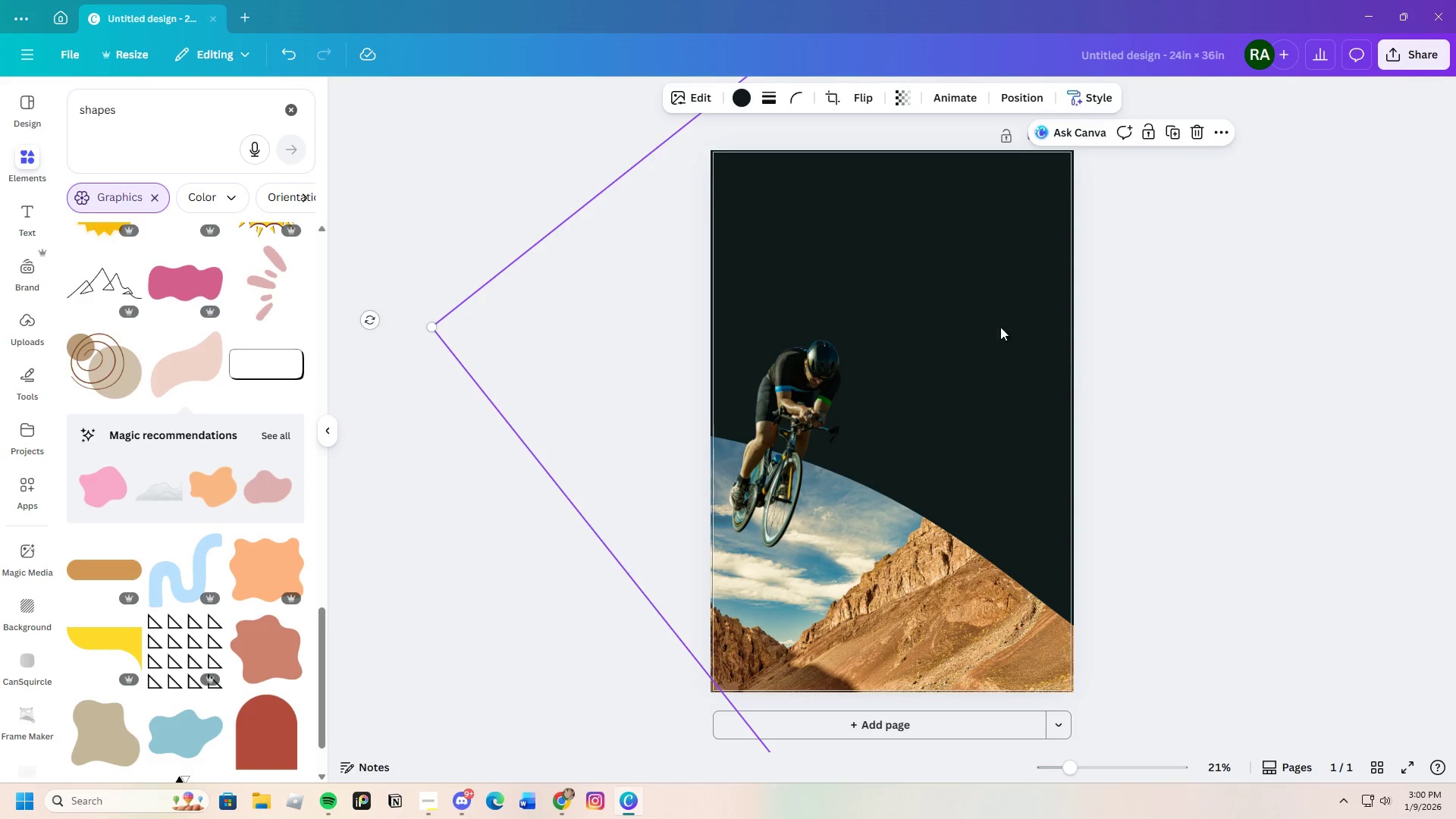 
left_click([974, 312])
 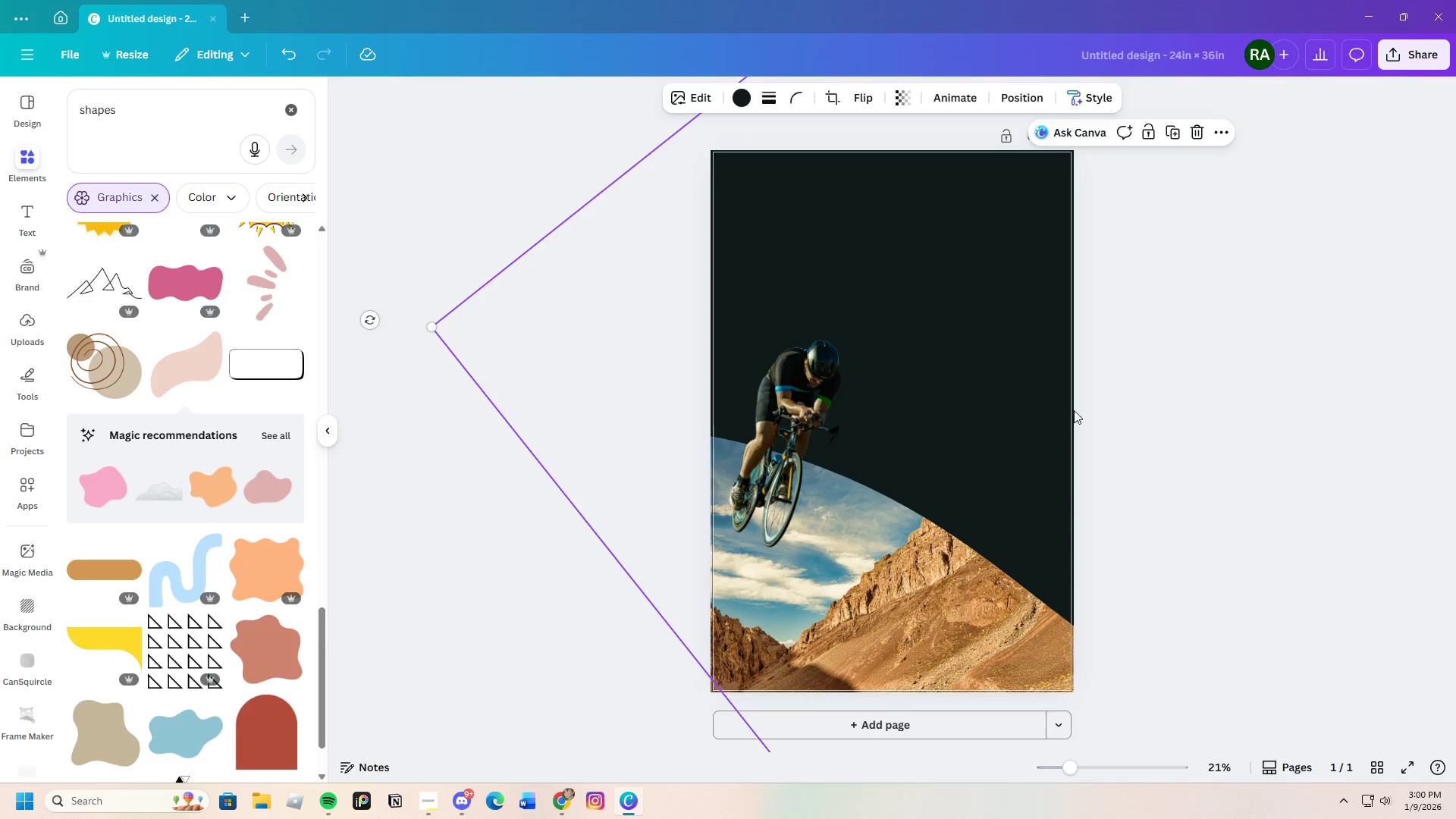 
right_click([905, 344])
 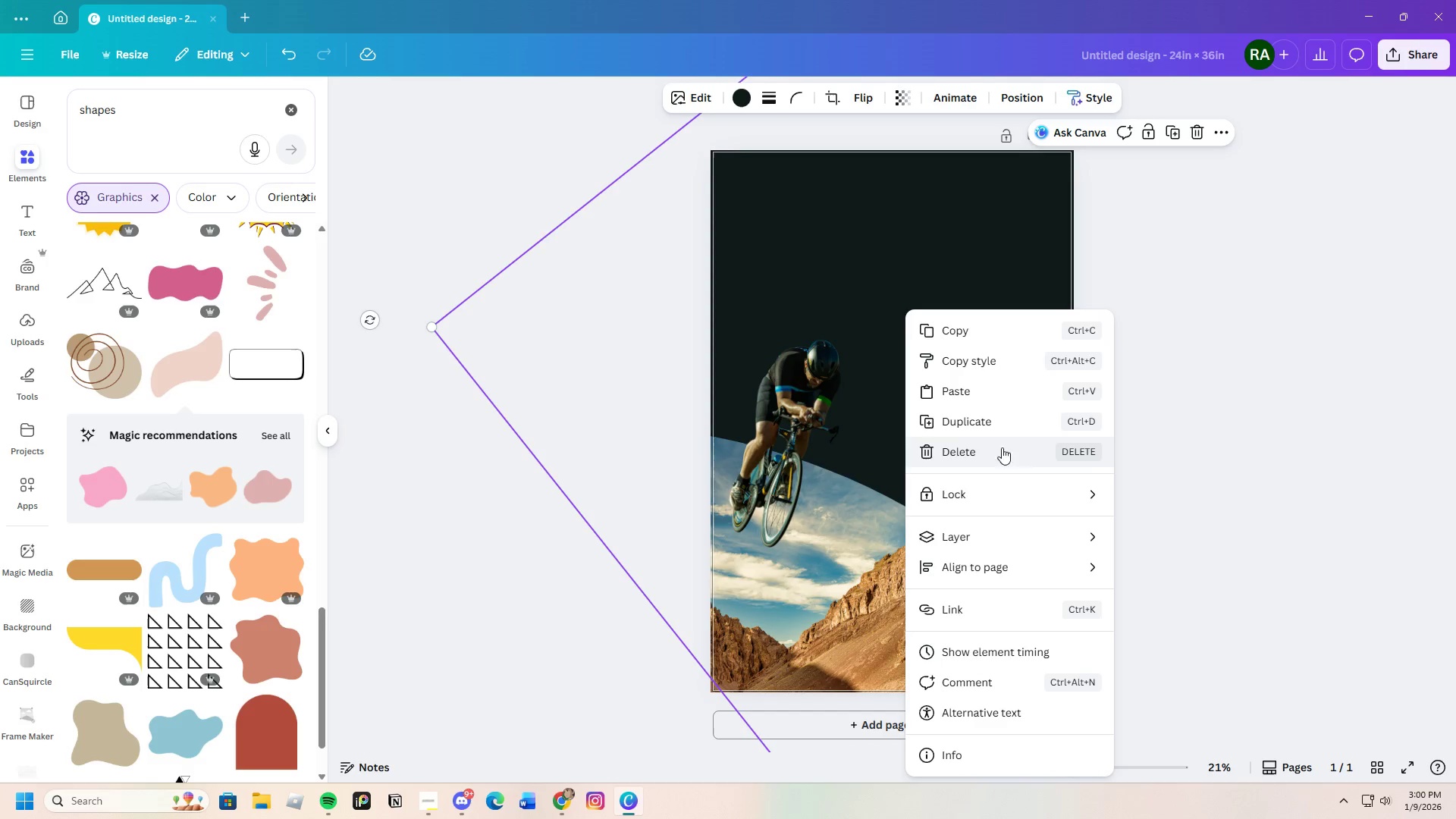 
scroll: coordinate [1152, 555], scroll_direction: up, amount: 2.0
 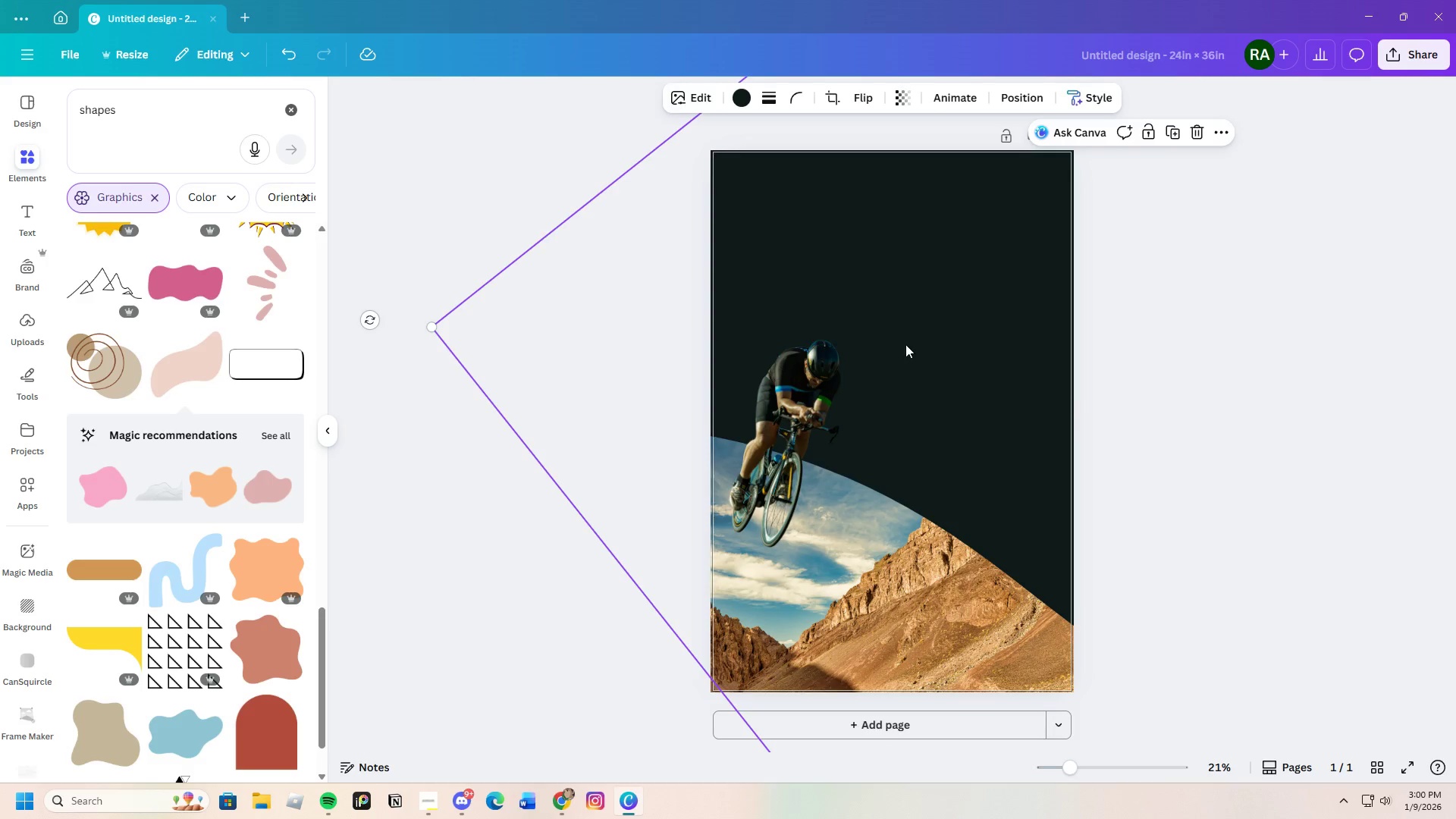 
left_click([850, 315])
 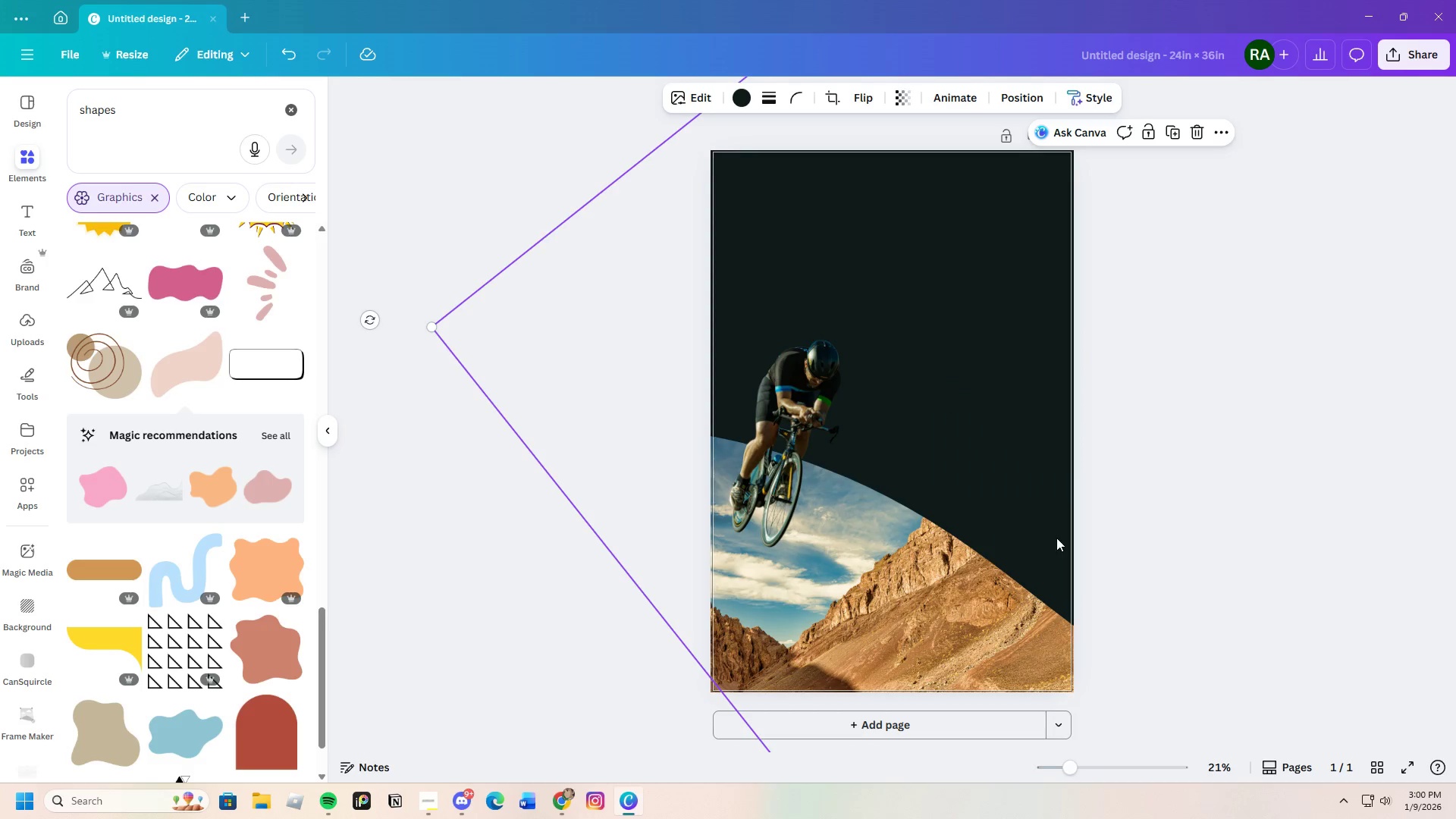 
scroll: coordinate [1059, 541], scroll_direction: up, amount: 2.0
 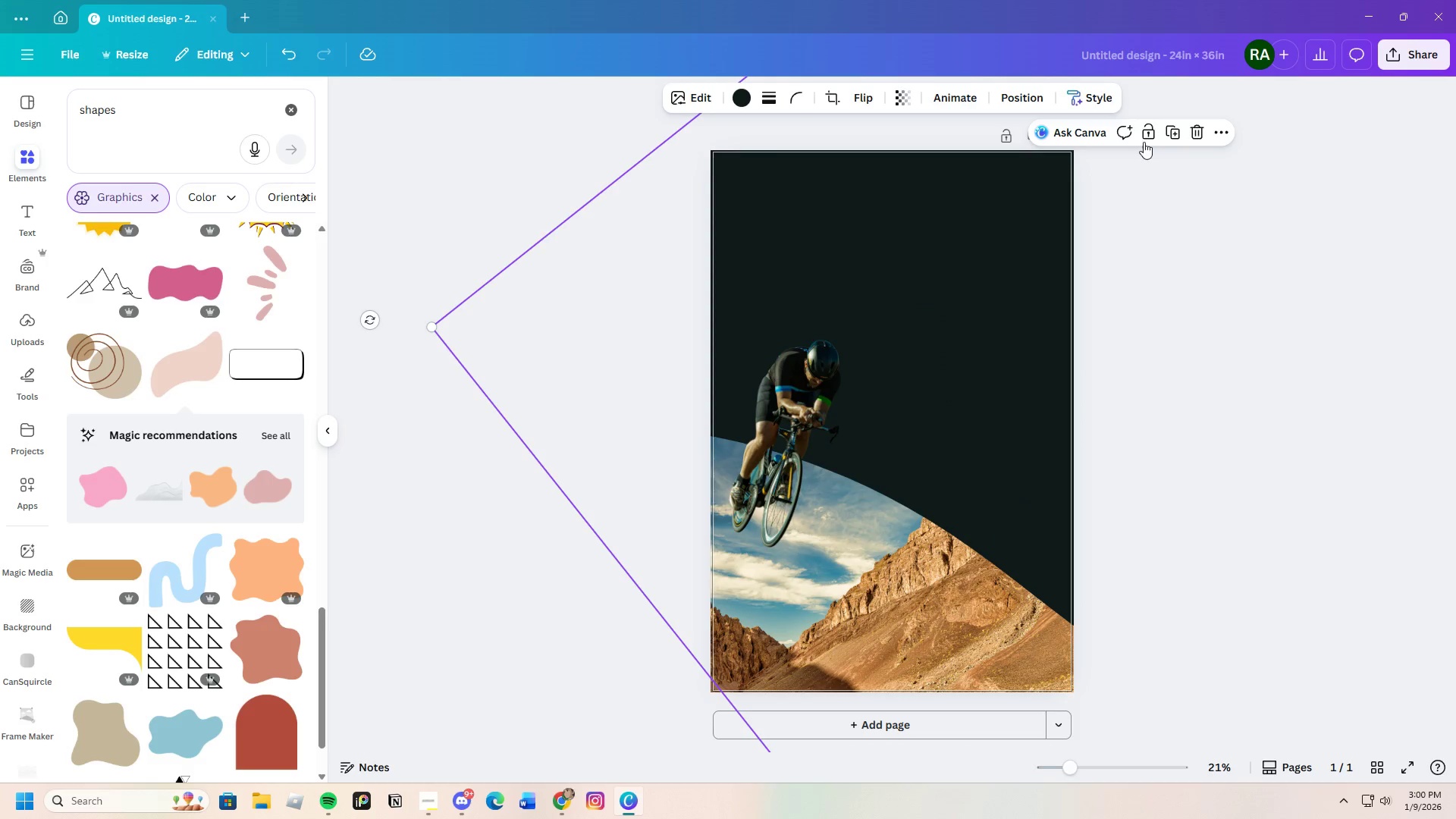 
left_click([1149, 134])
 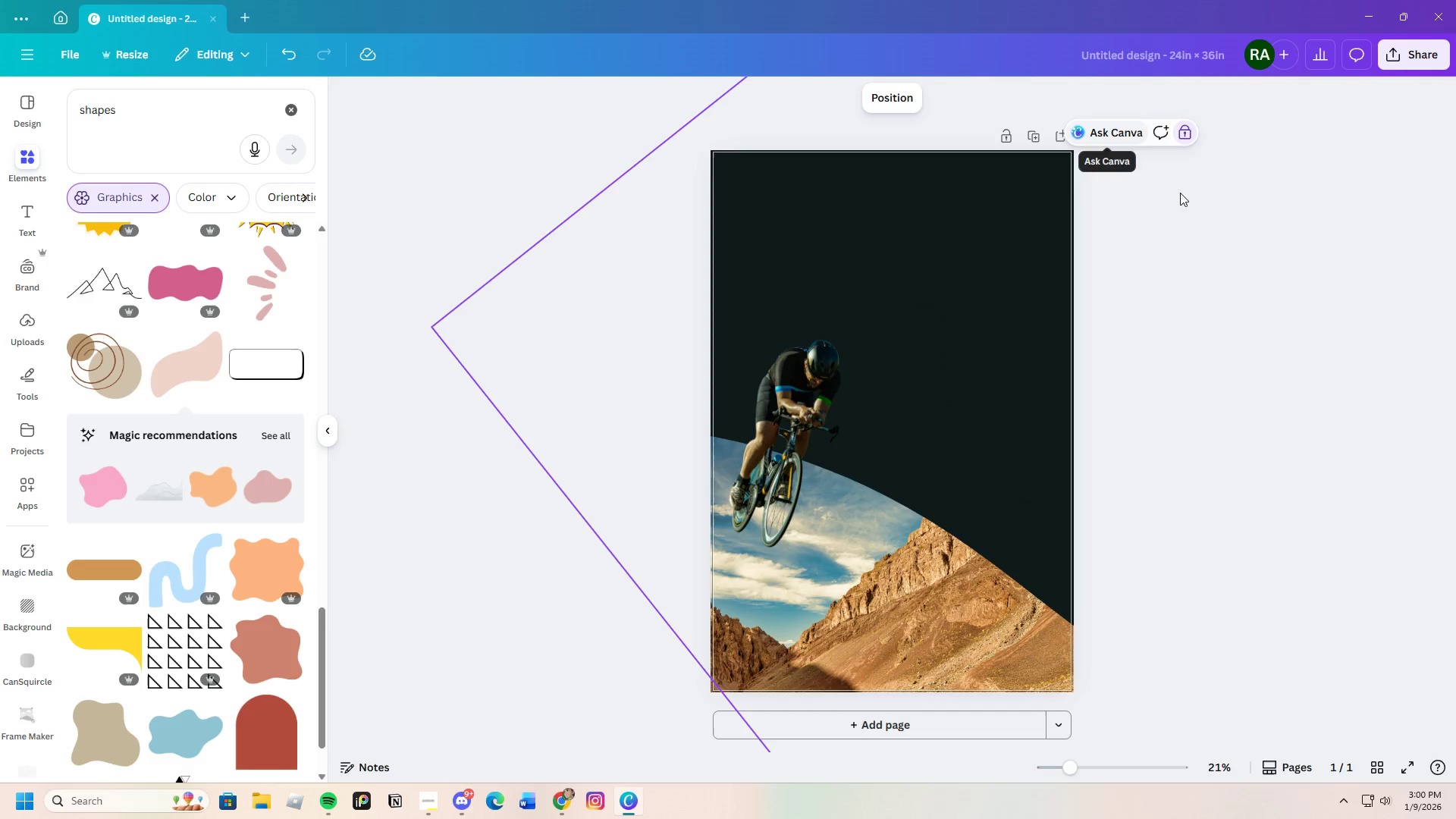 
left_click([1203, 231])
 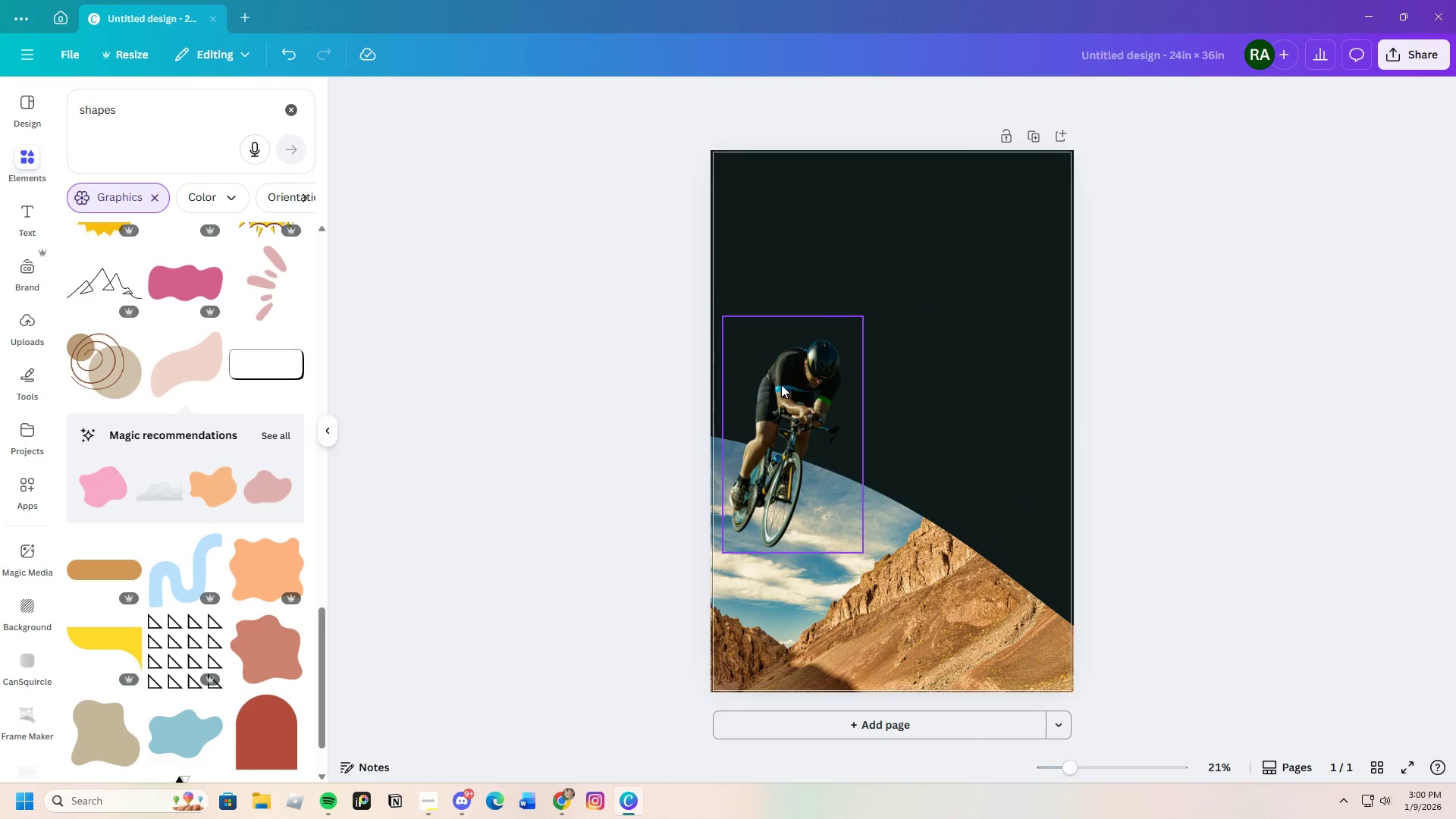 
left_click([809, 386])
 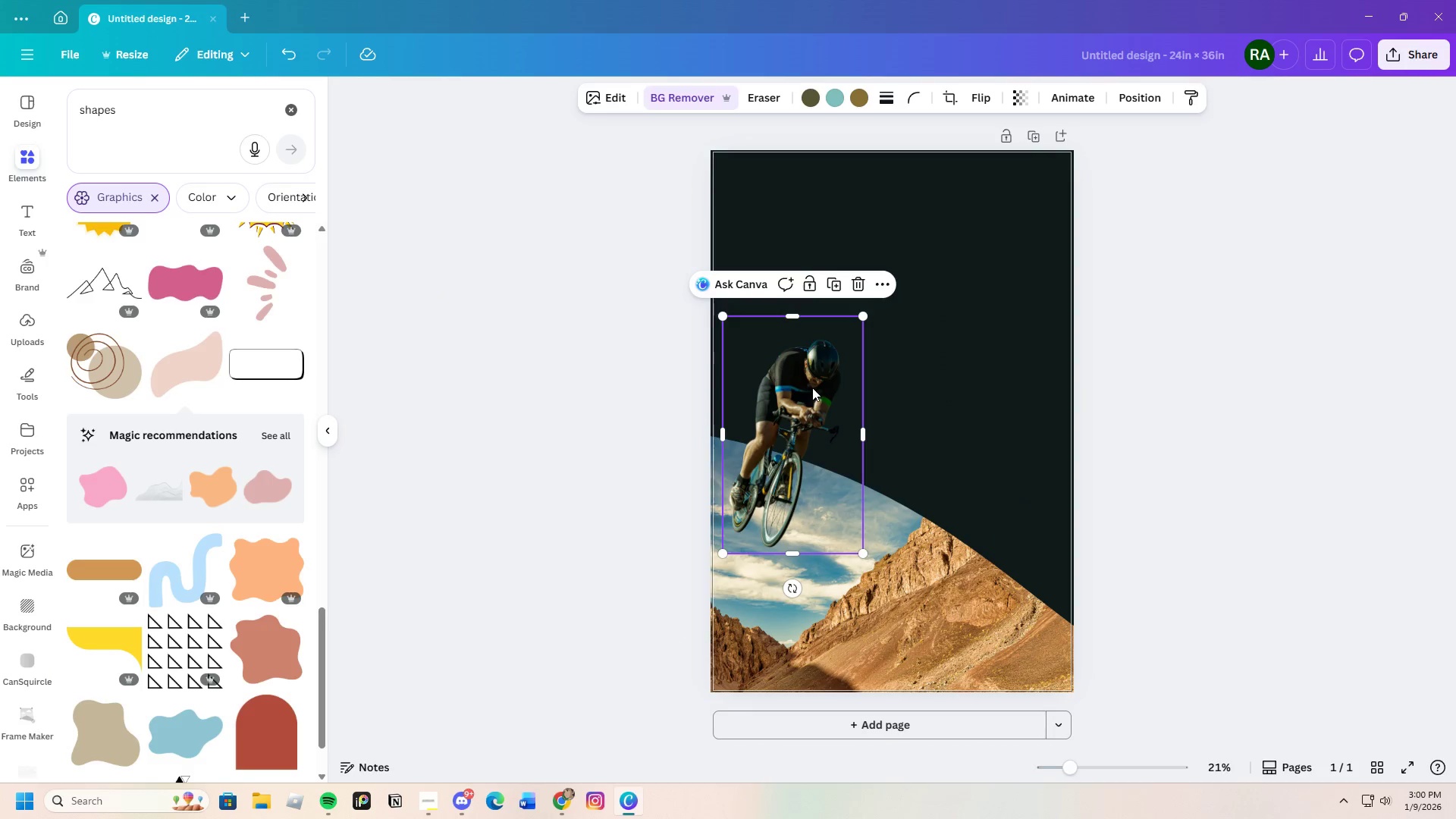 
left_click_drag(start_coordinate=[810, 386], to_coordinate=[834, 408])
 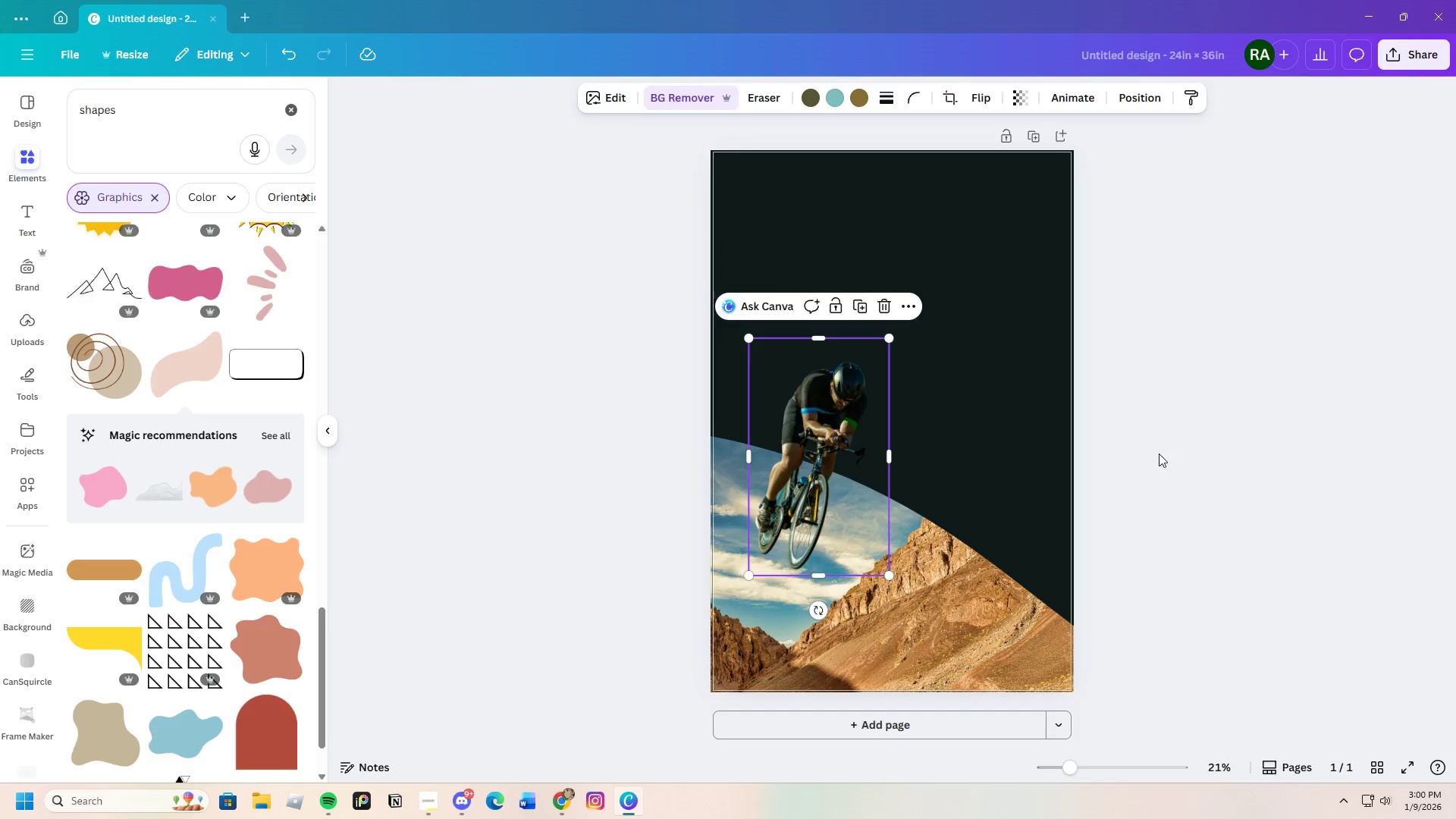 
left_click([1159, 453])
 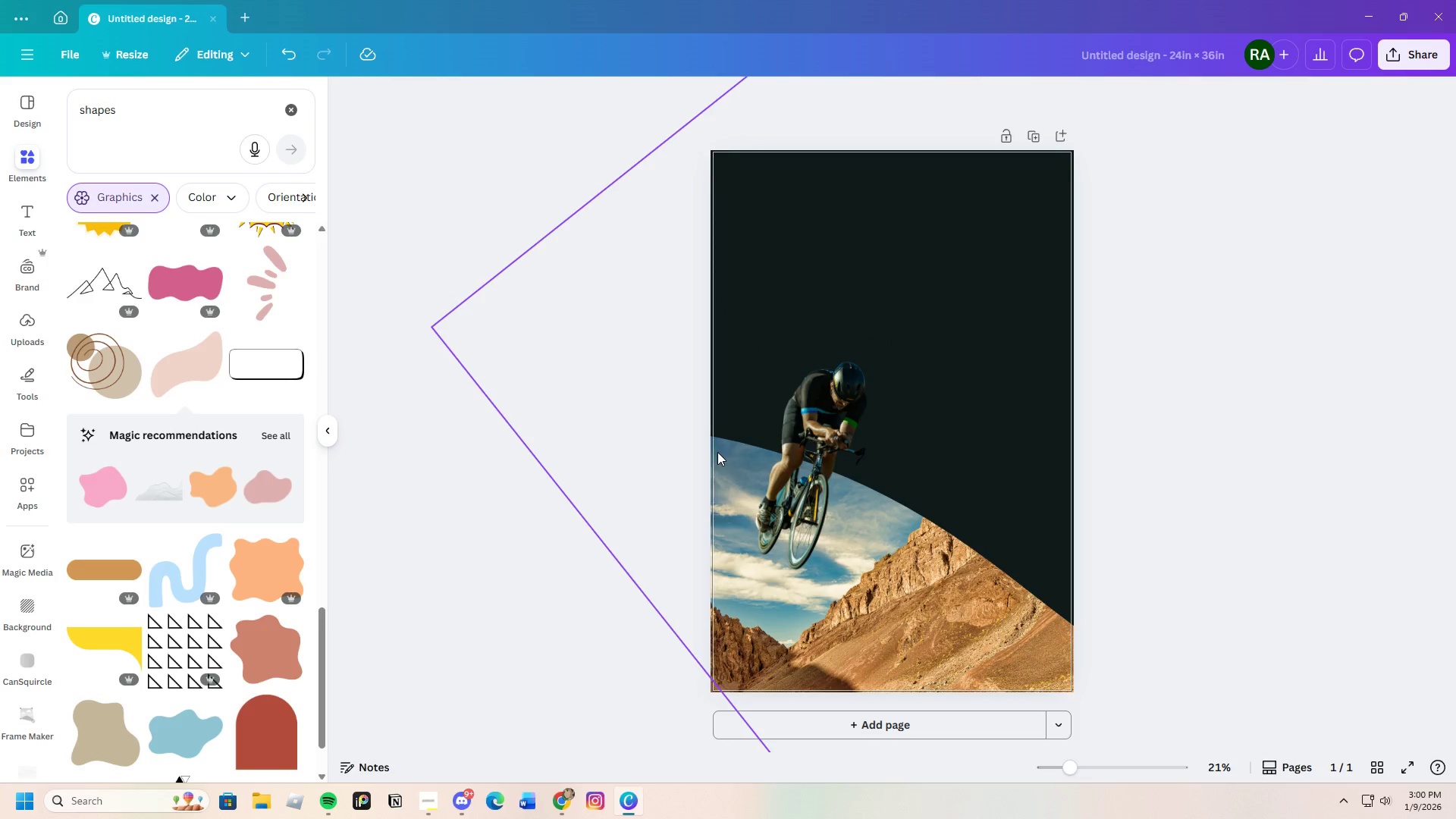 
left_click_drag(start_coordinate=[802, 454], to_coordinate=[772, 457])
 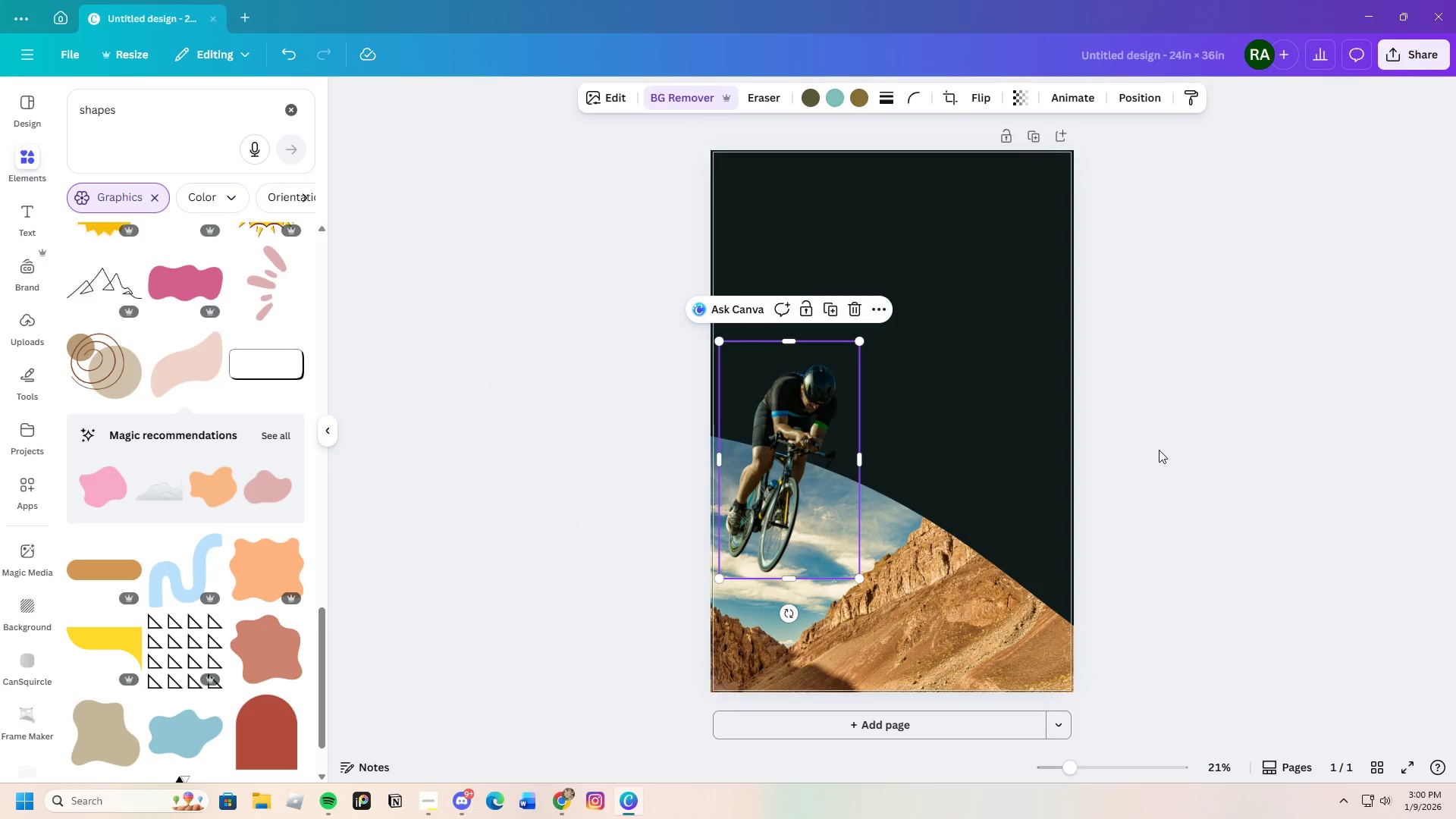 
left_click([1159, 450])
 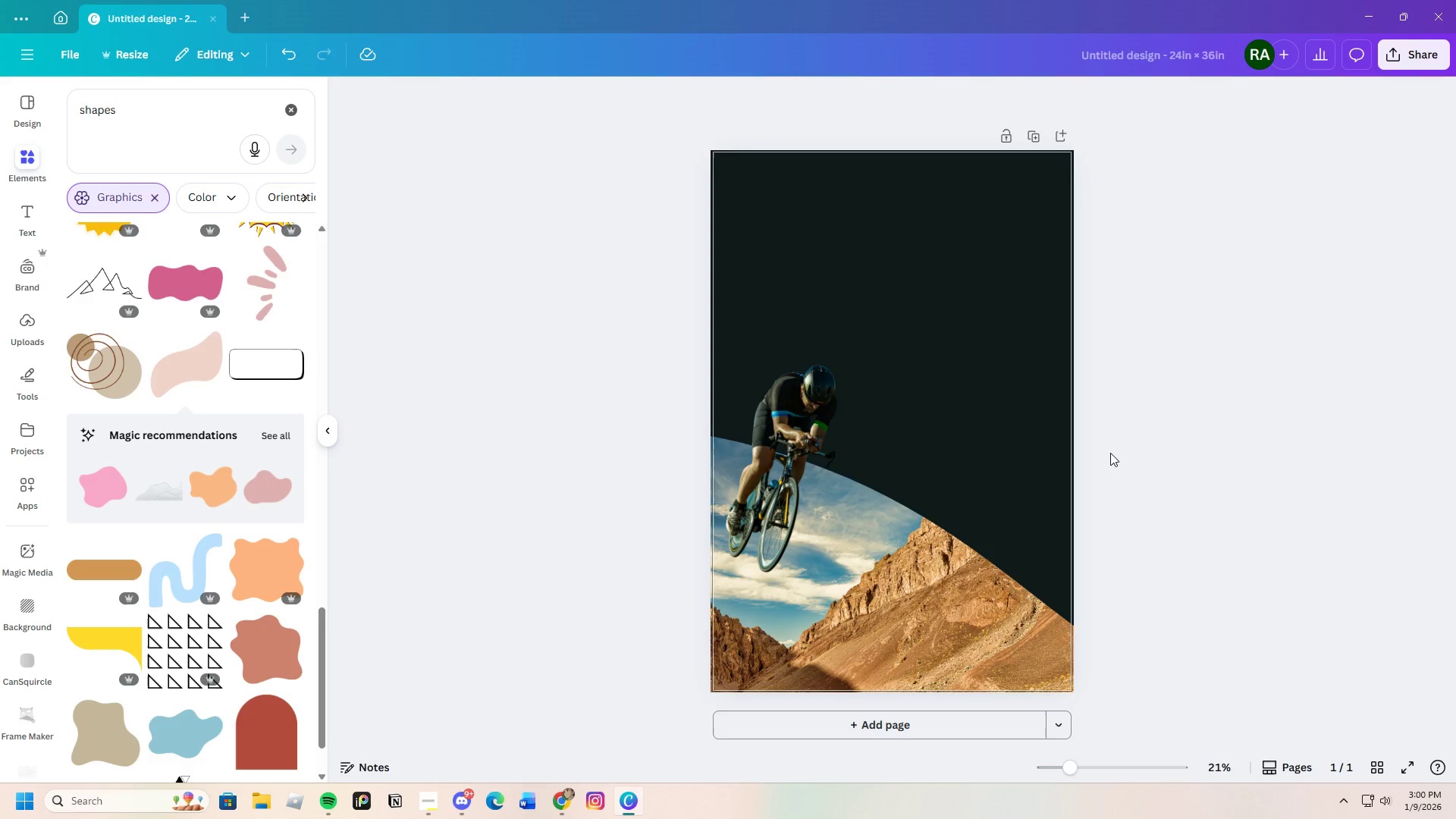 
wait(5.75)
 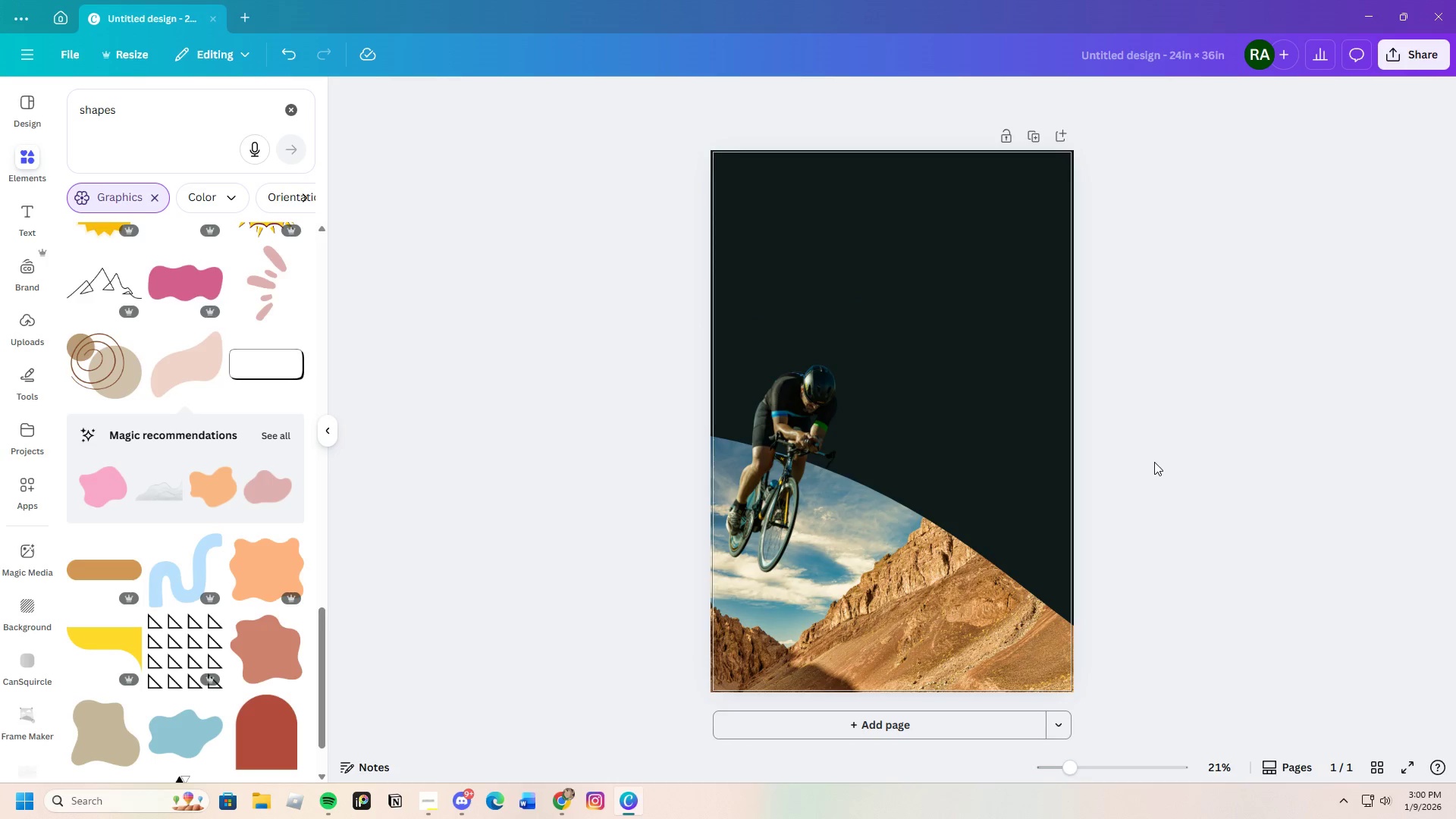 
left_click_drag(start_coordinate=[780, 456], to_coordinate=[779, 460])
 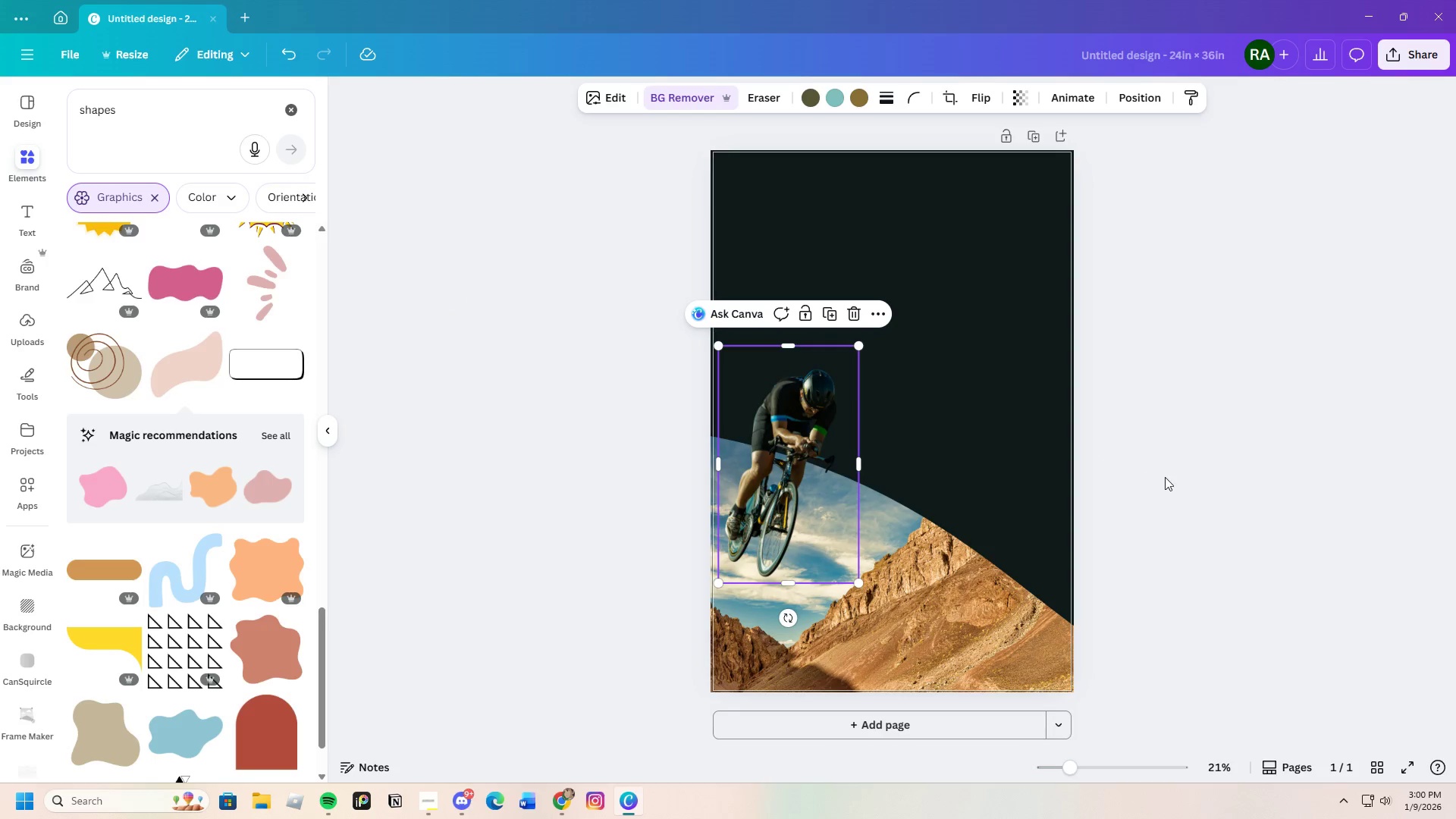 
left_click([1165, 477])
 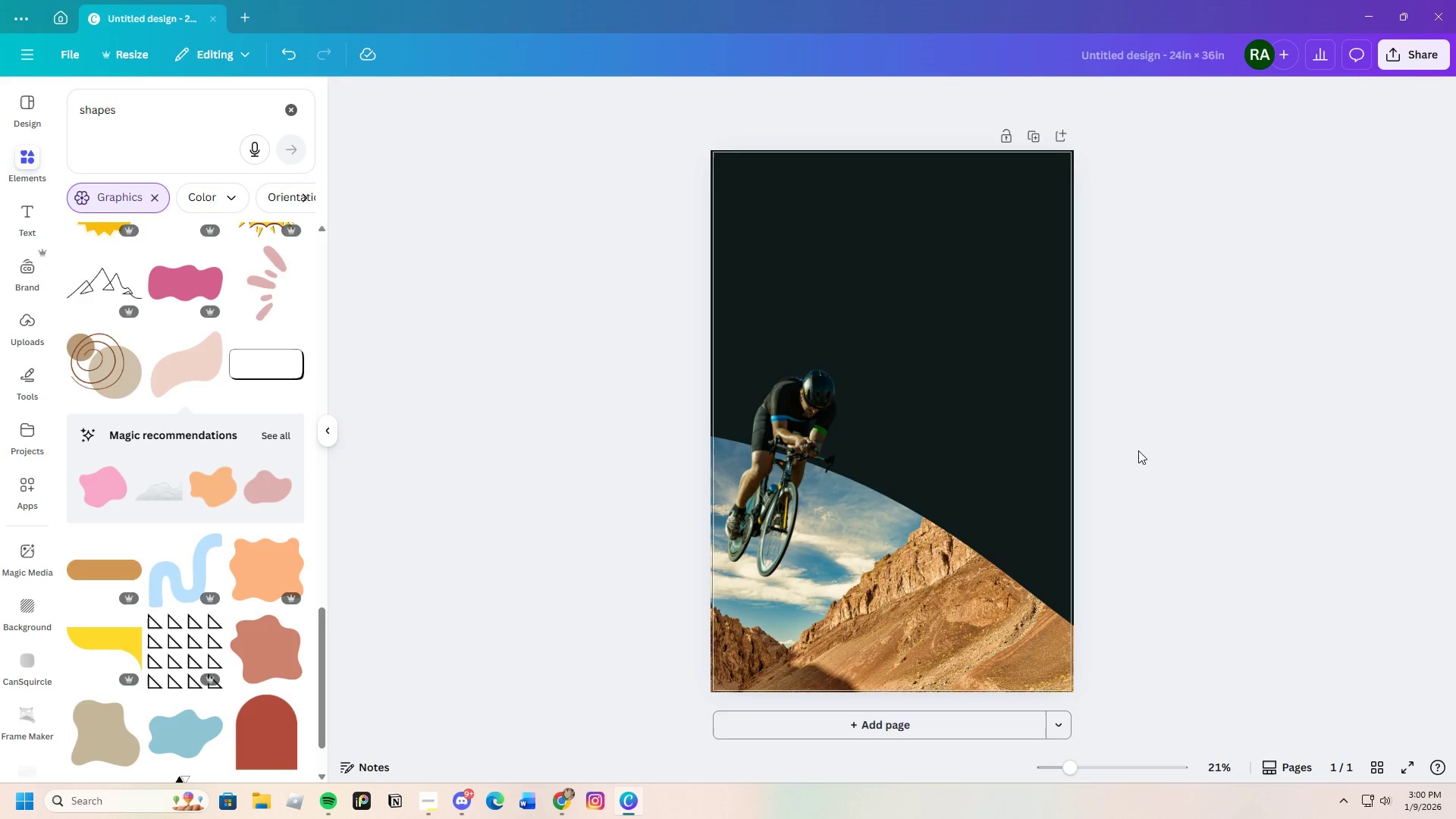 
wait(9.17)
 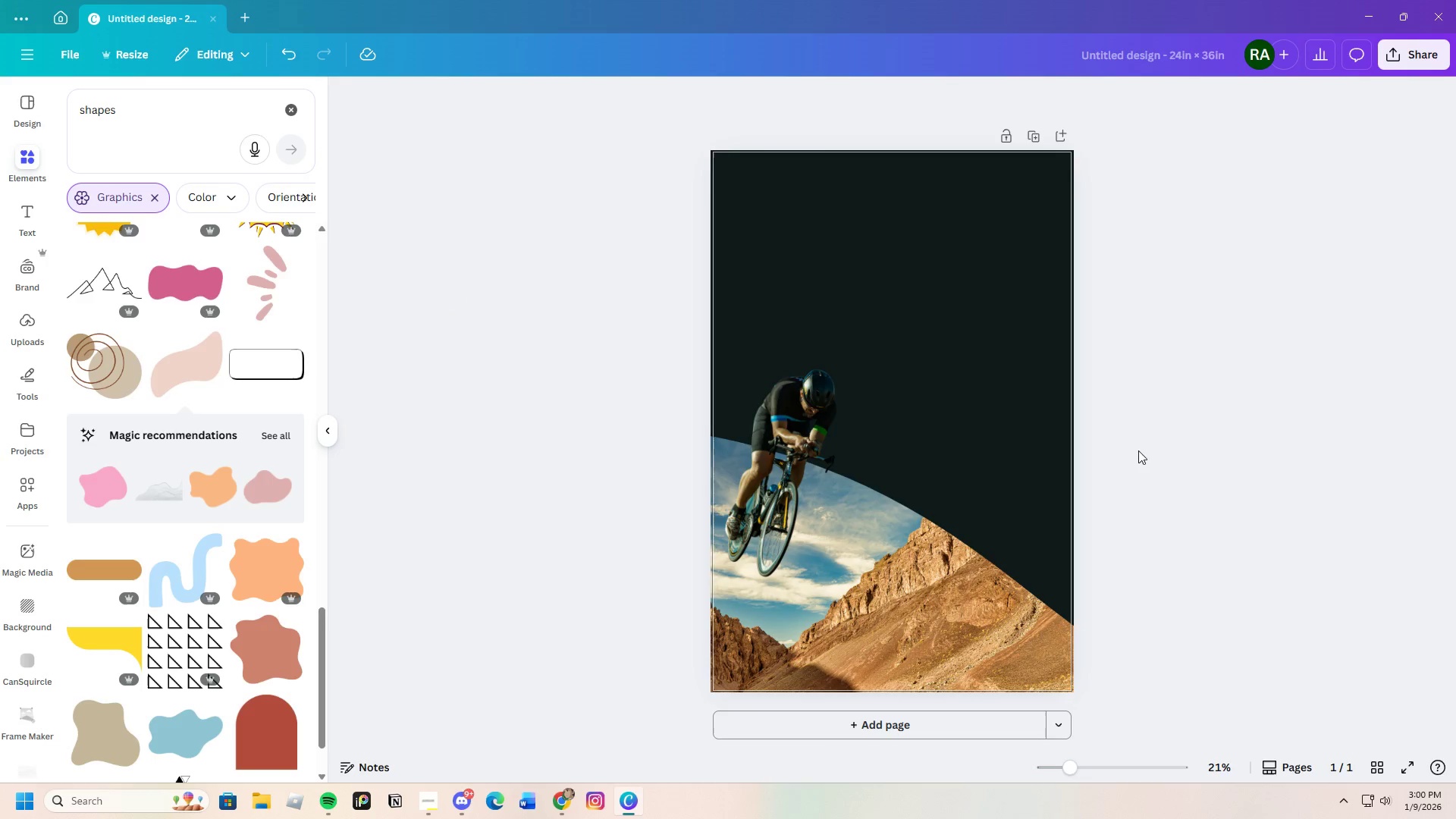 
left_click([35, 168])
 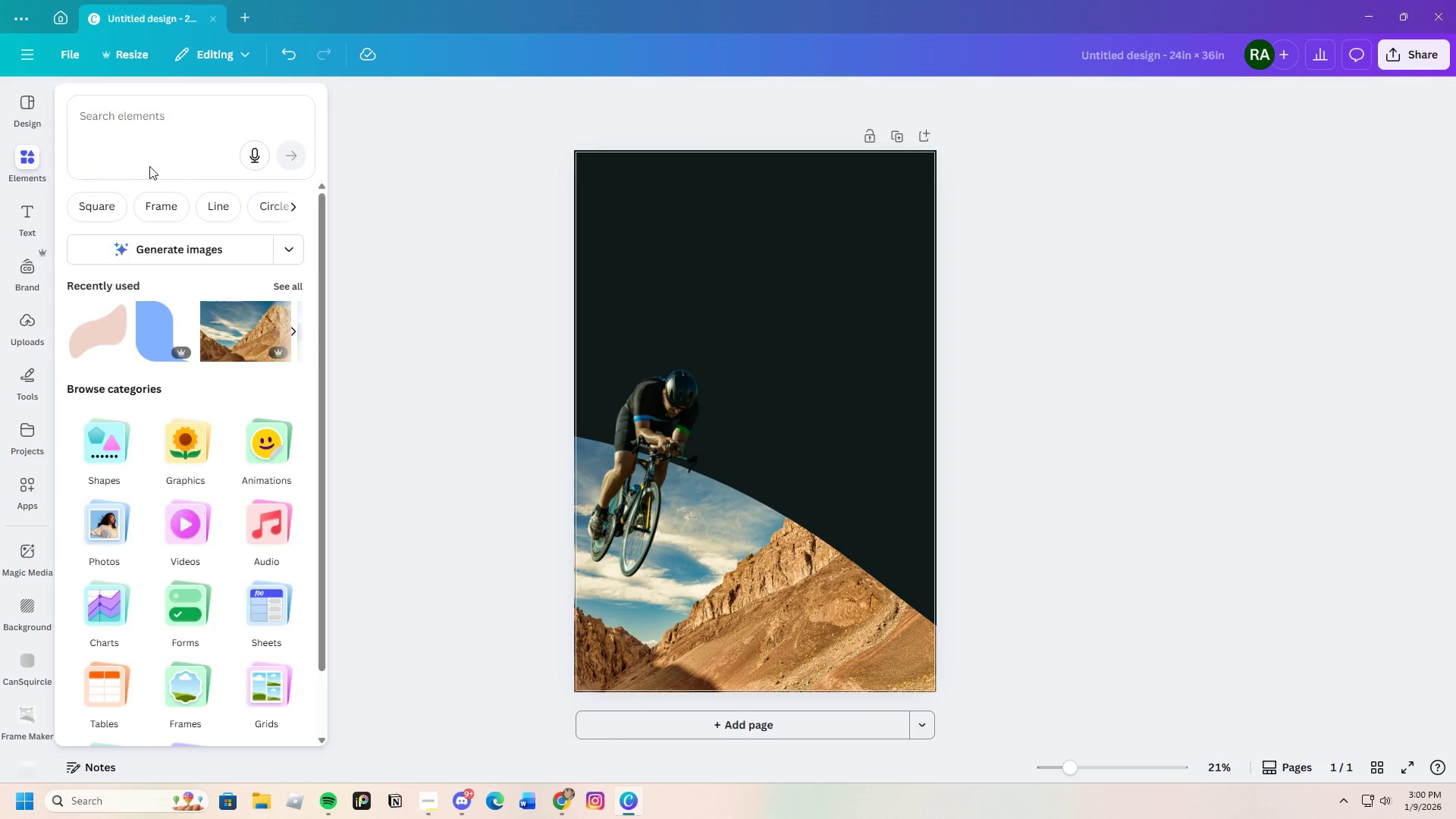 
left_click([140, 116])
 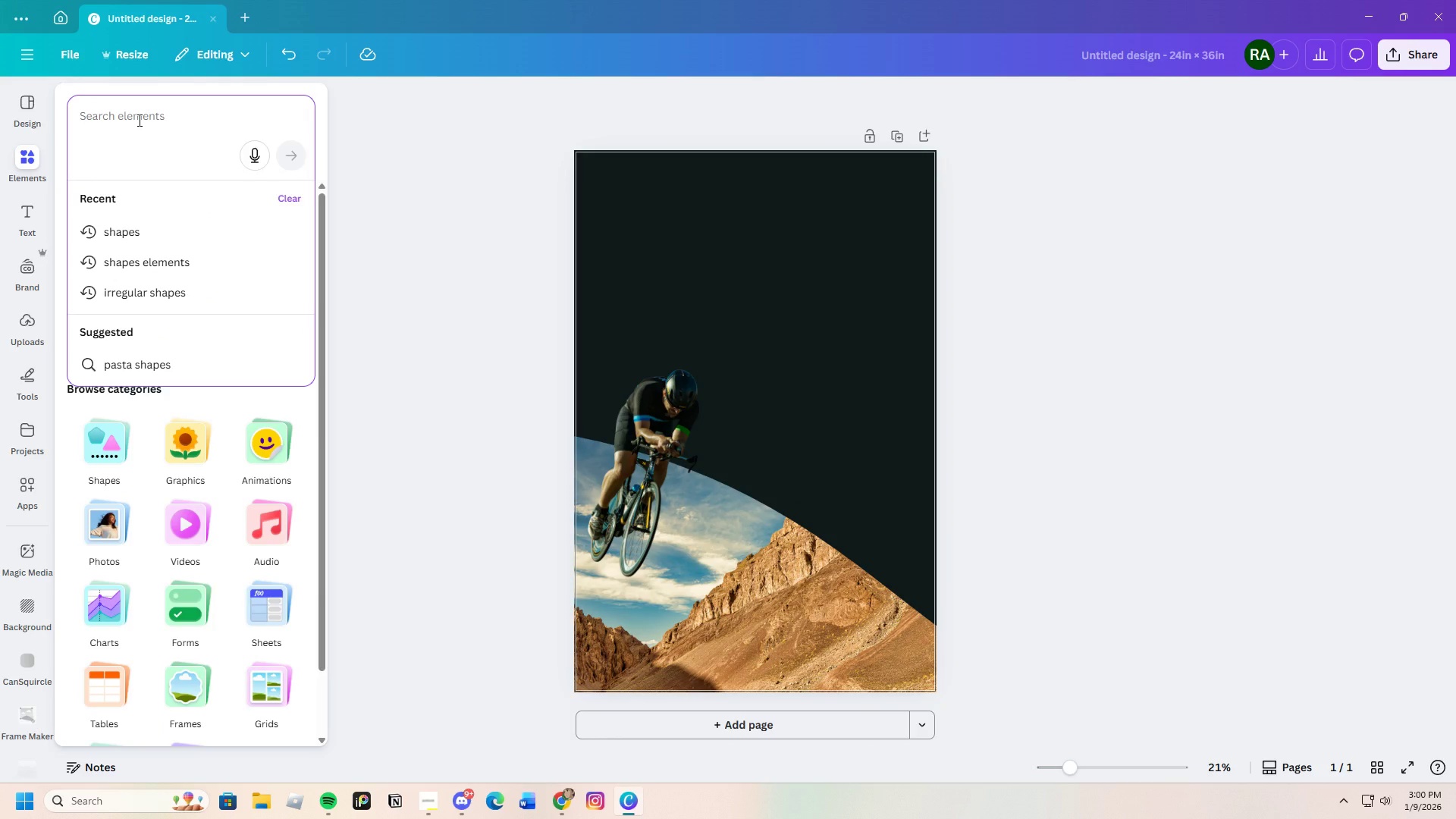 
type(smae)
key(Backspace)
type(rt watch)
 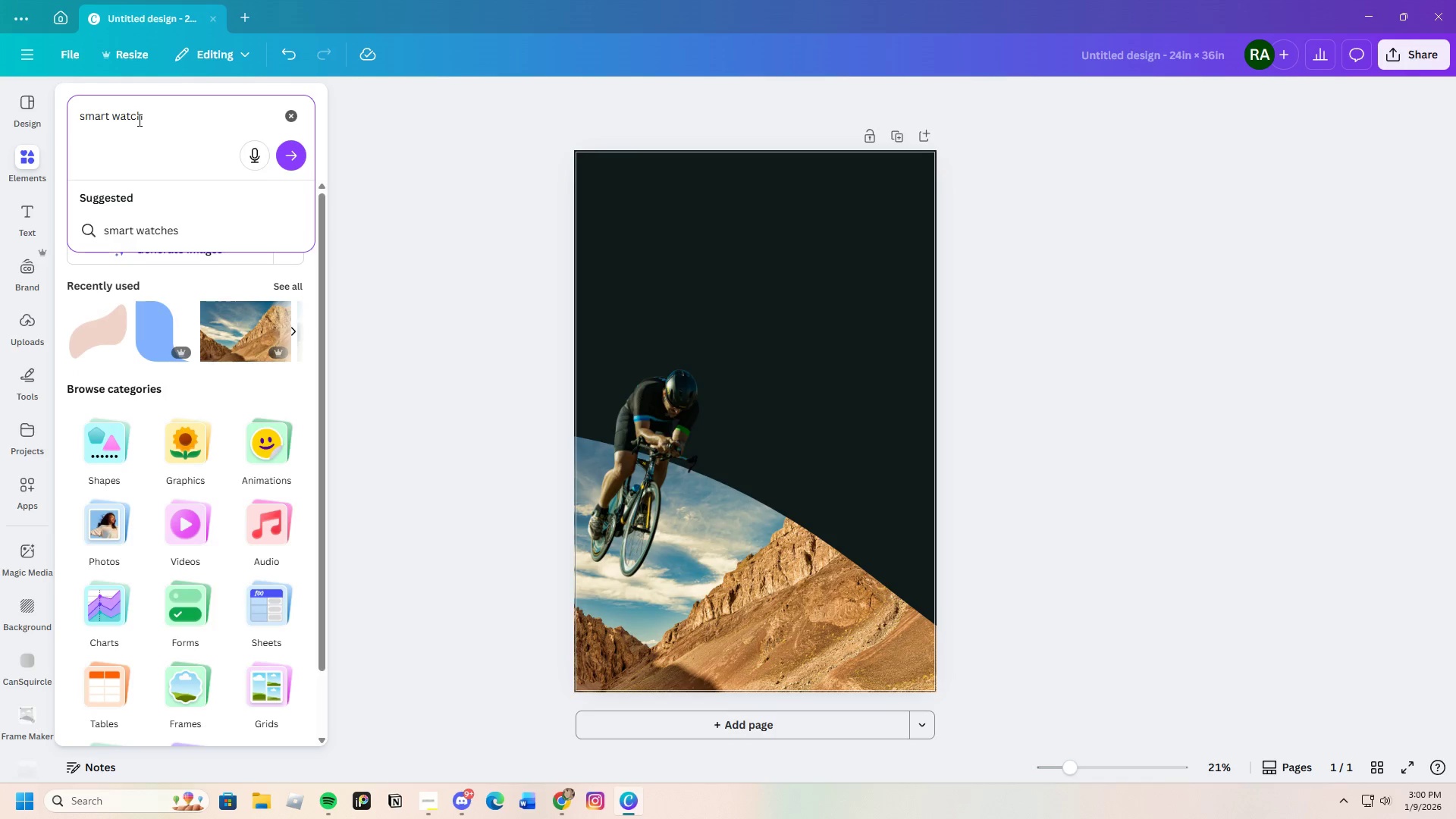 
key(Enter)
 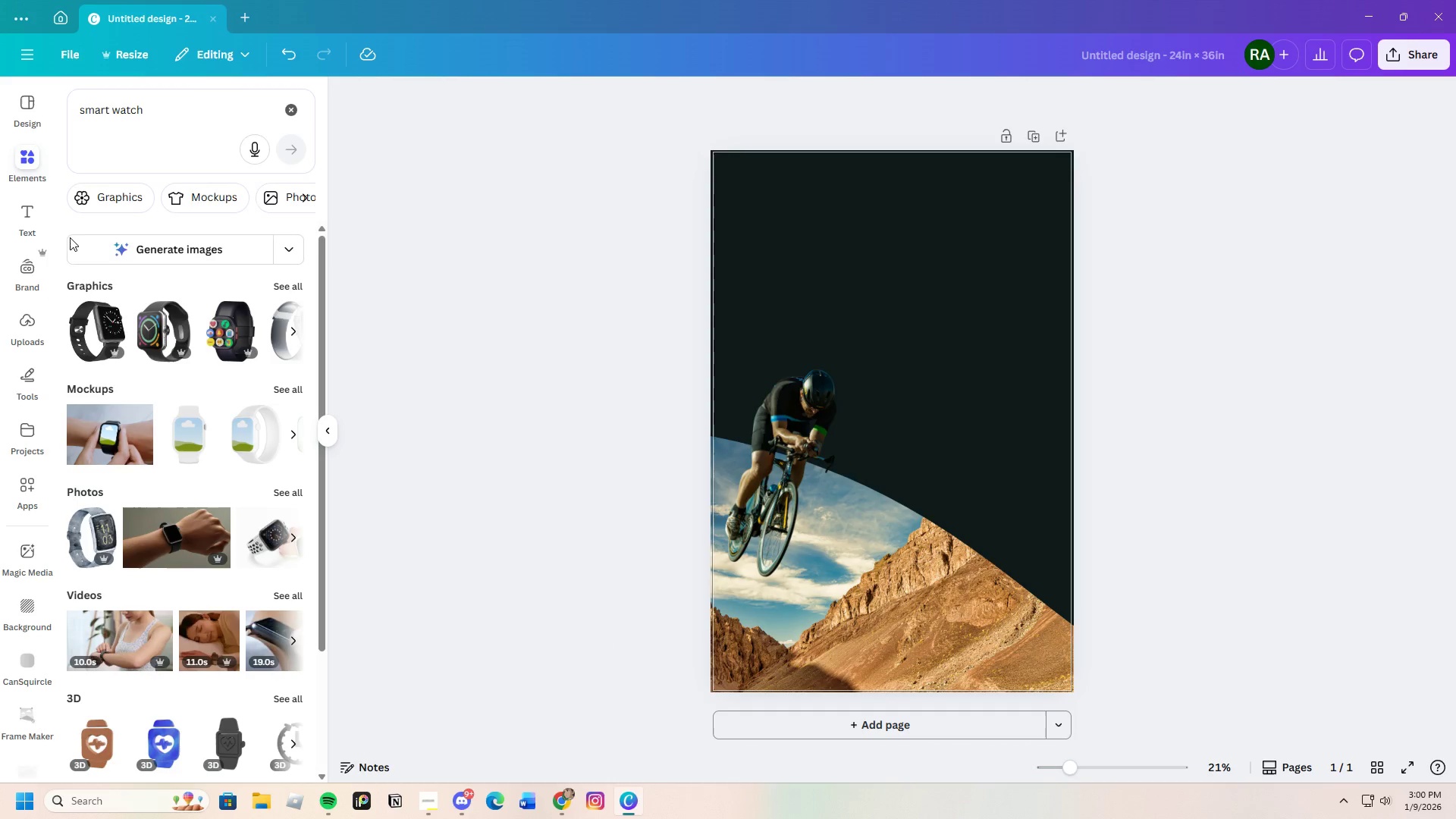 
left_click([285, 287])
 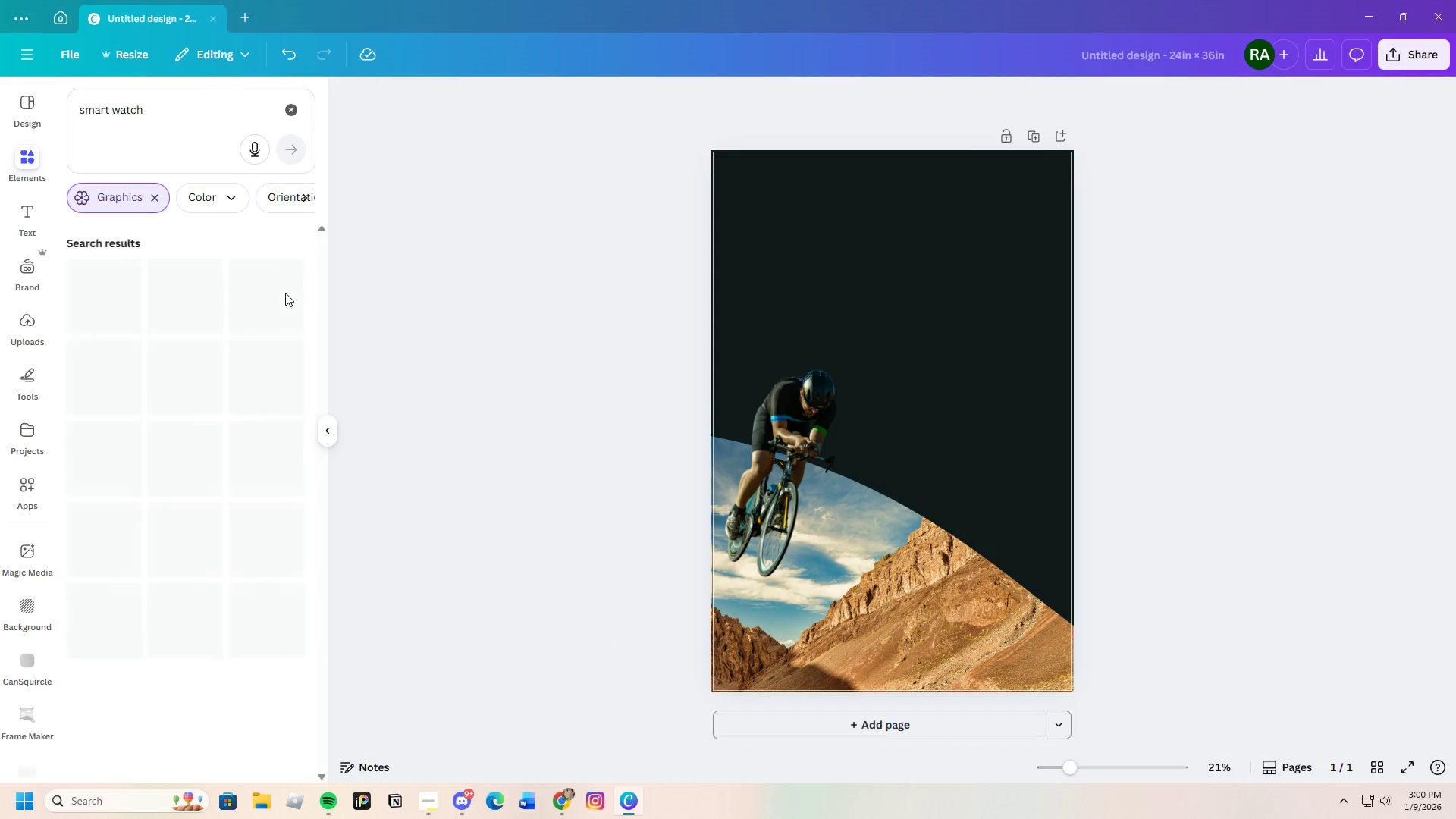 
mouse_move([236, 467])
 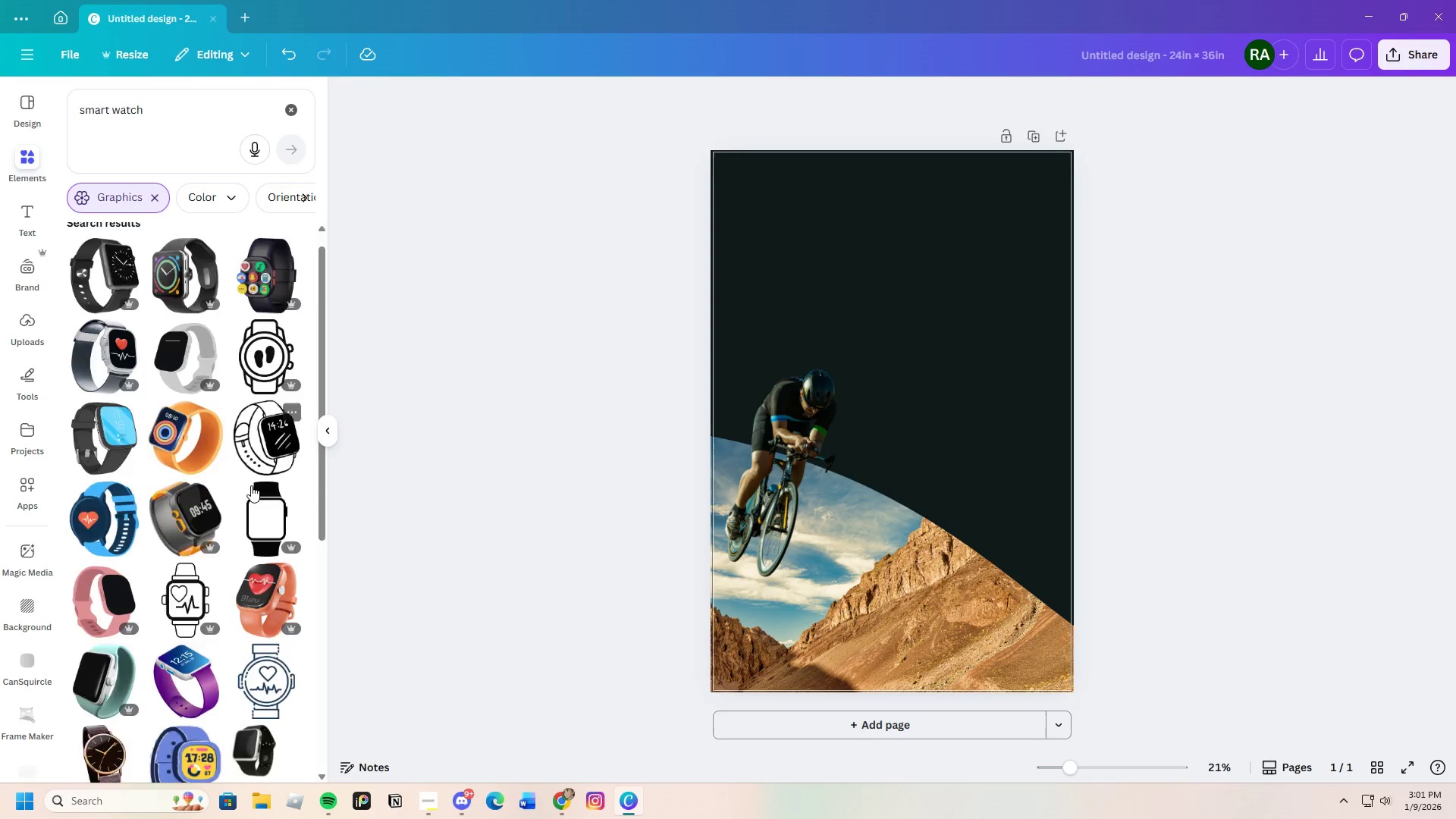 
scroll: coordinate [250, 485], scroll_direction: down, amount: 3.0
 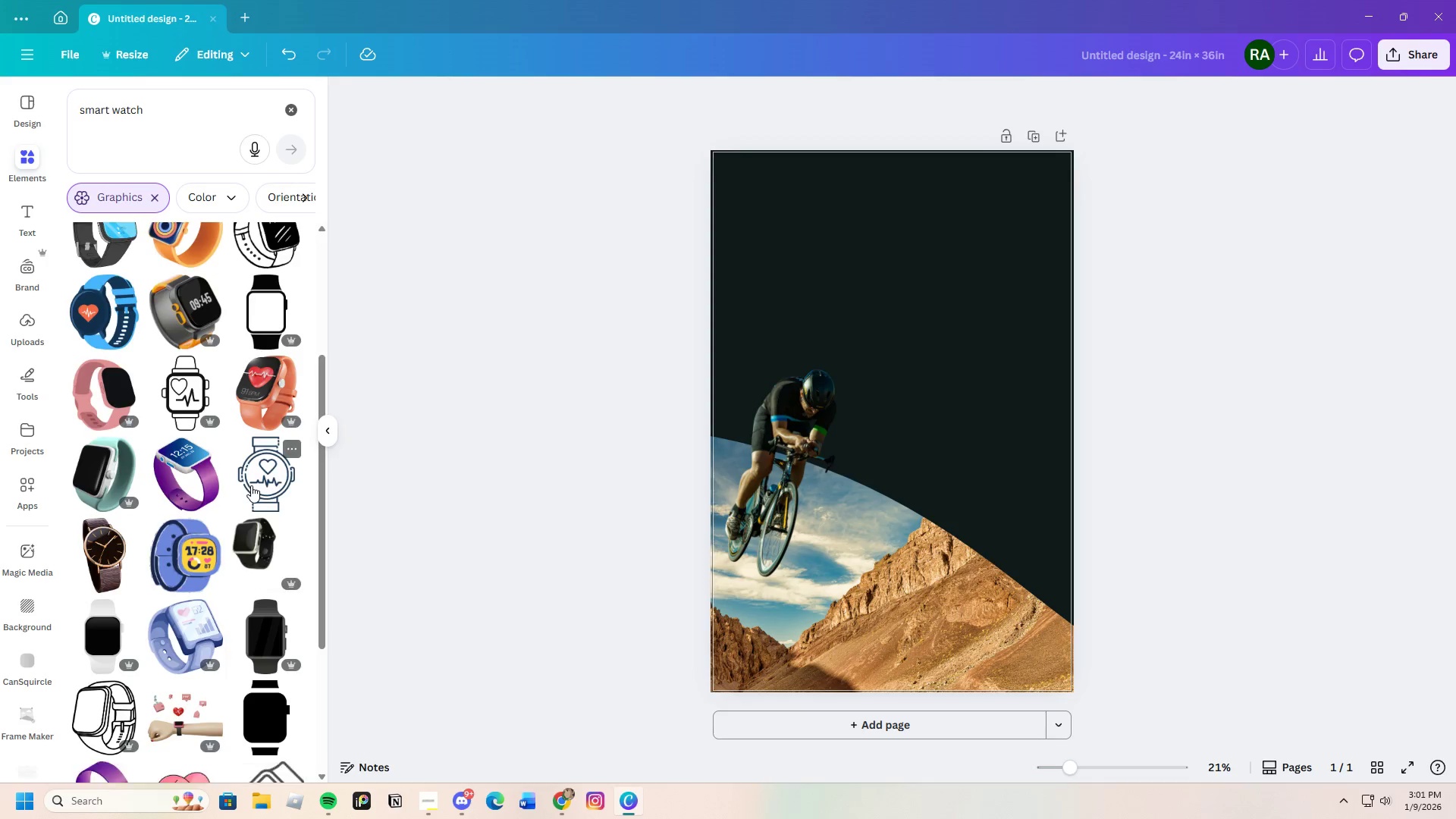 
scroll: coordinate [253, 486], scroll_direction: up, amount: 4.0
 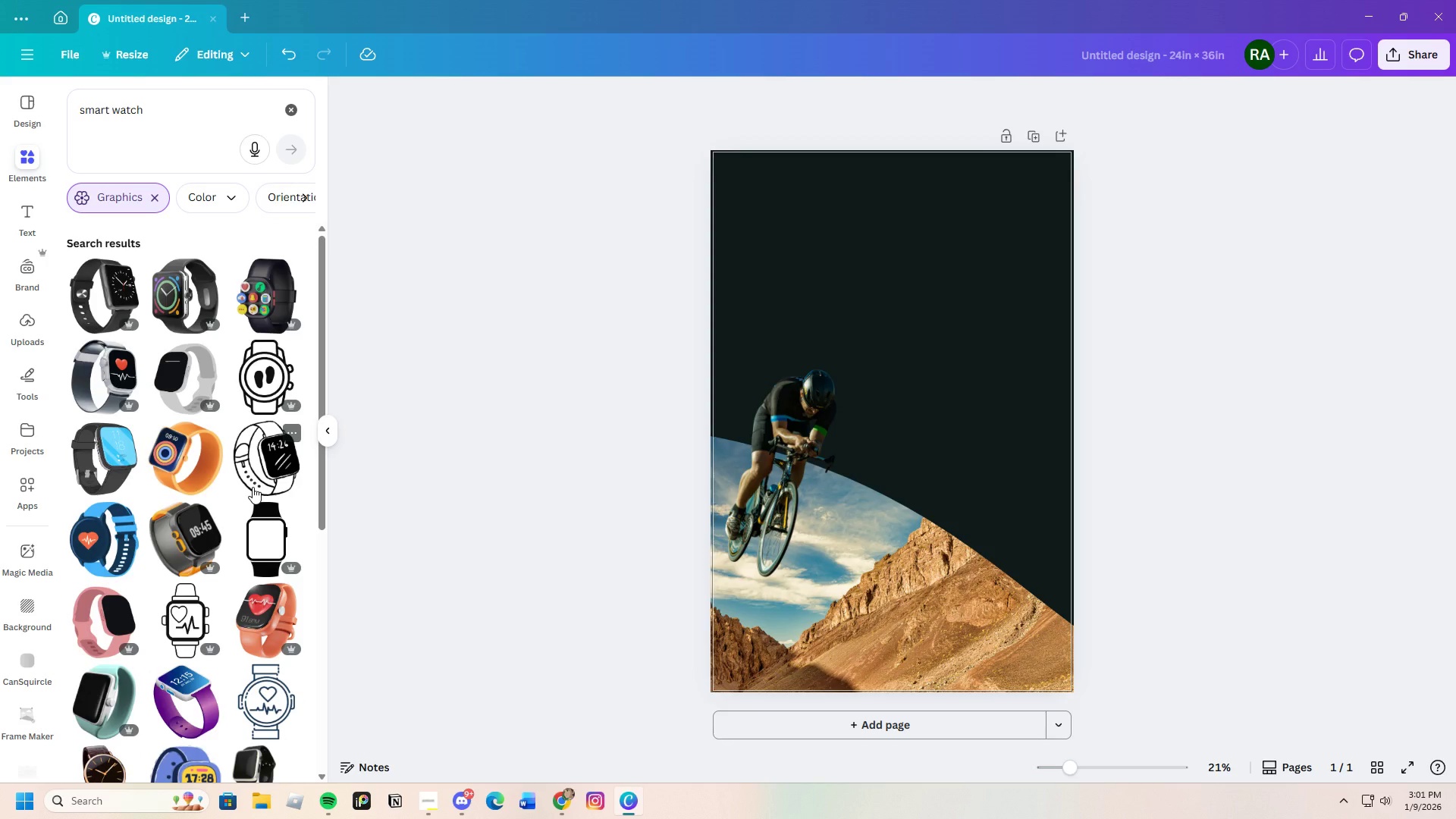 
scroll: coordinate [253, 487], scroll_direction: down, amount: 4.0
 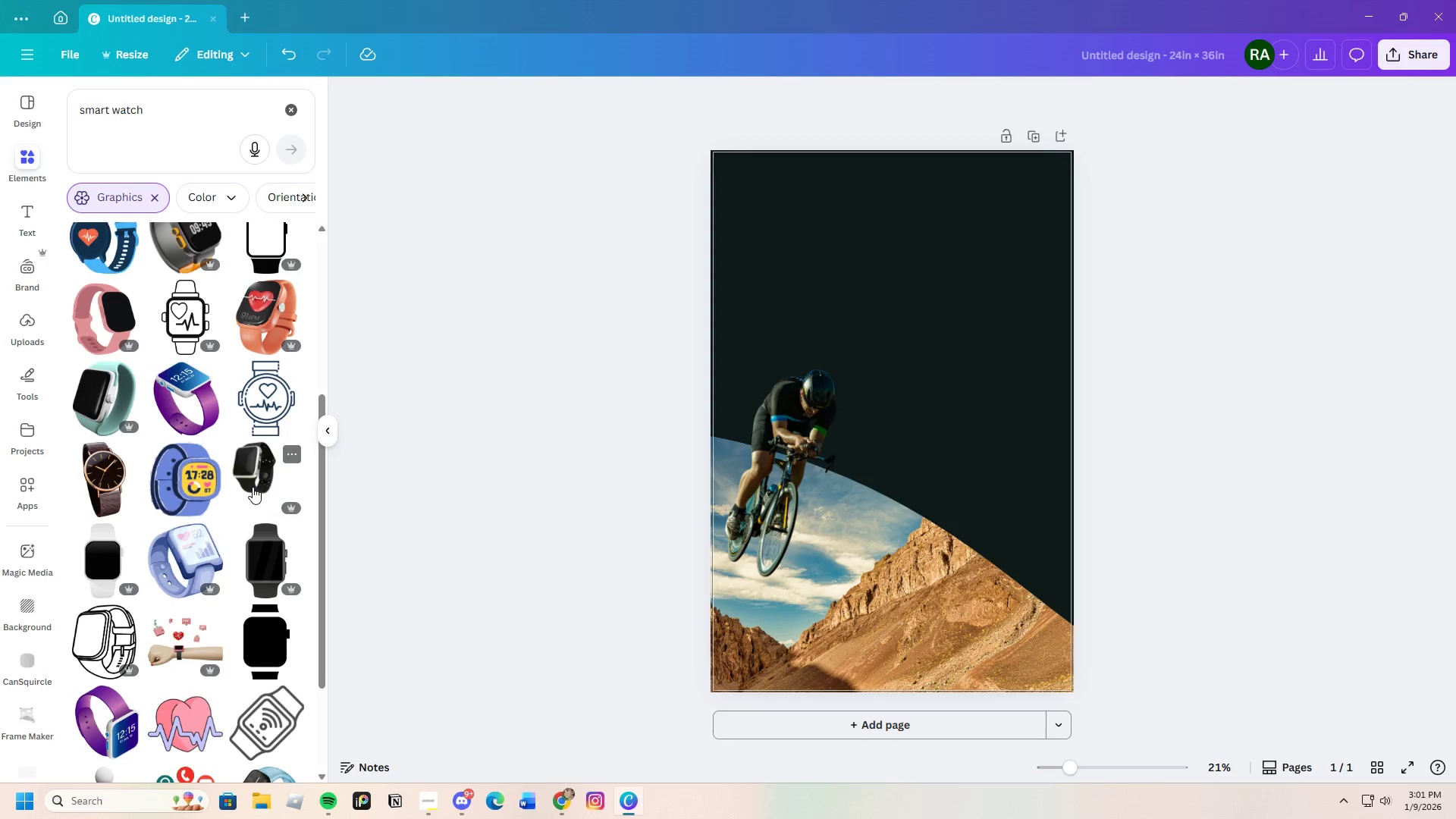 
scroll: coordinate [253, 487], scroll_direction: up, amount: 4.0
 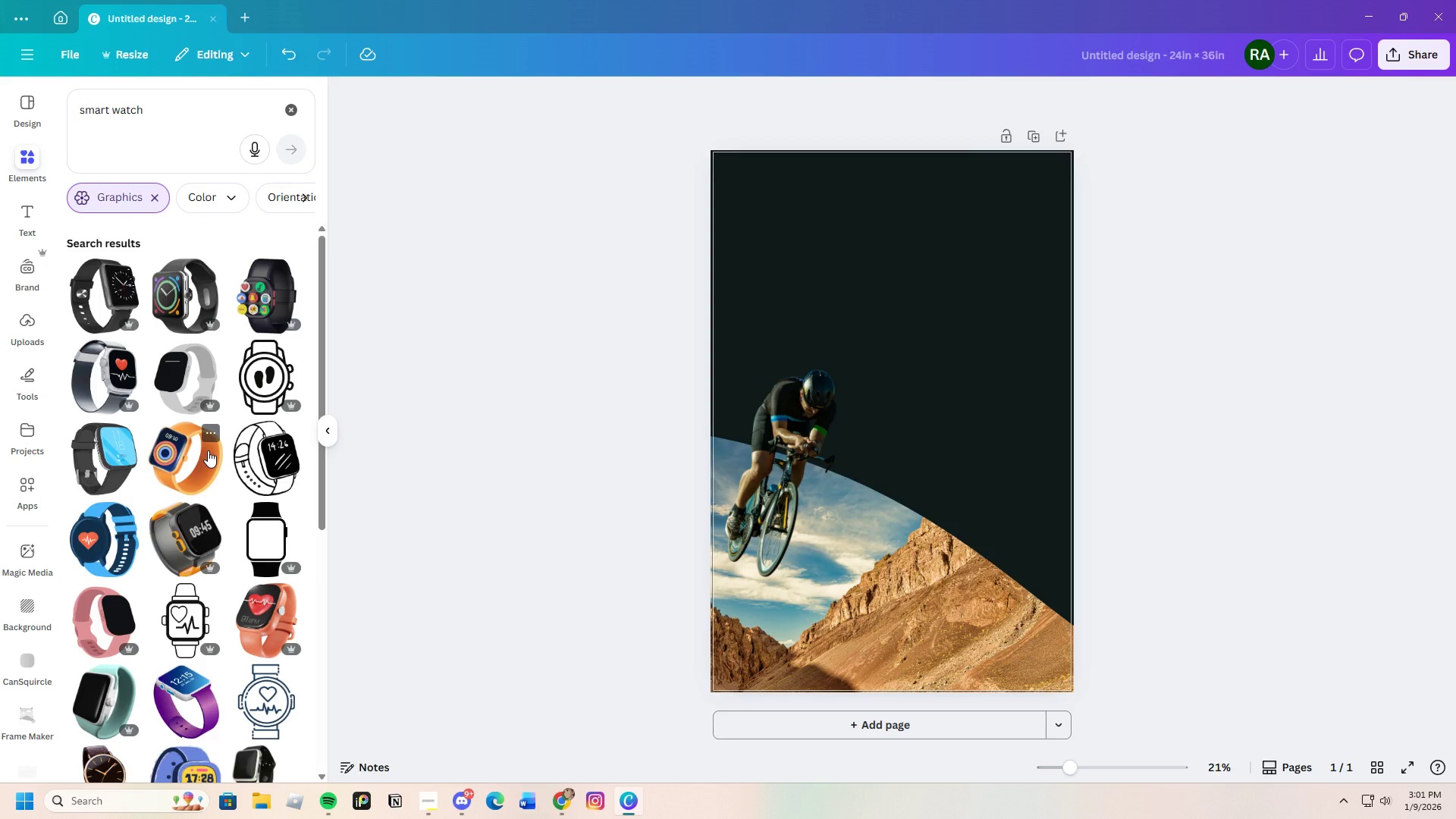 
scroll: coordinate [198, 573], scroll_direction: down, amount: 24.0
 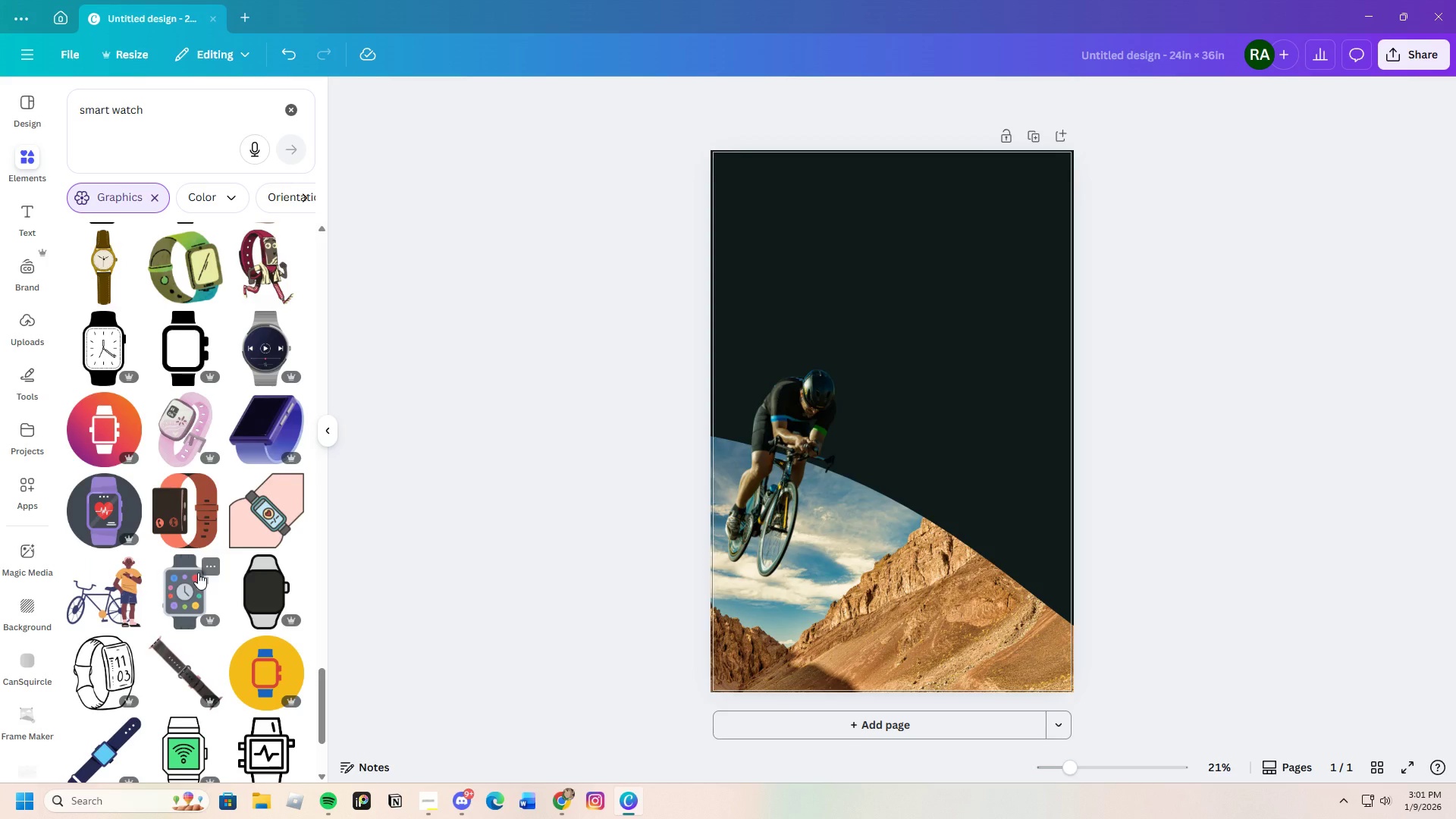 
scroll: coordinate [198, 573], scroll_direction: down, amount: 4.0
 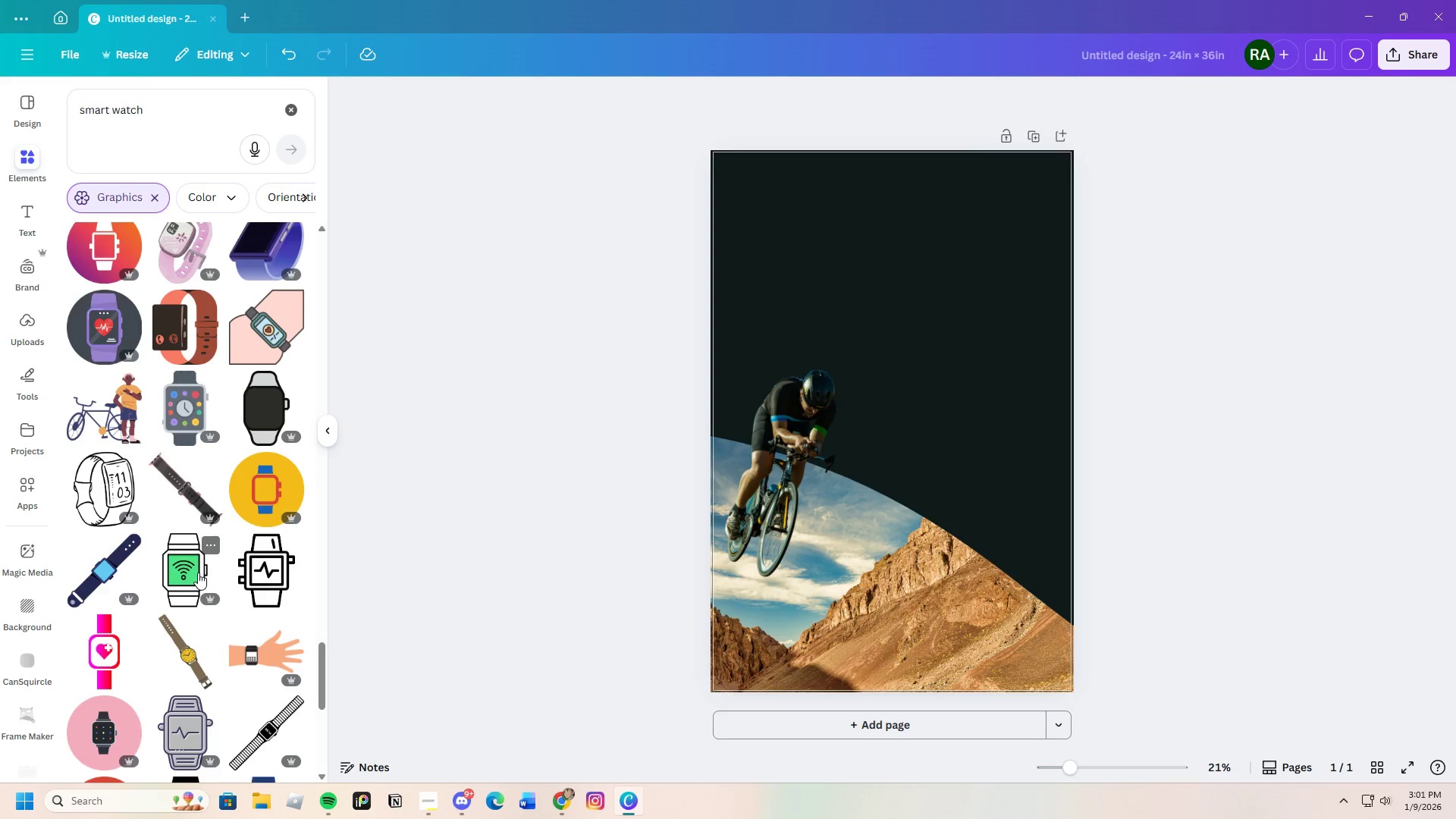 
scroll: coordinate [198, 573], scroll_direction: up, amount: 3.0
 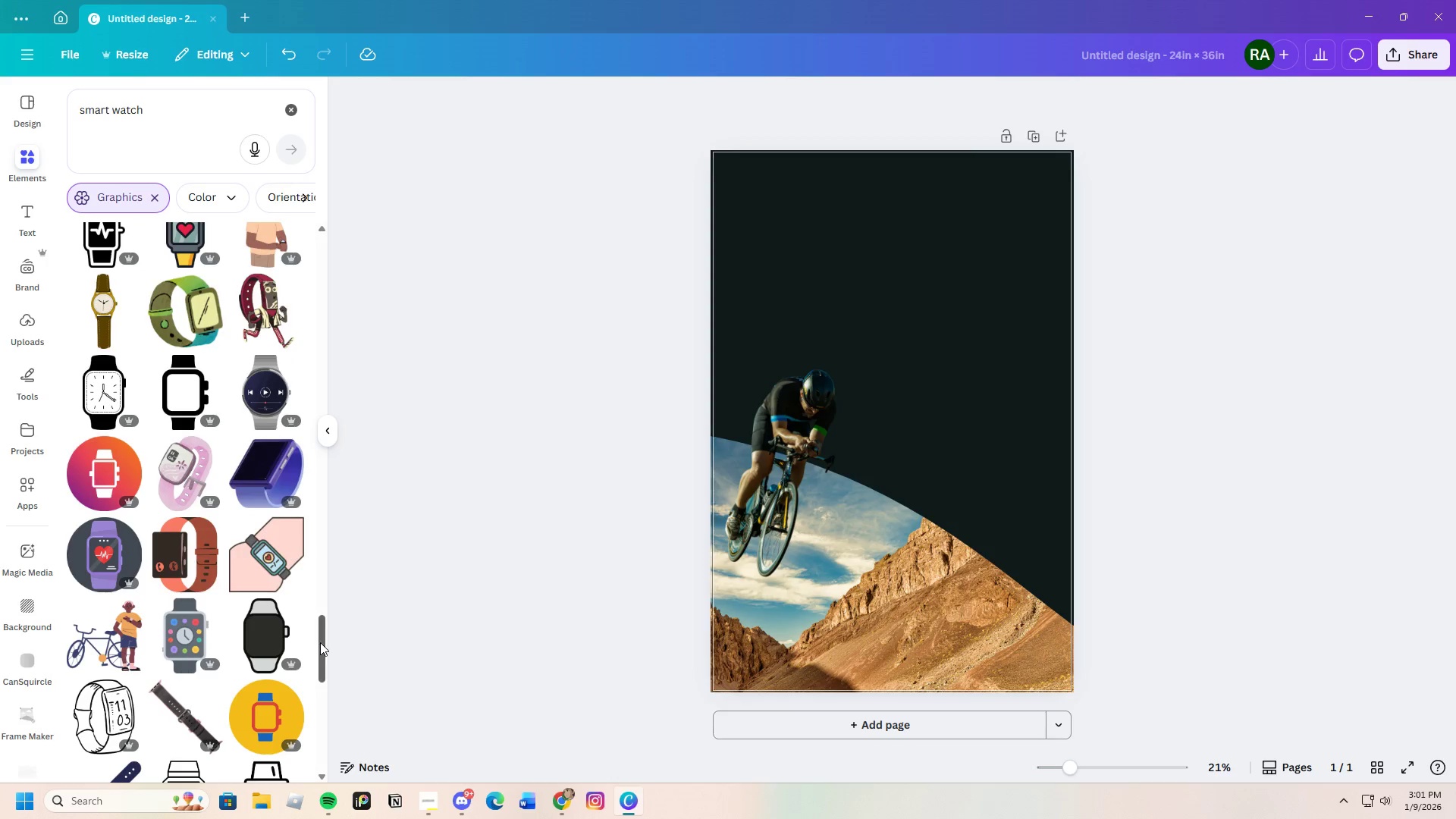 
left_click_drag(start_coordinate=[320, 642], to_coordinate=[375, 195])
 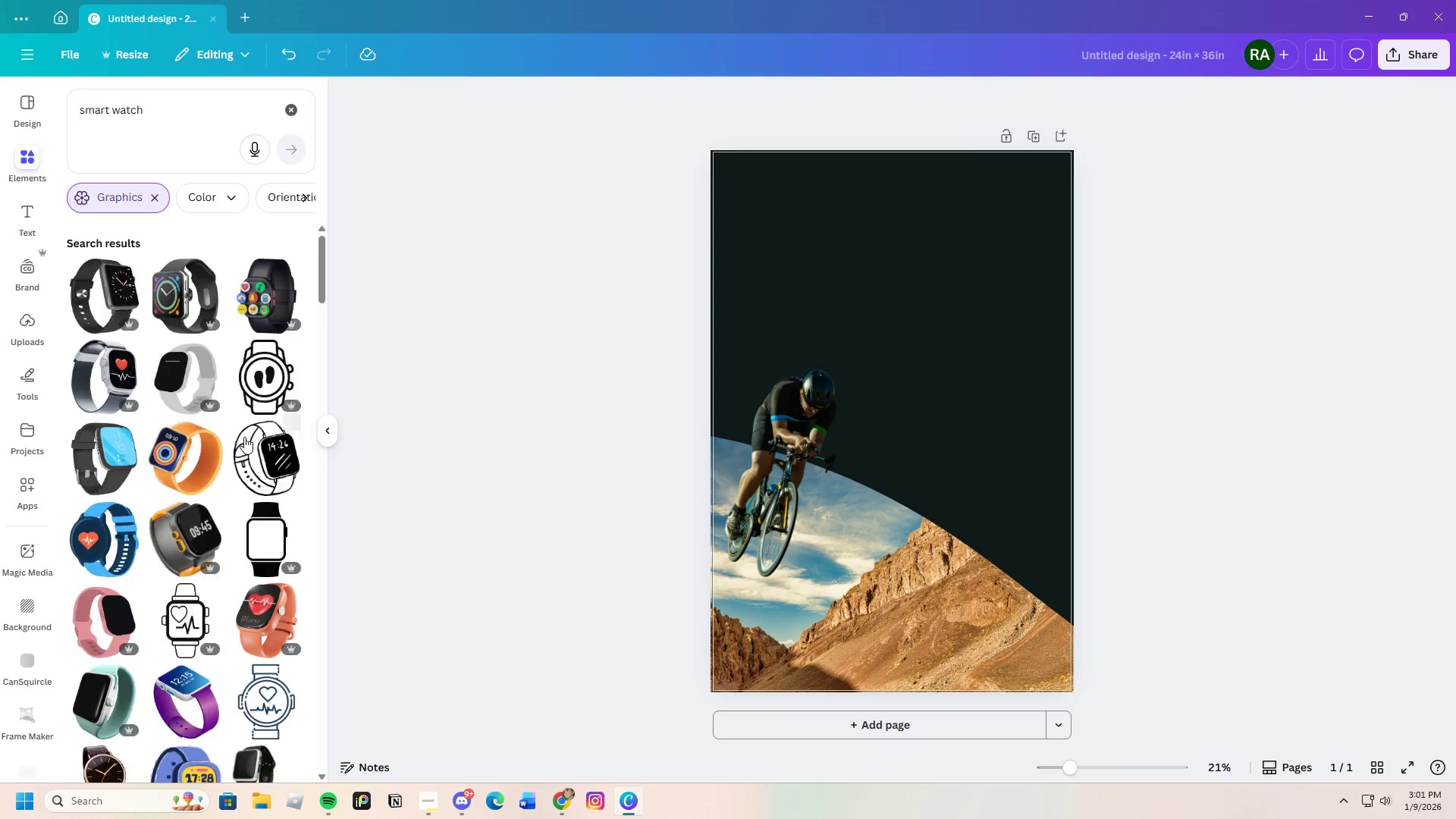 
mouse_move([213, 438])
 